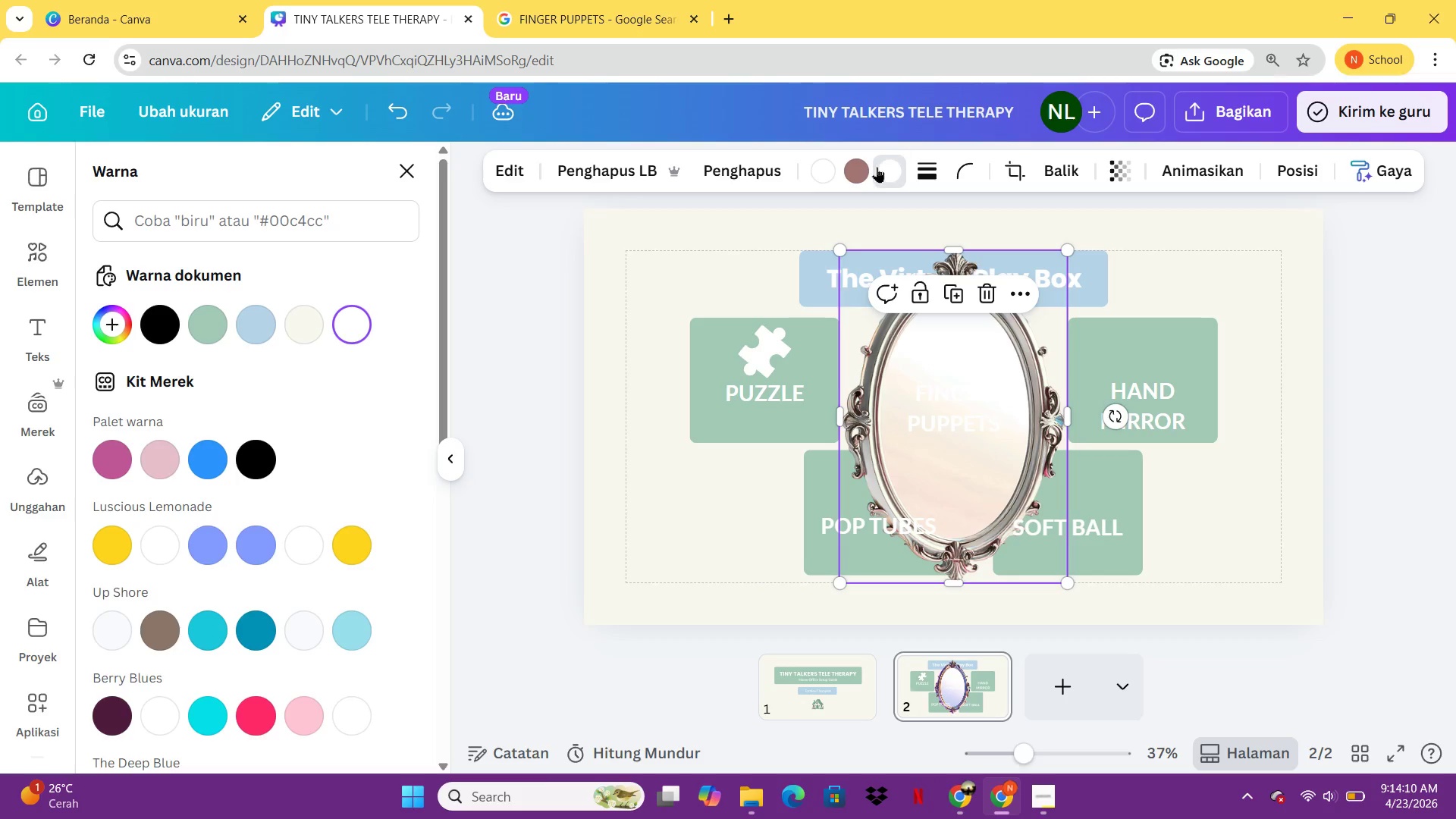 
left_click([858, 164])
 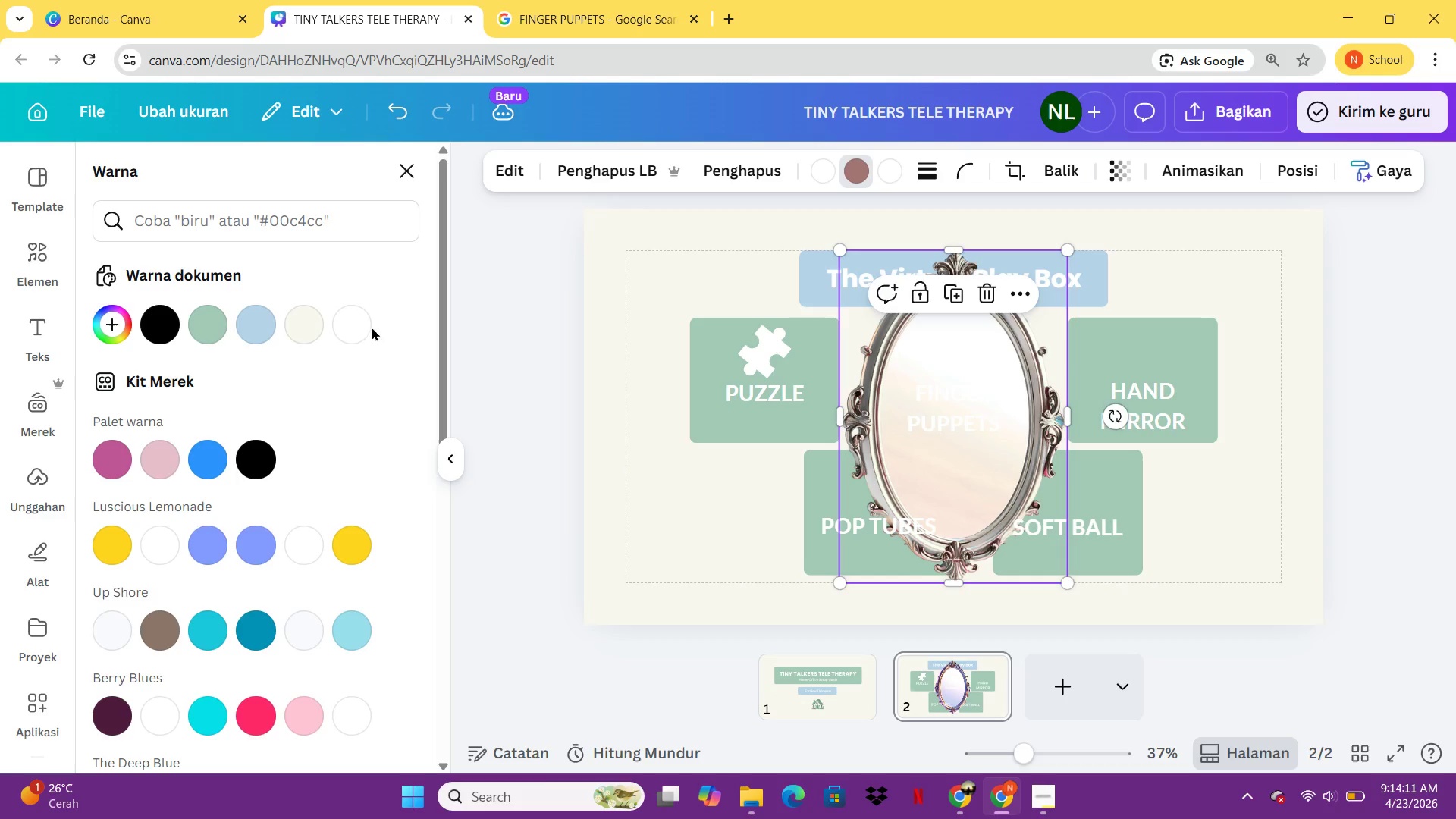 
left_click([371, 327])
 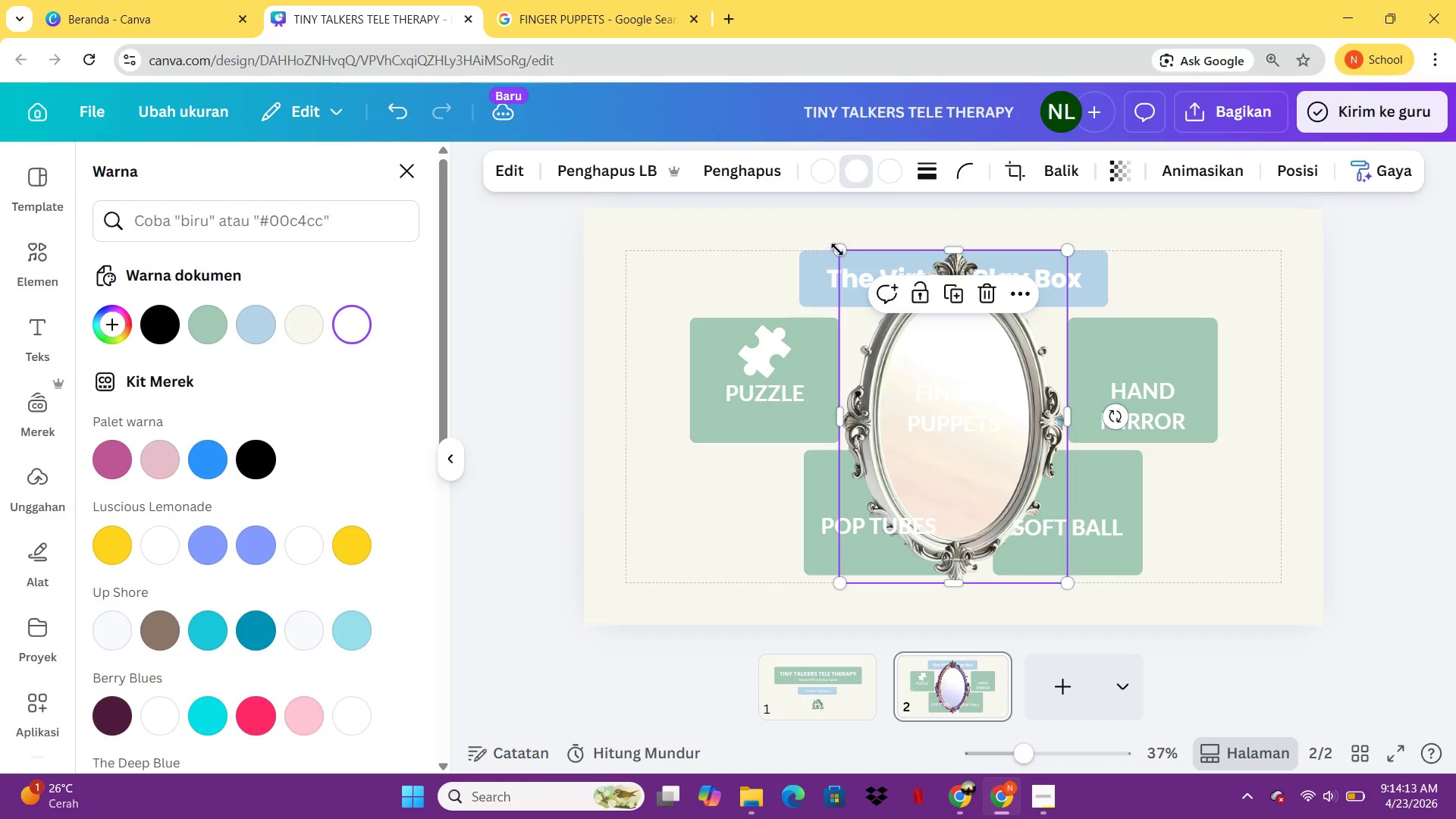 
left_click_drag(start_coordinate=[838, 250], to_coordinate=[961, 358])
 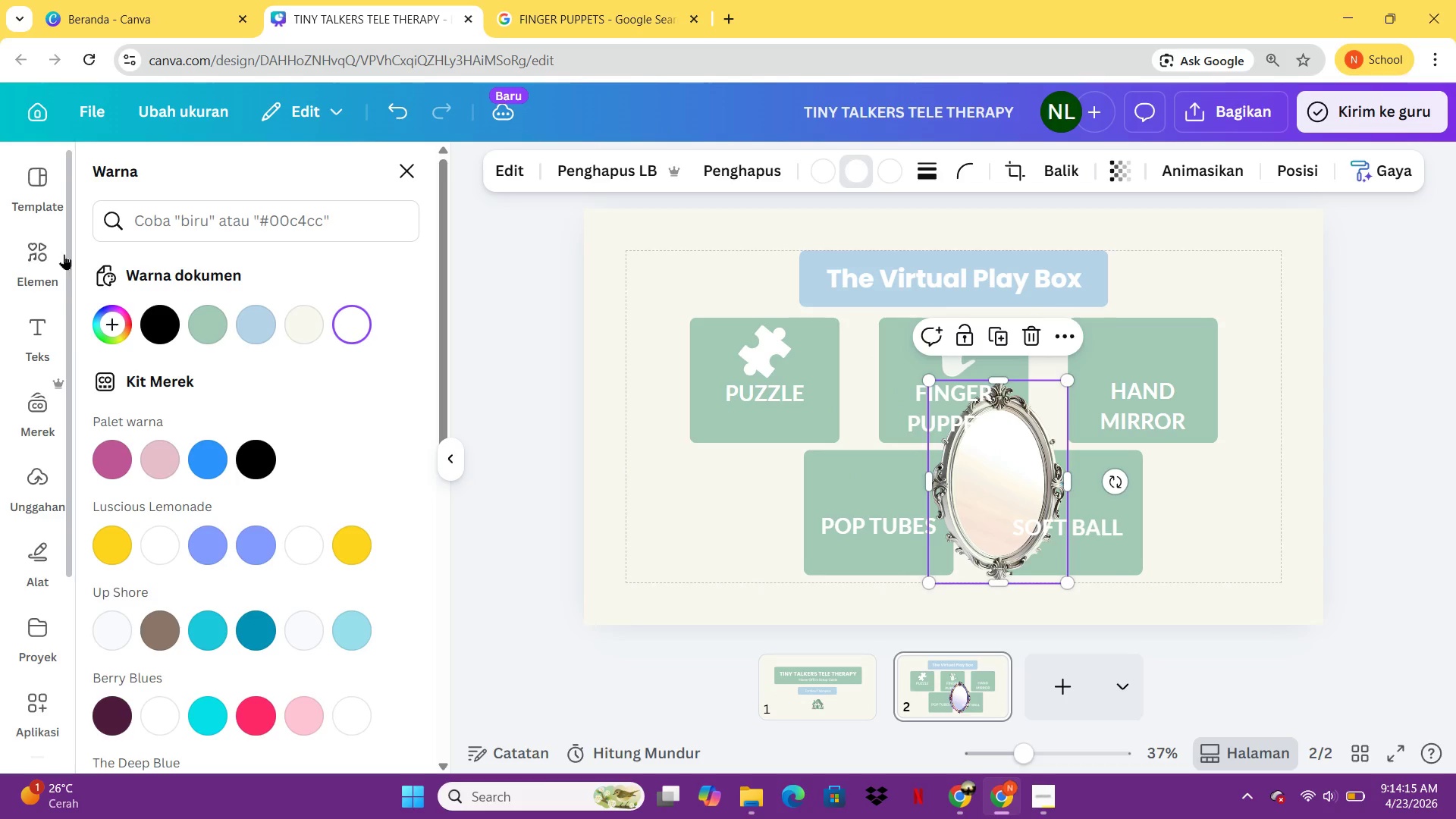 
left_click([30, 259])
 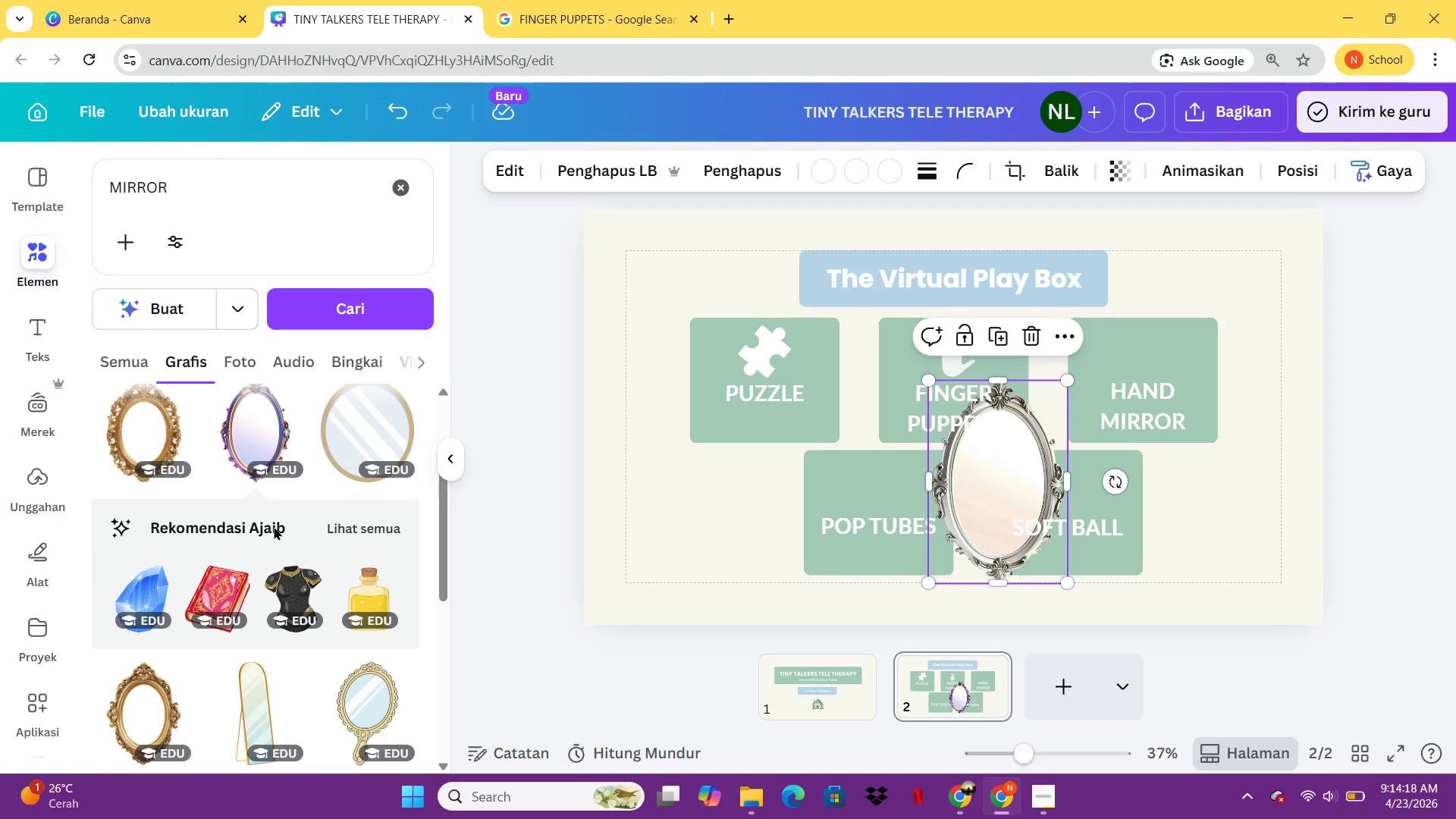 
left_click([372, 448])
 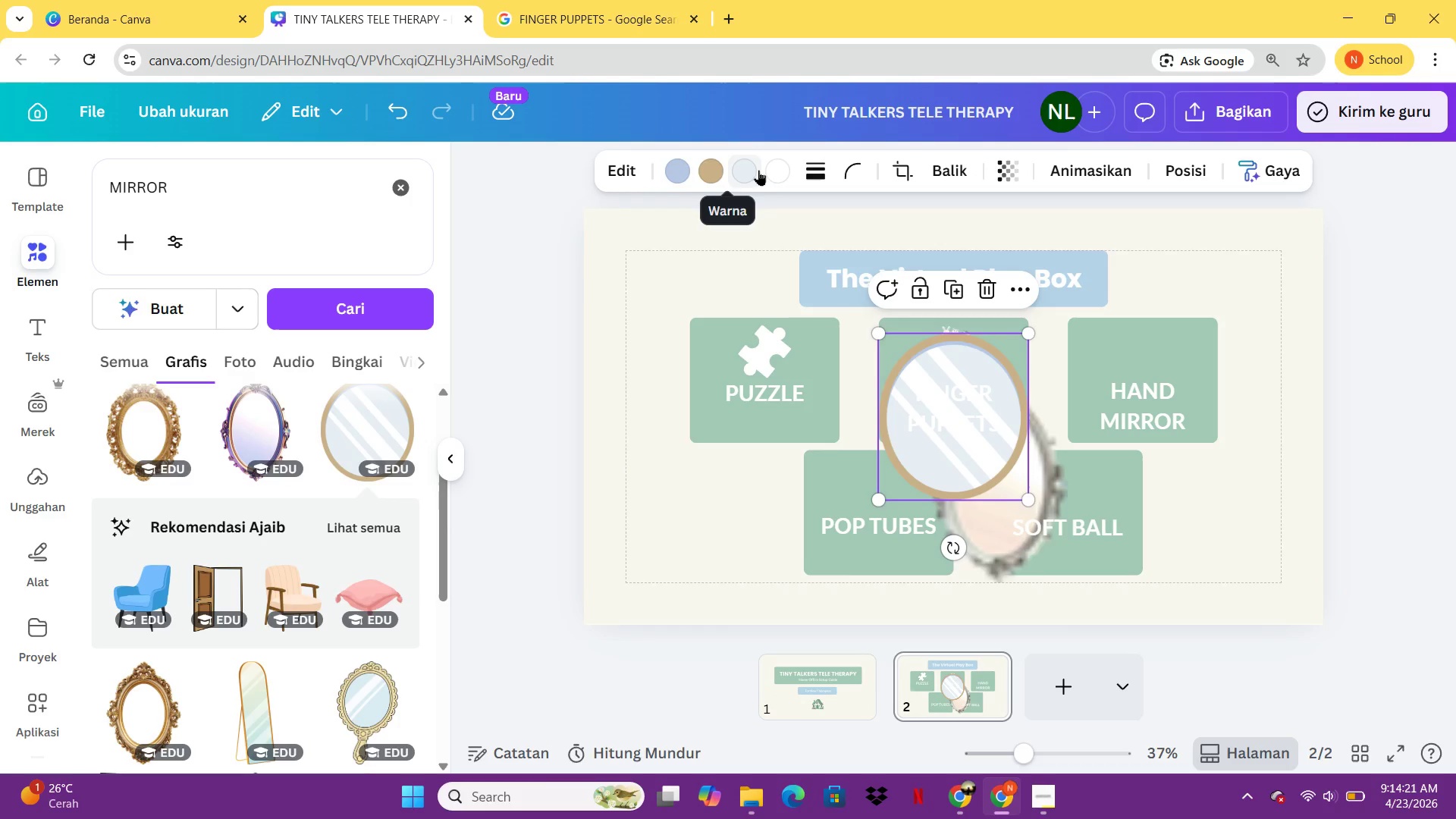 
left_click([719, 170])
 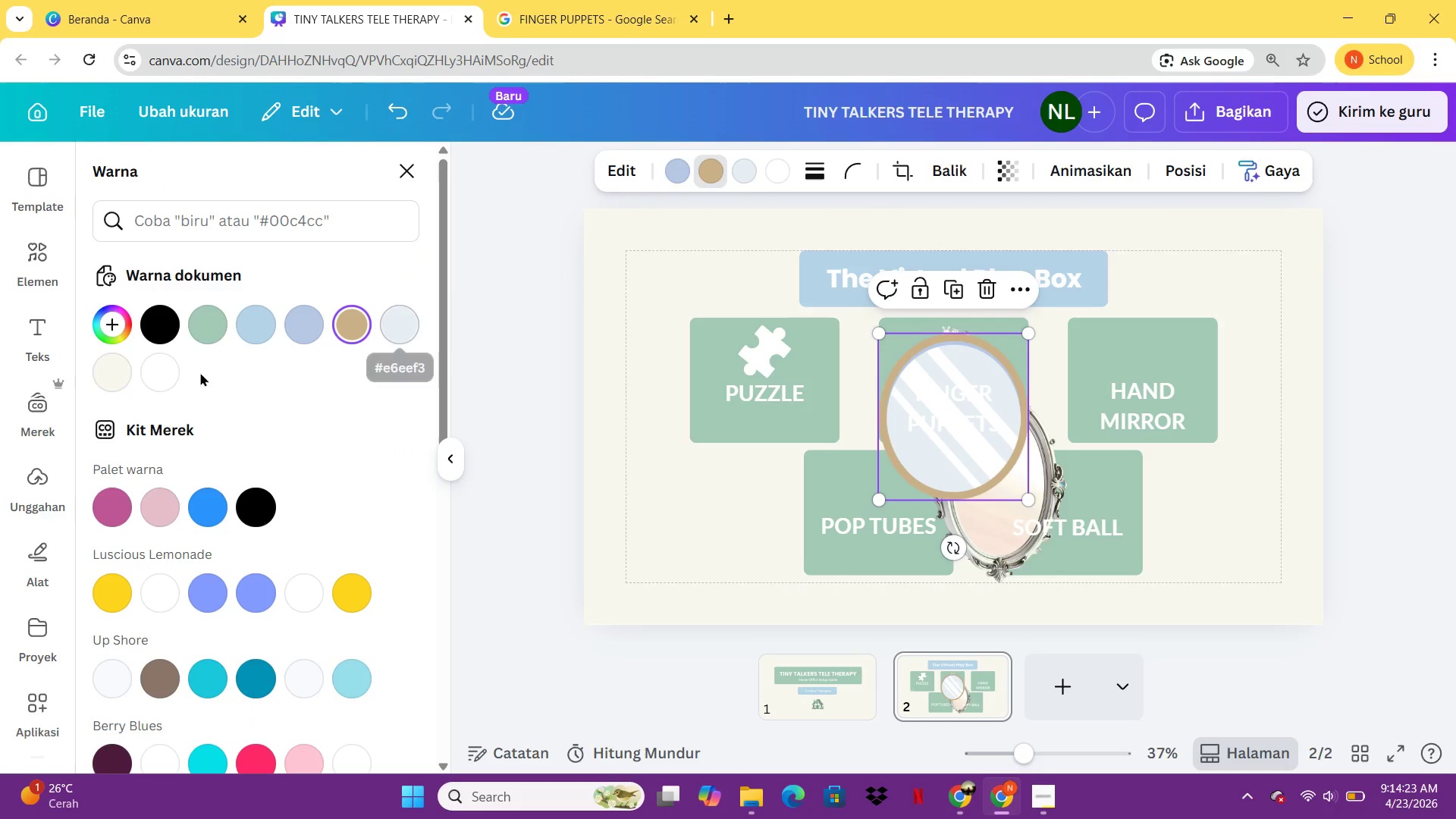 
left_click([154, 379])
 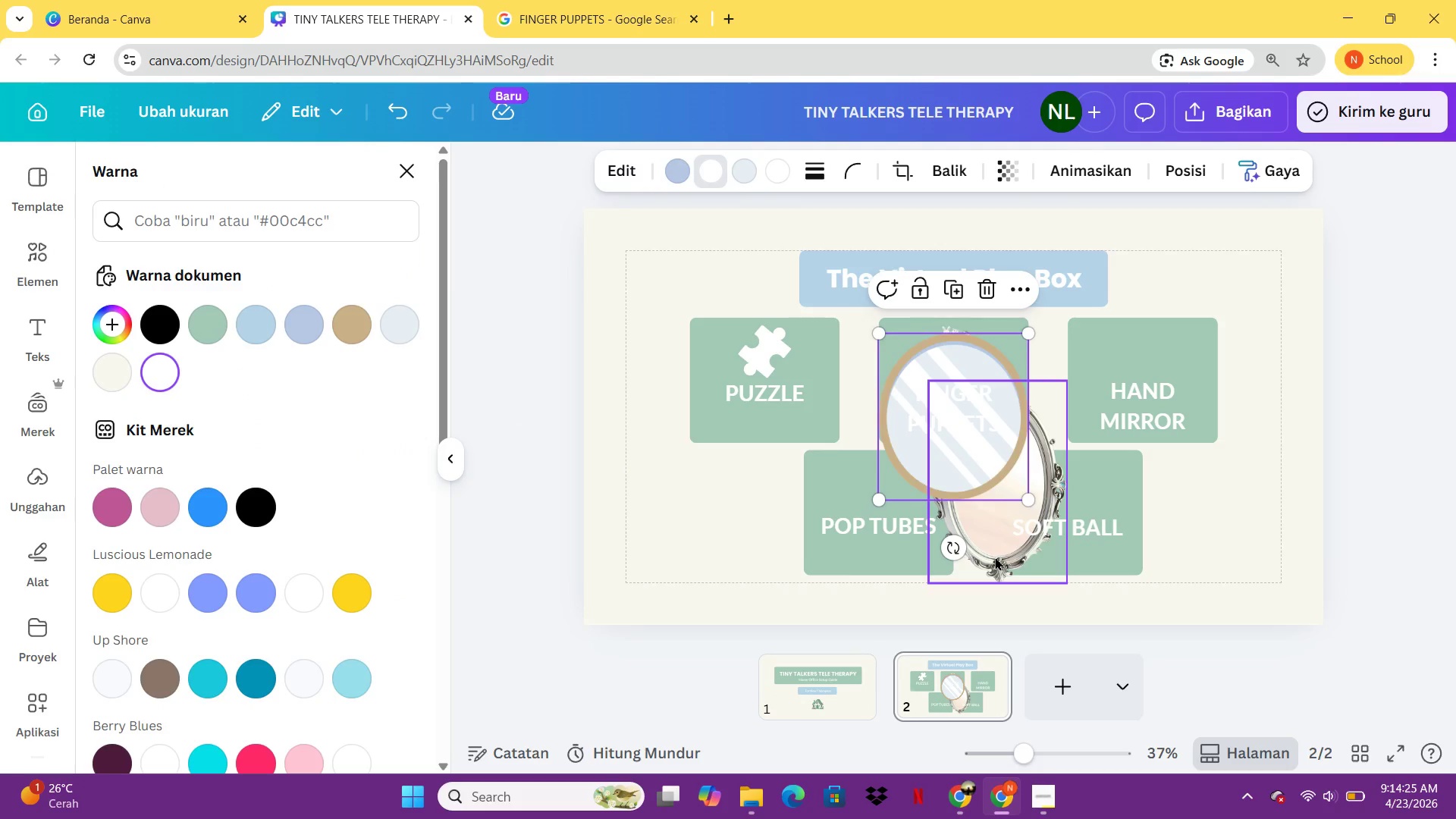 
left_click_drag(start_coordinate=[995, 557], to_coordinate=[776, 552])
 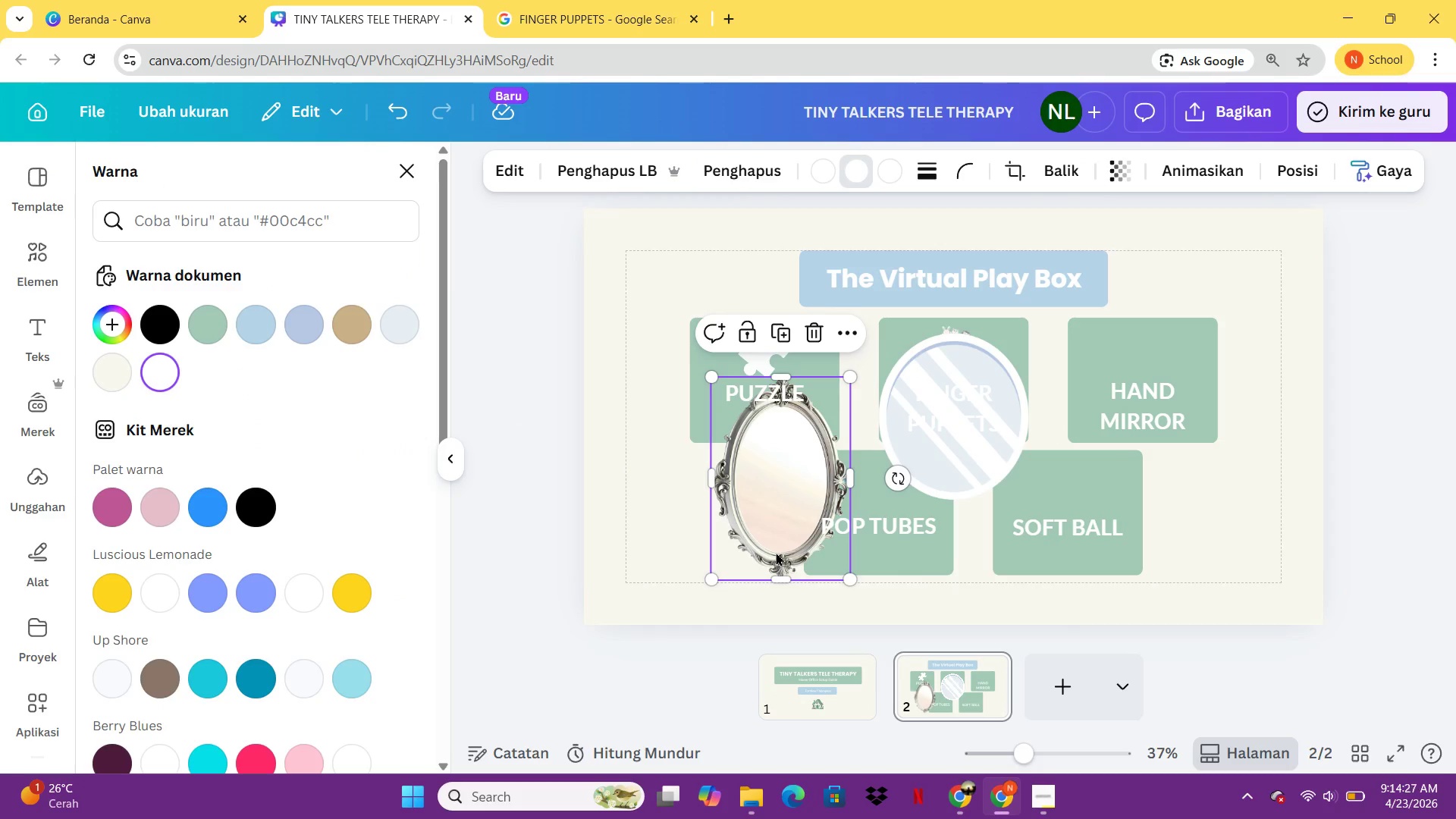 
key(Delete)
 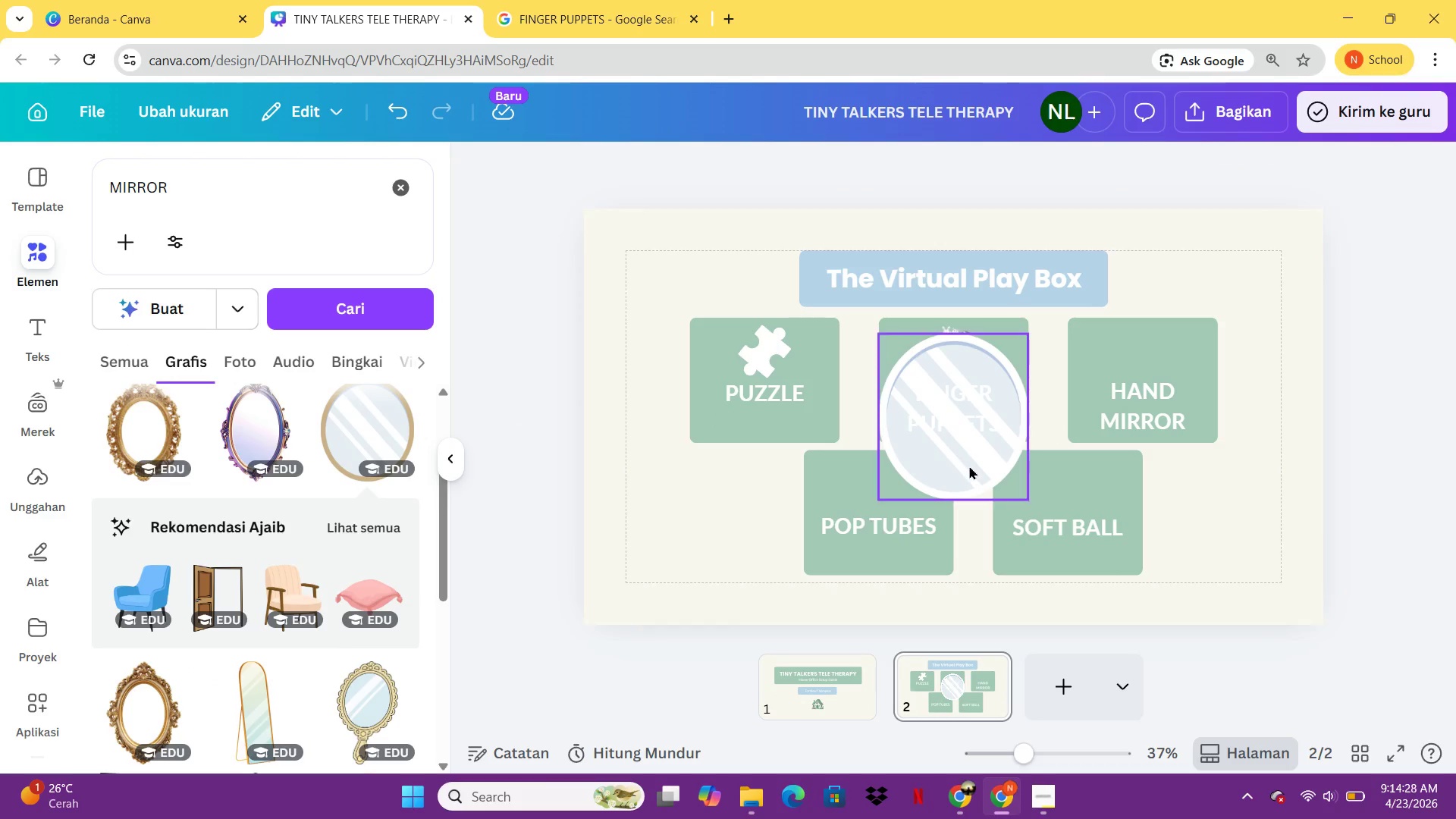 
left_click([969, 466])
 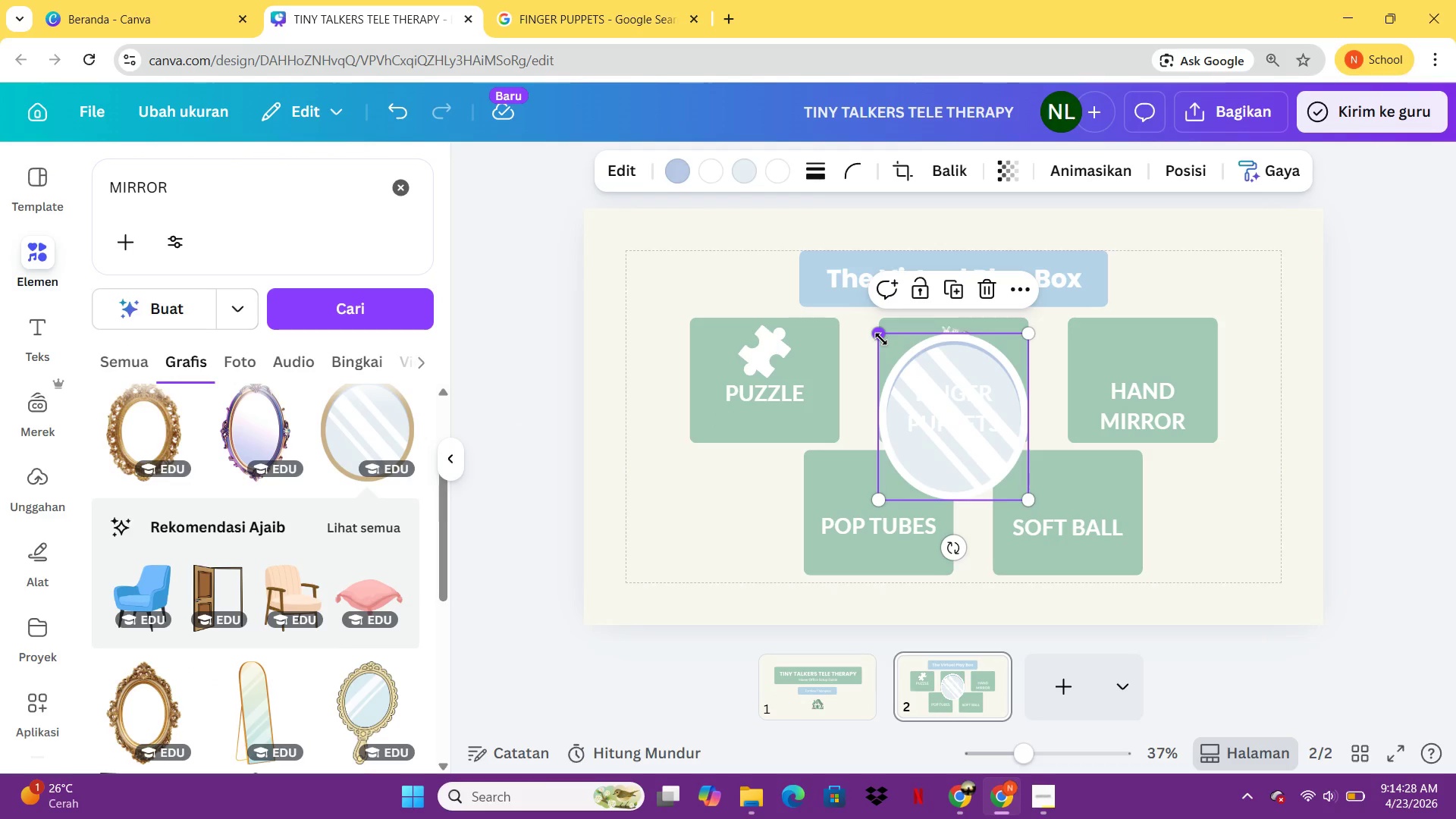 
left_click_drag(start_coordinate=[881, 339], to_coordinate=[995, 450])
 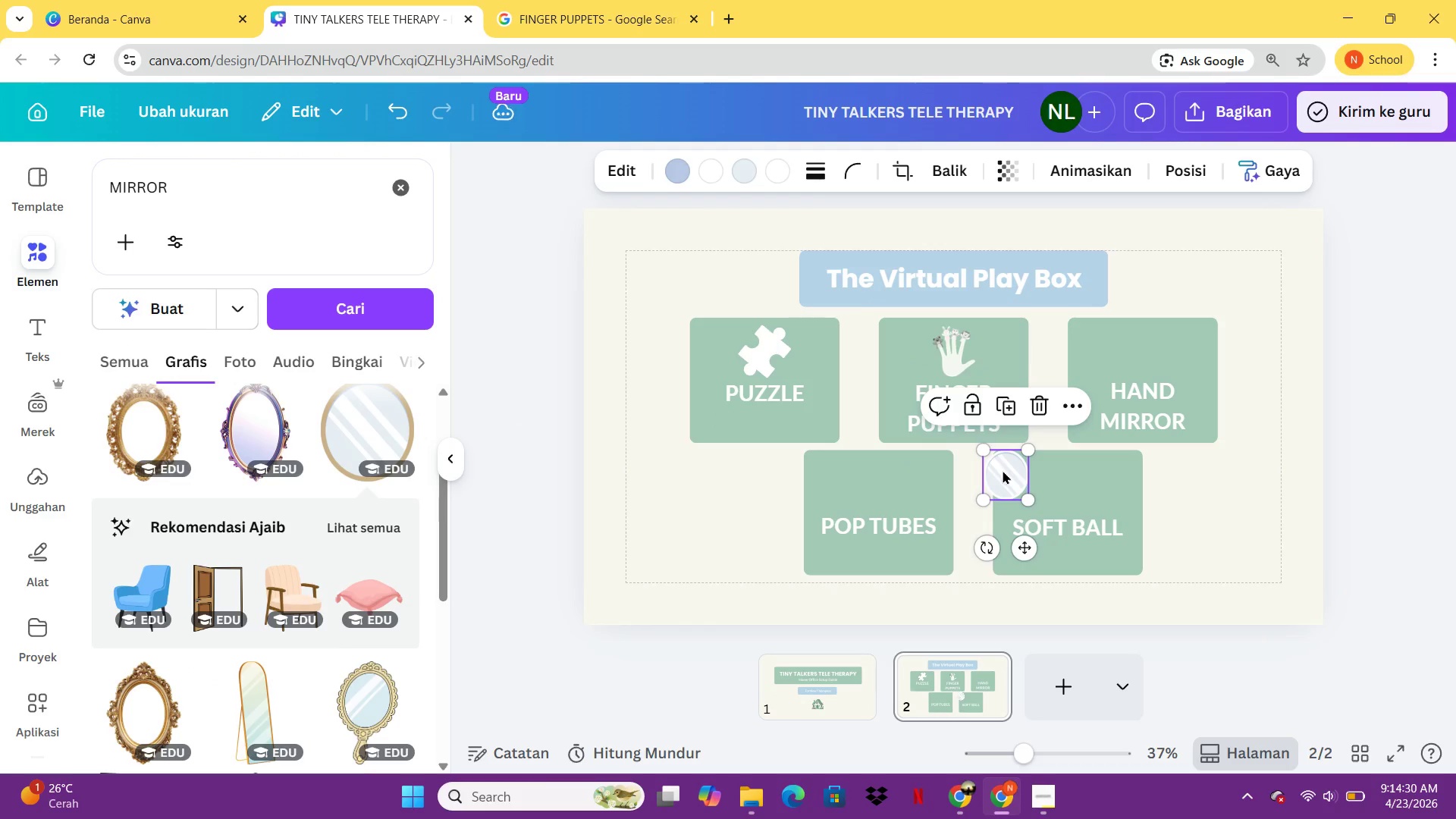 
left_click_drag(start_coordinate=[1003, 470], to_coordinate=[1138, 348])
 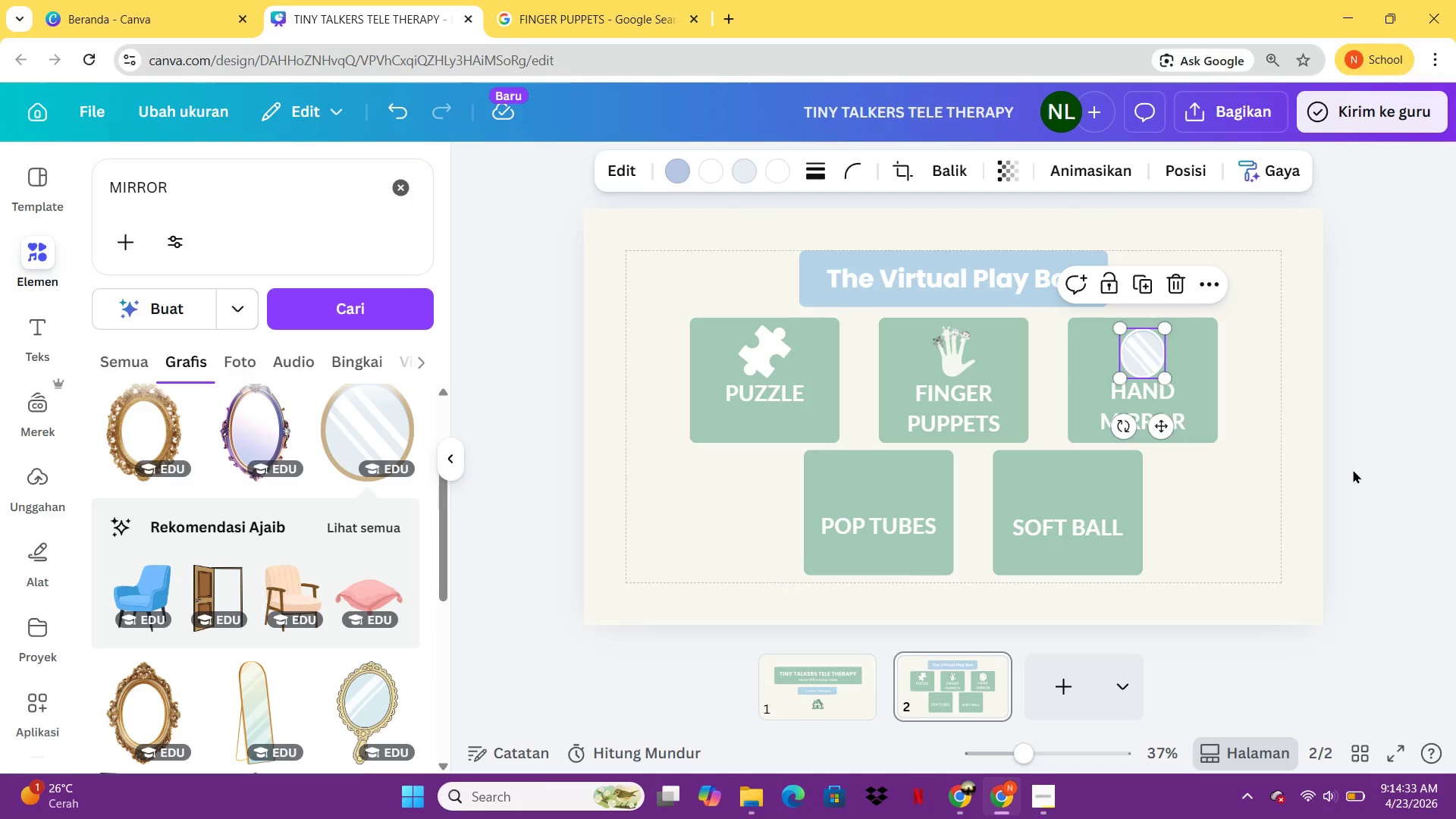 
left_click([1354, 469])
 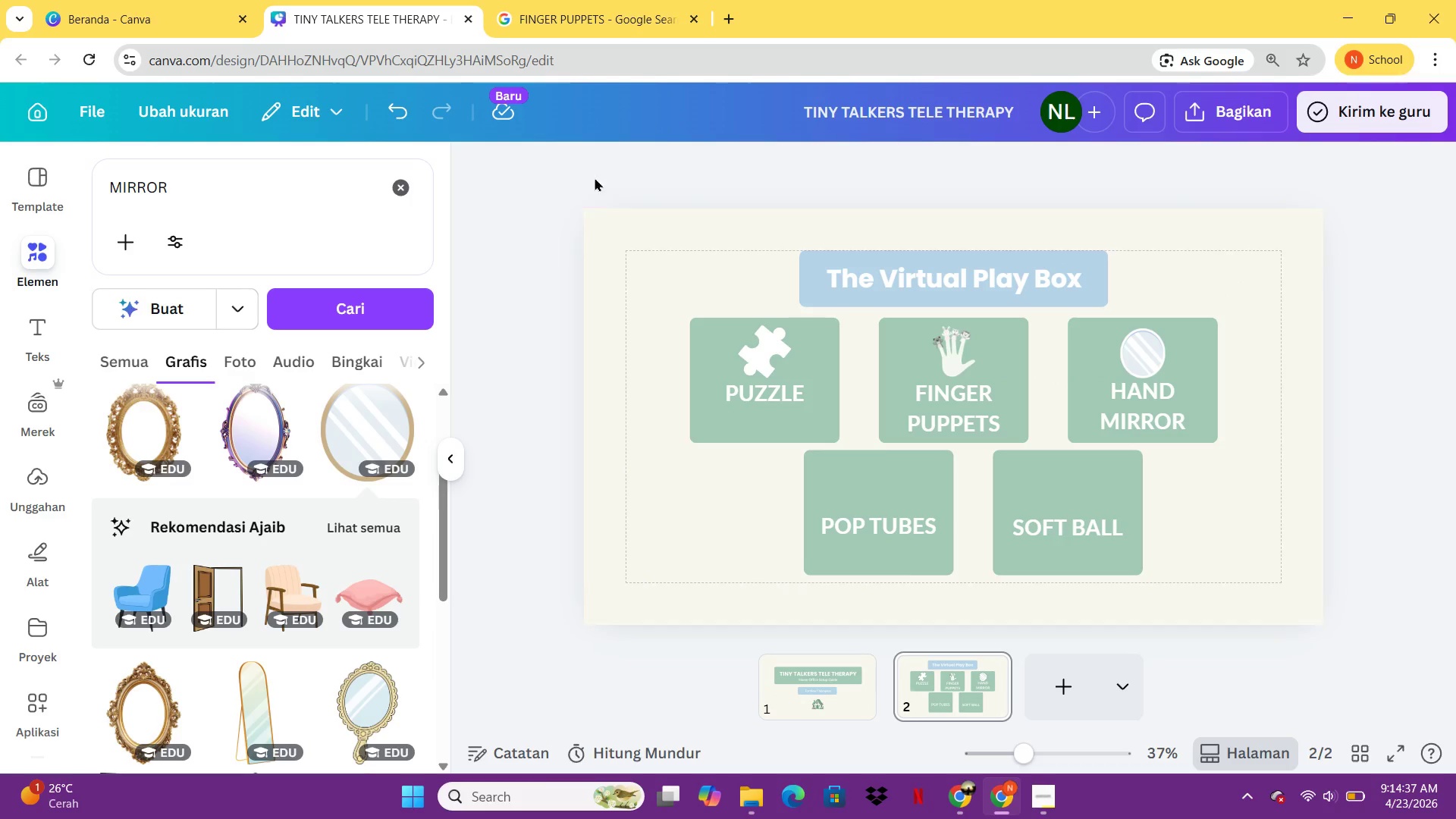 
wait(5.23)
 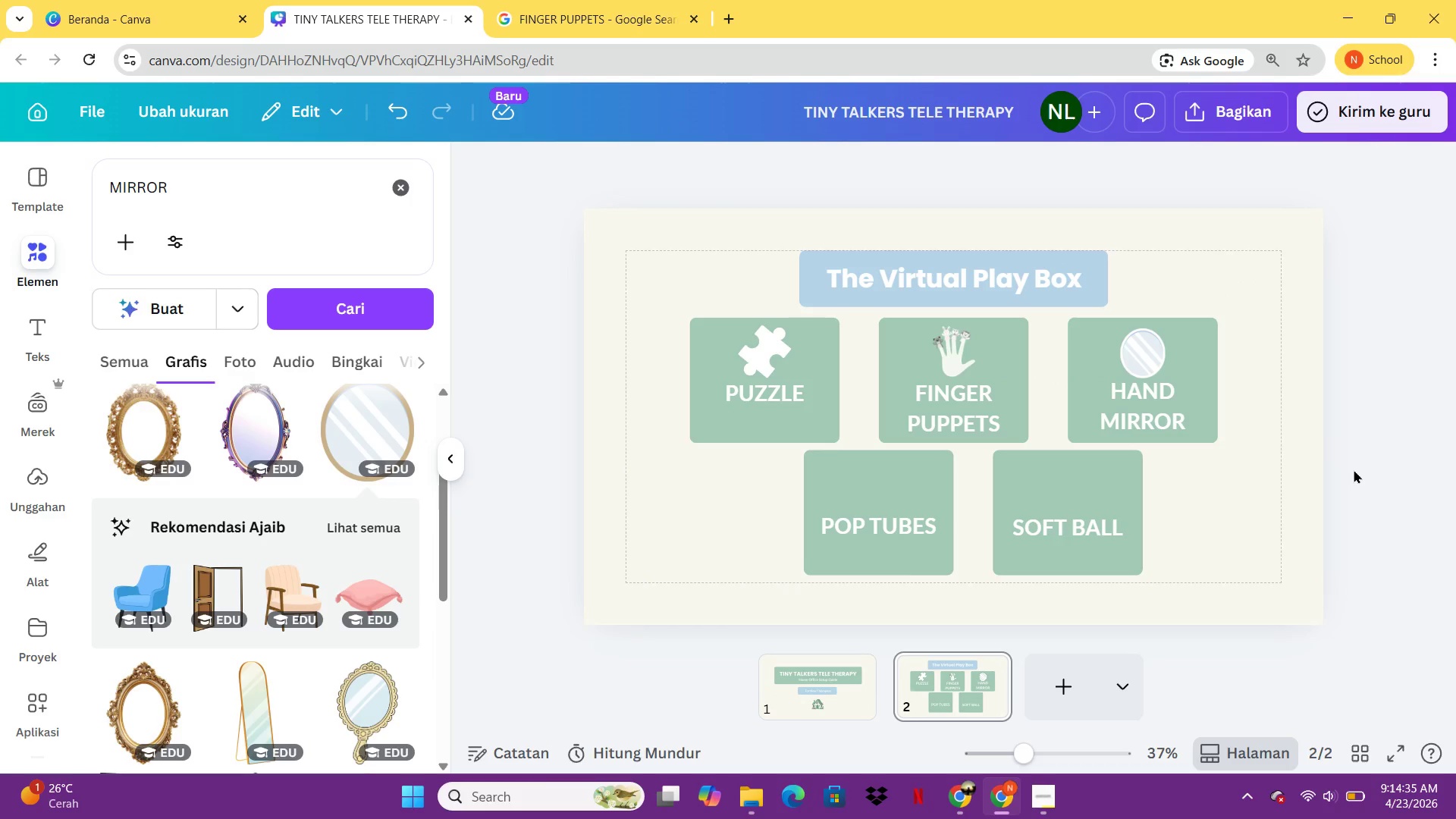 
left_click([406, 193])
 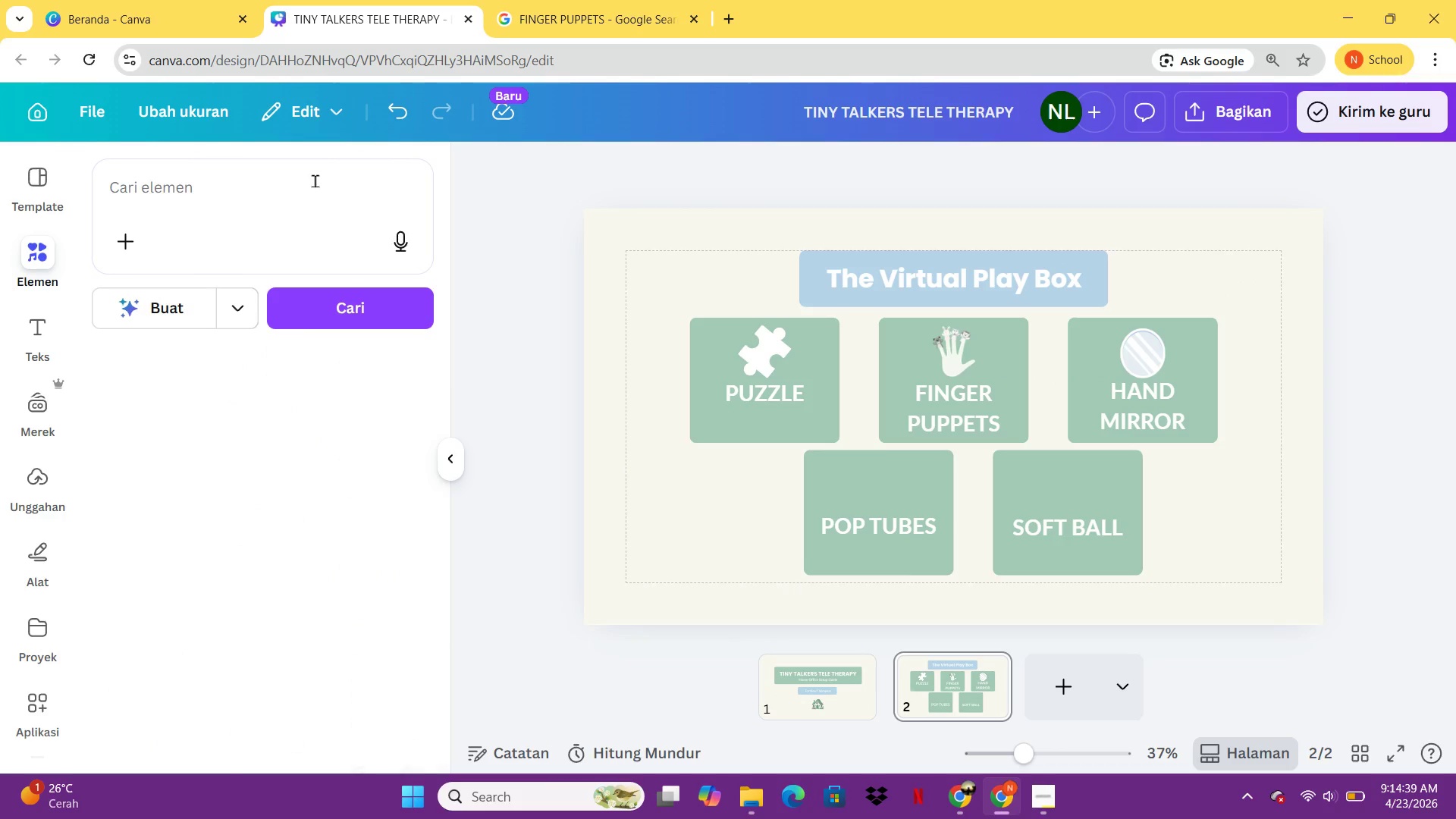 
left_click([314, 180])
 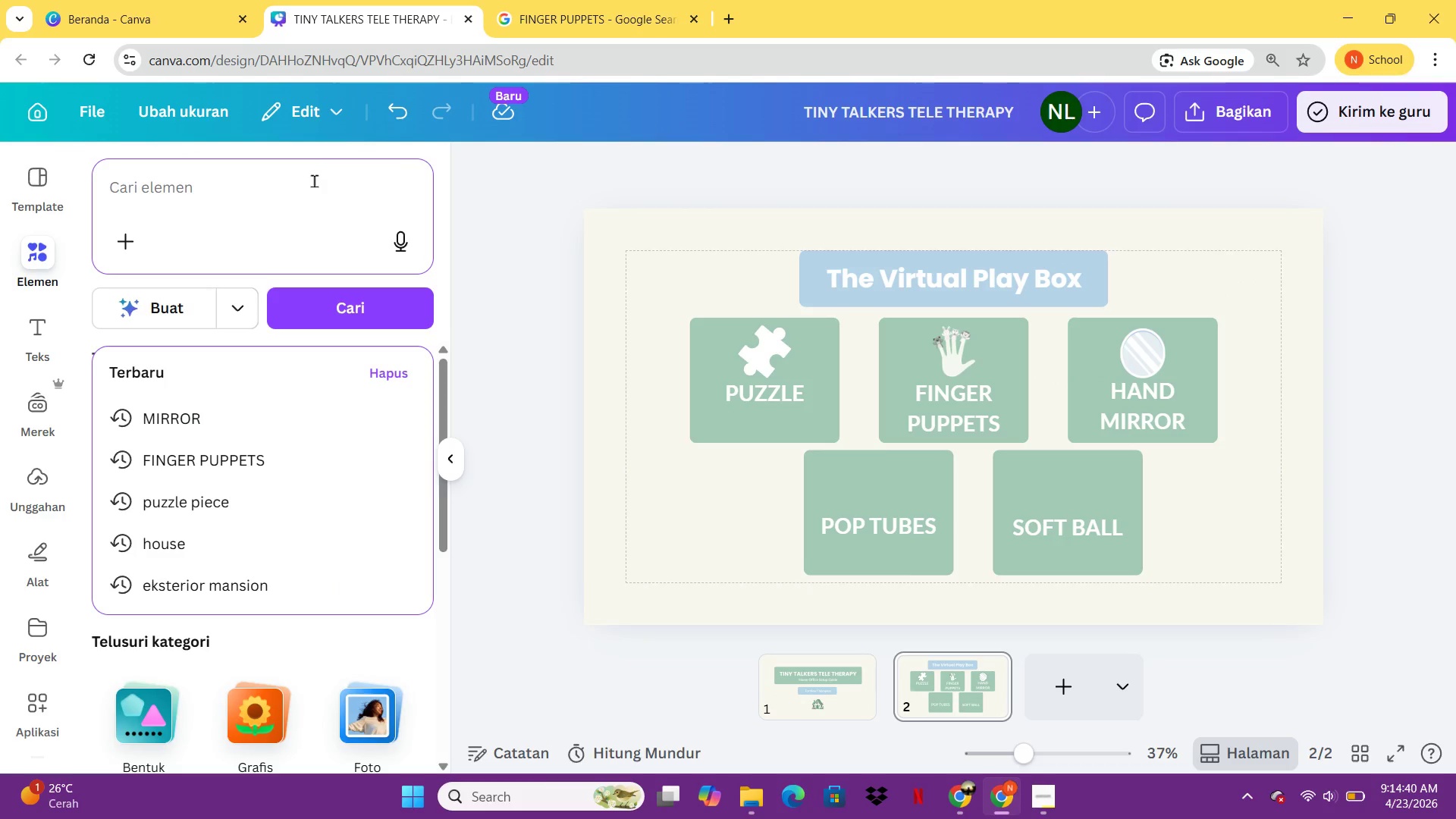 
type(POP TUBE)
 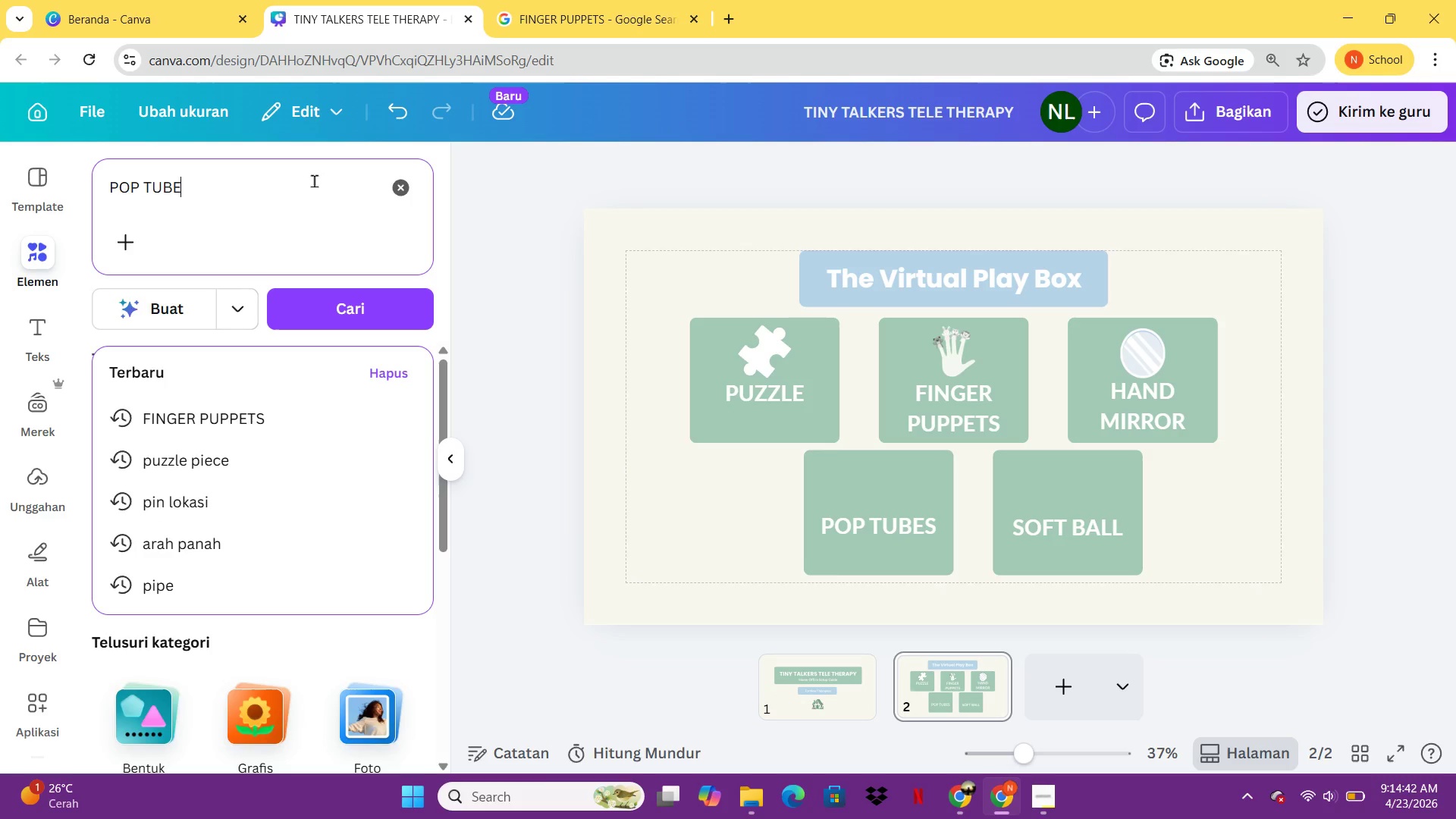 
key(Enter)
 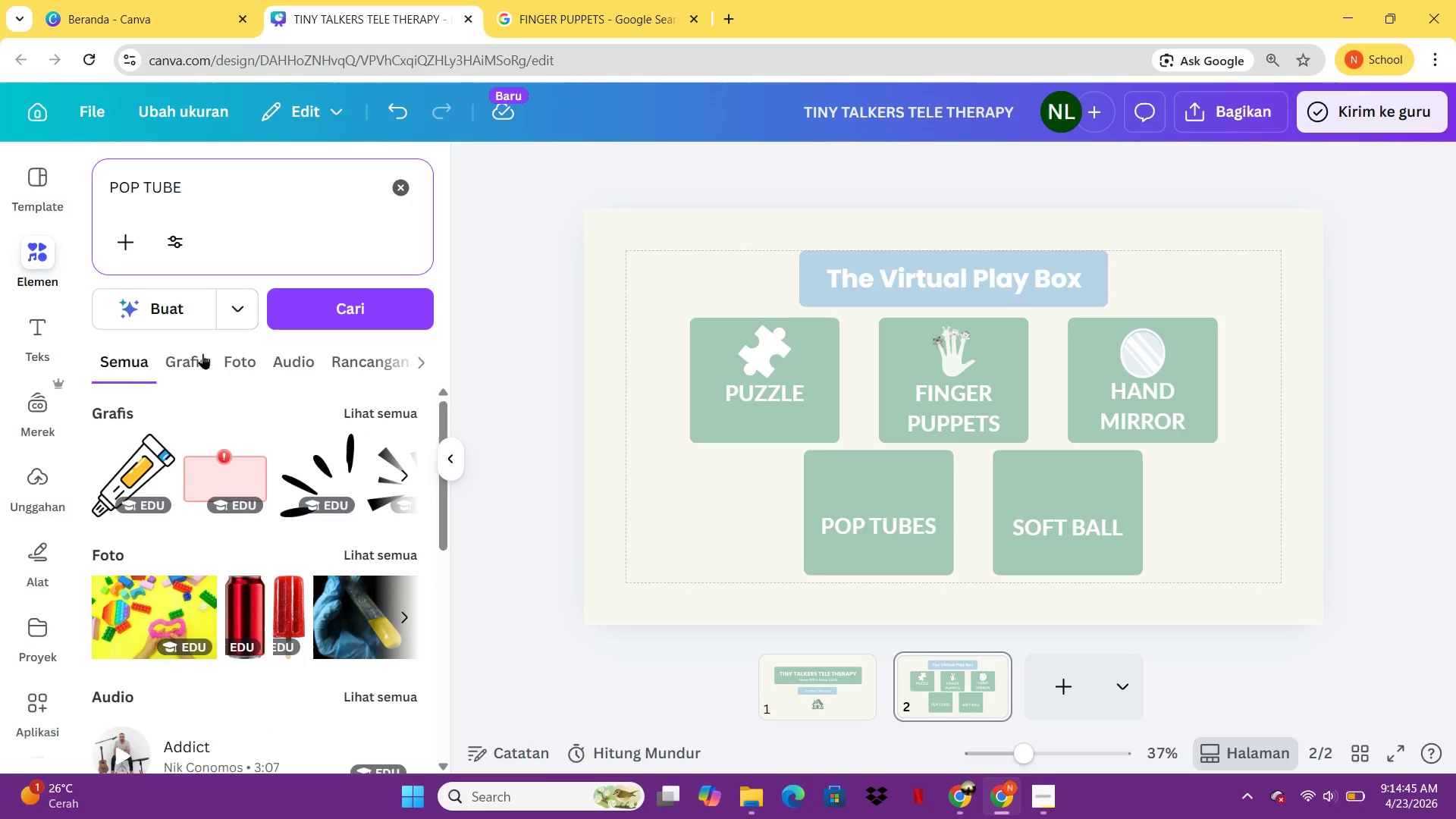 
left_click([209, 359])
 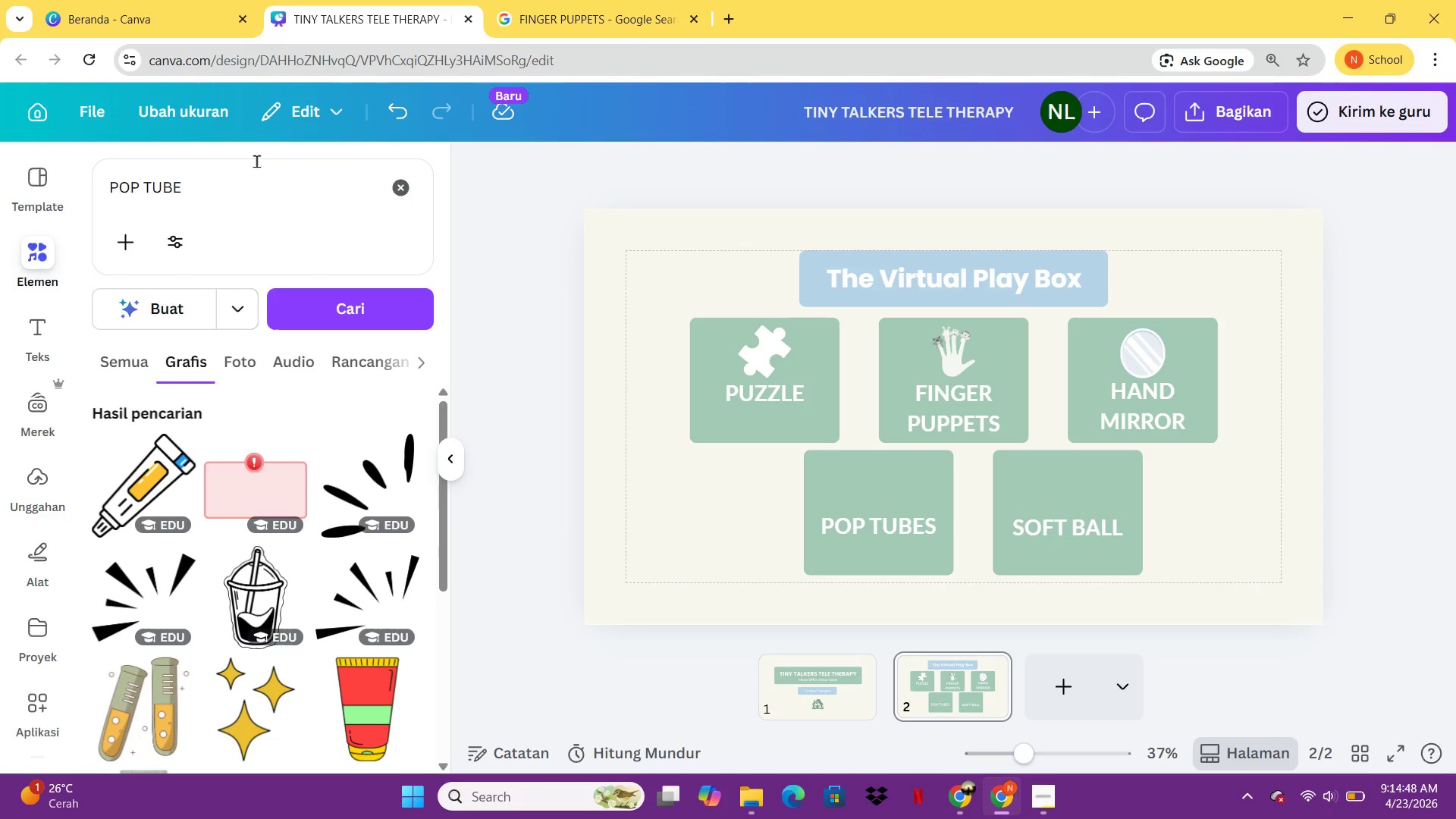 
left_click_drag(start_coordinate=[234, 187], to_coordinate=[44, 209])
 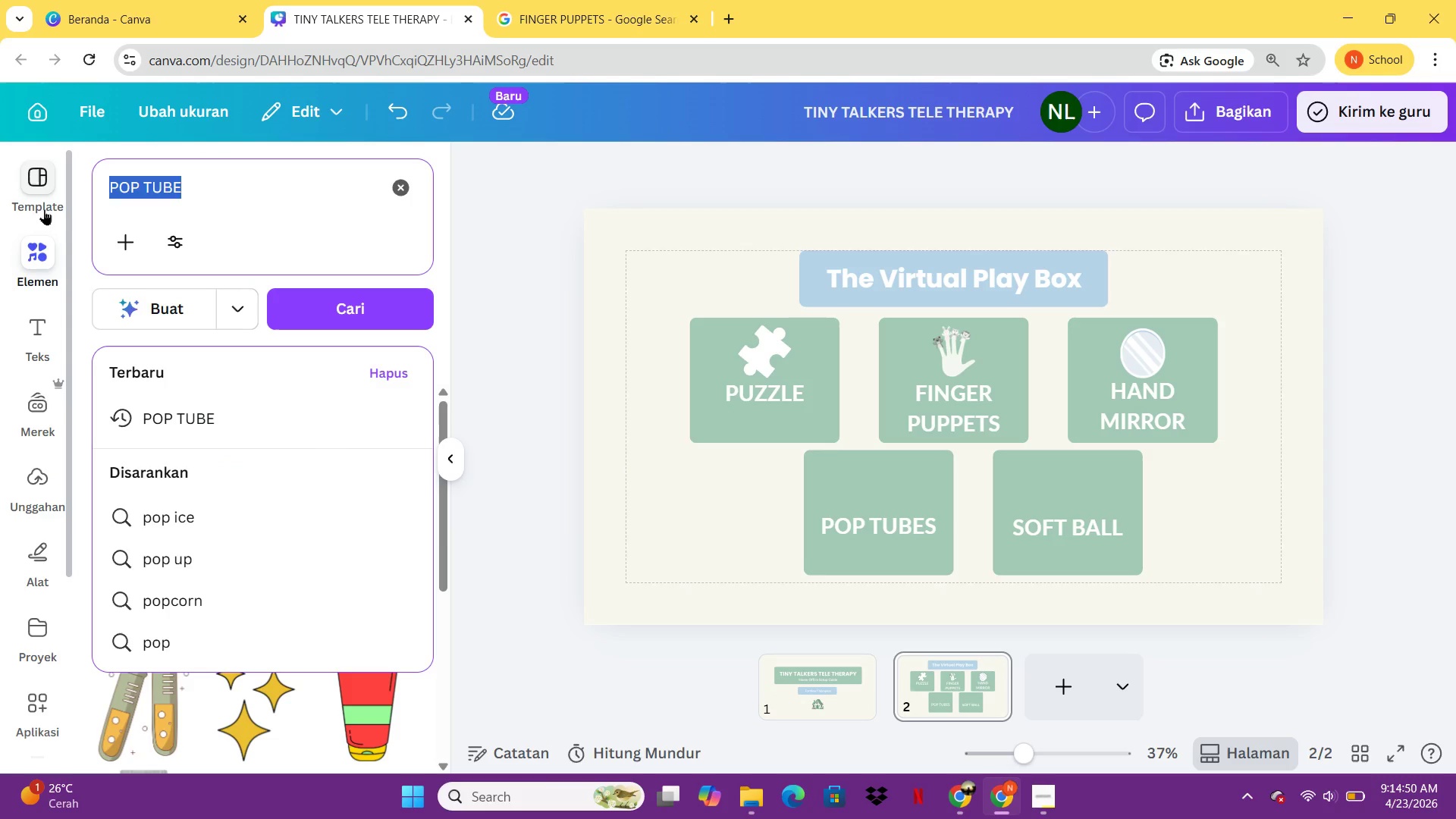 
type(STRAW)
 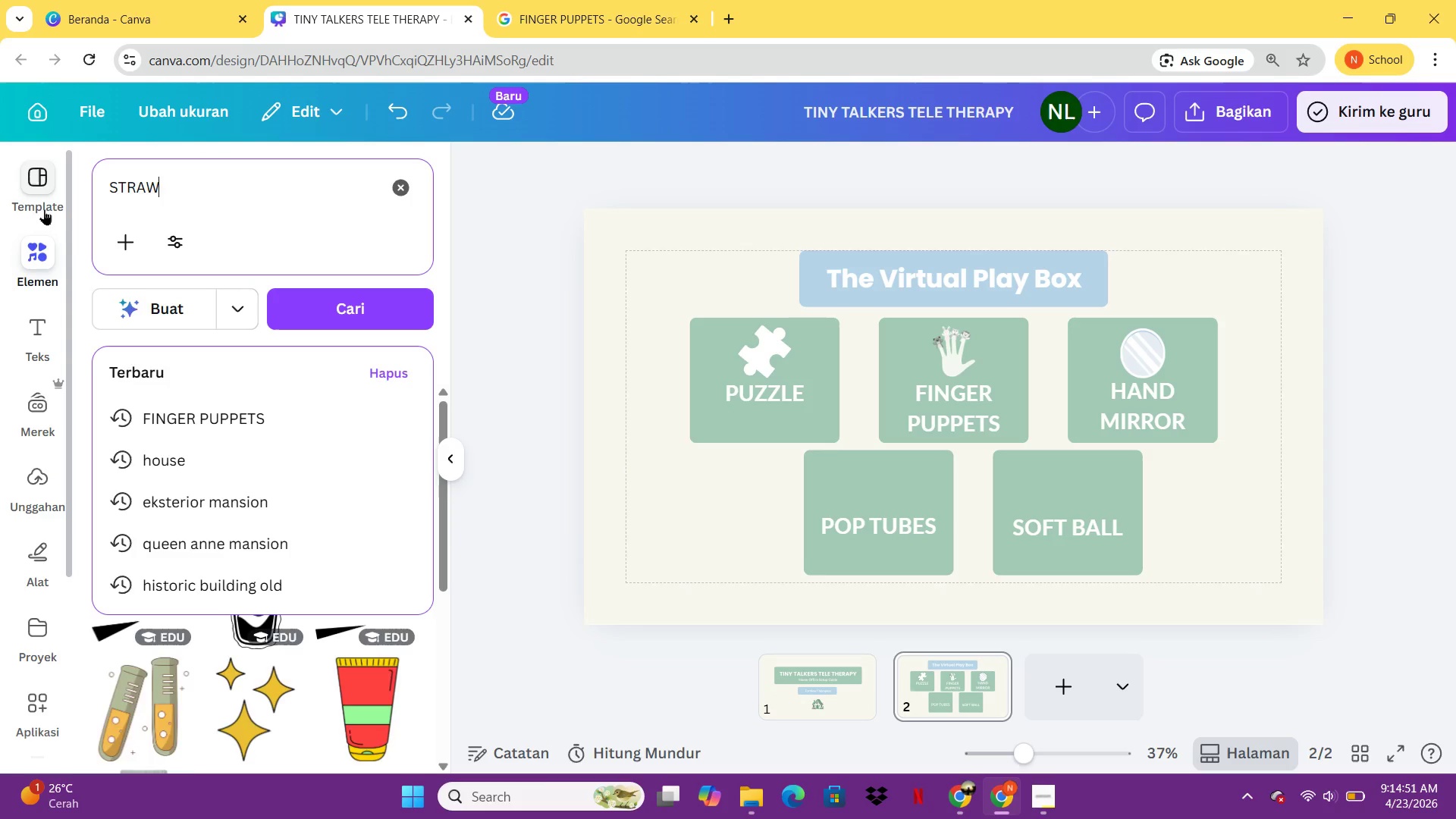 
key(Enter)
 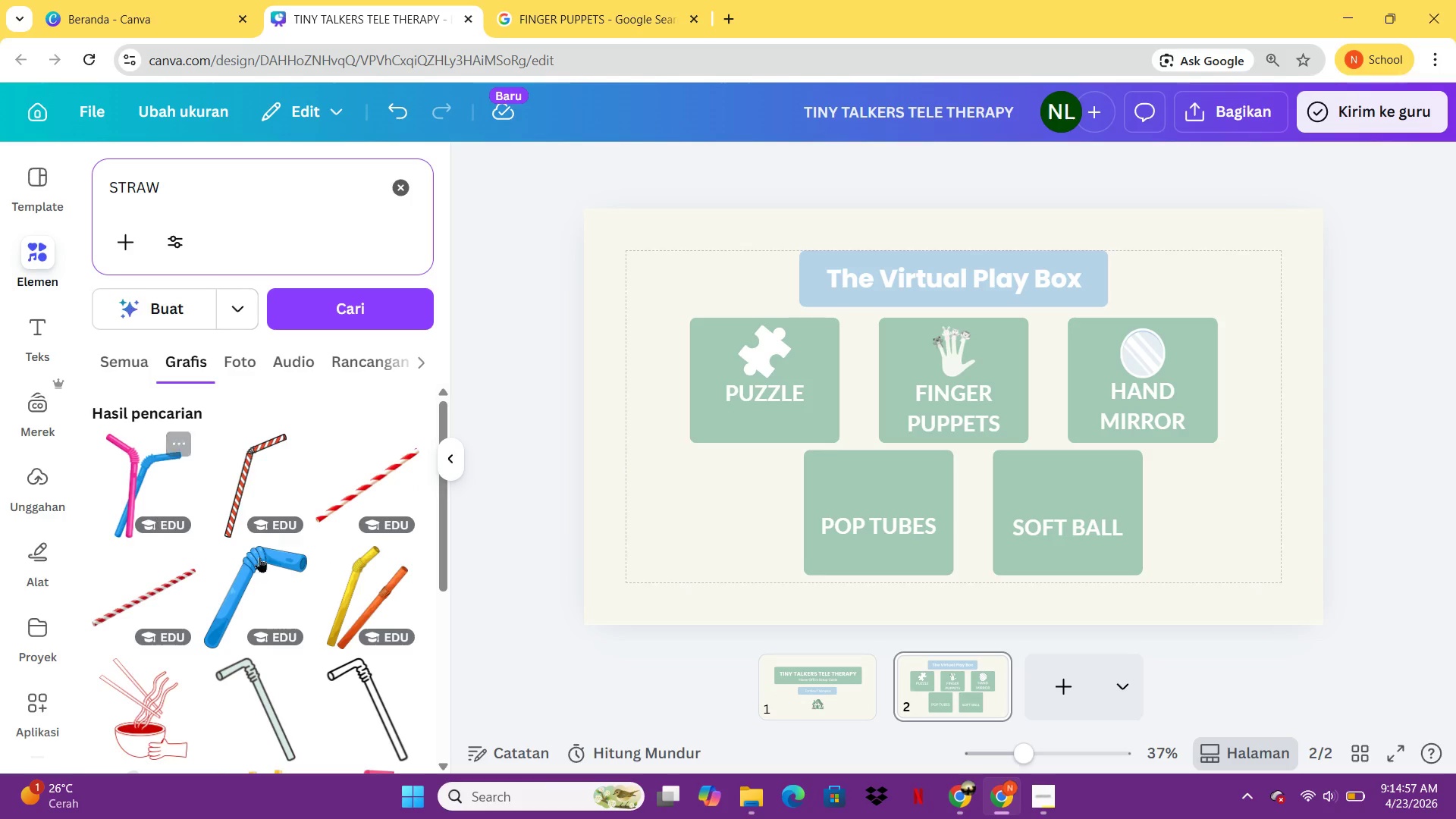 
wait(10.88)
 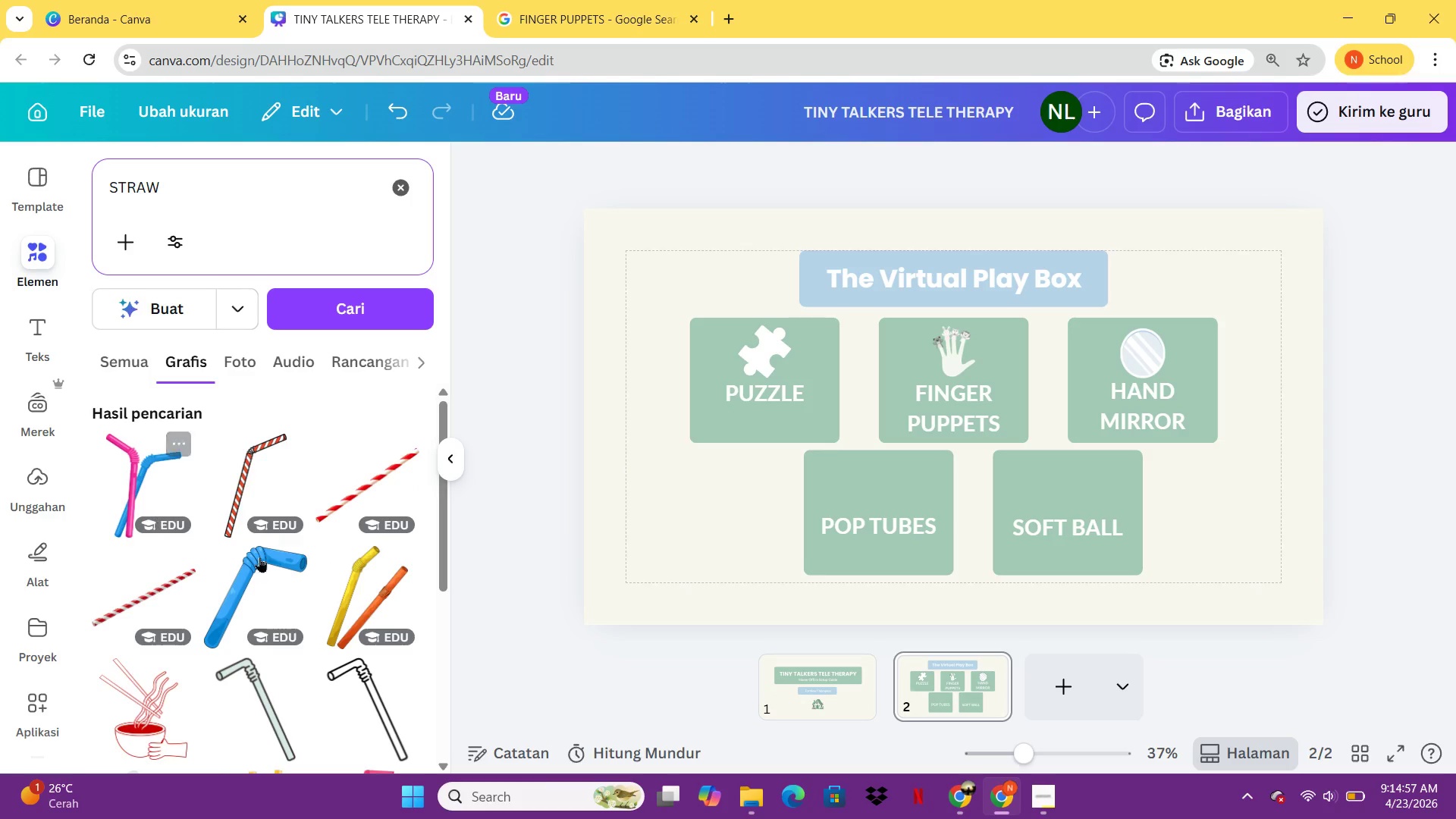 
left_click([343, 577])
 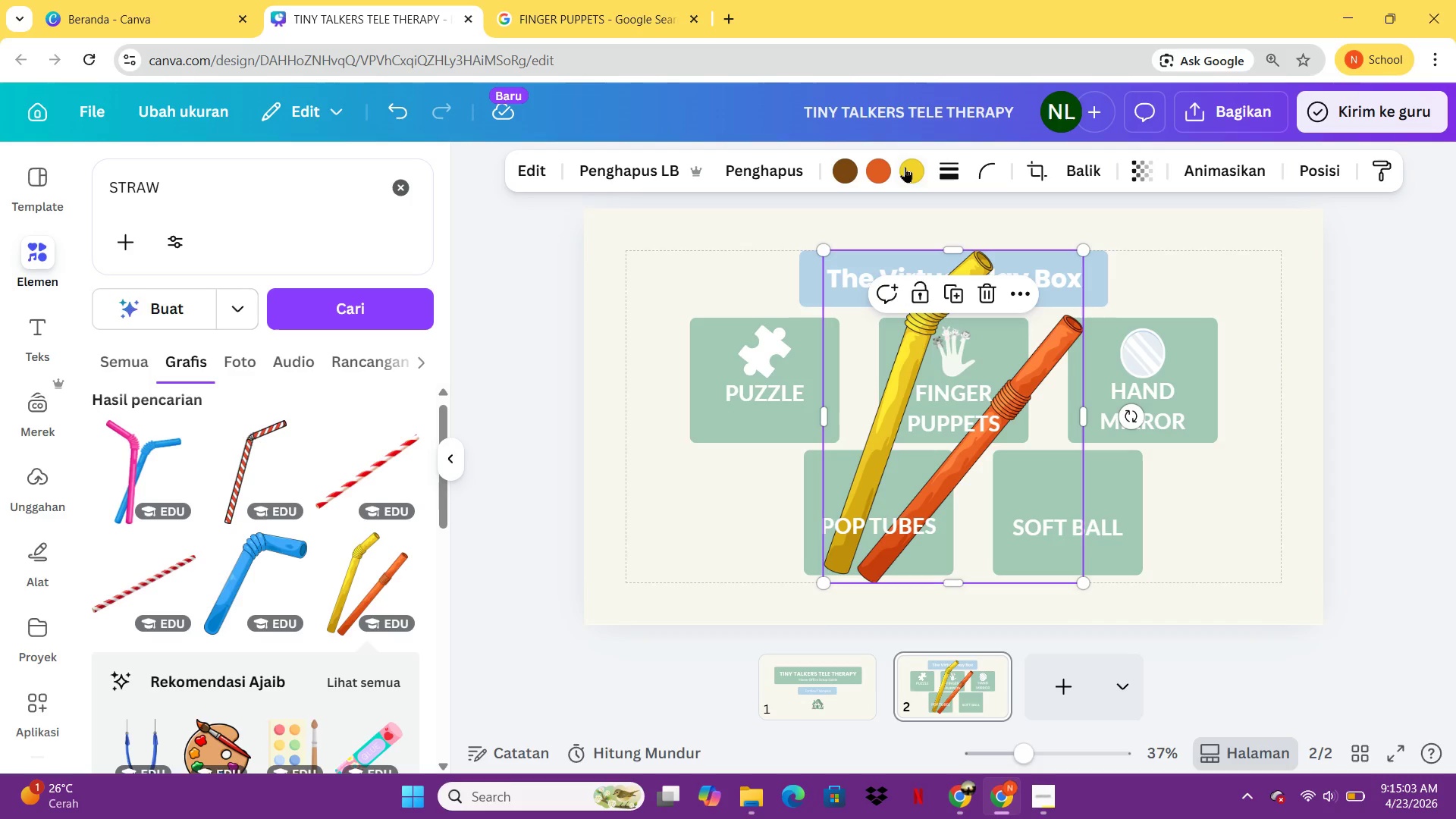 
left_click([906, 174])
 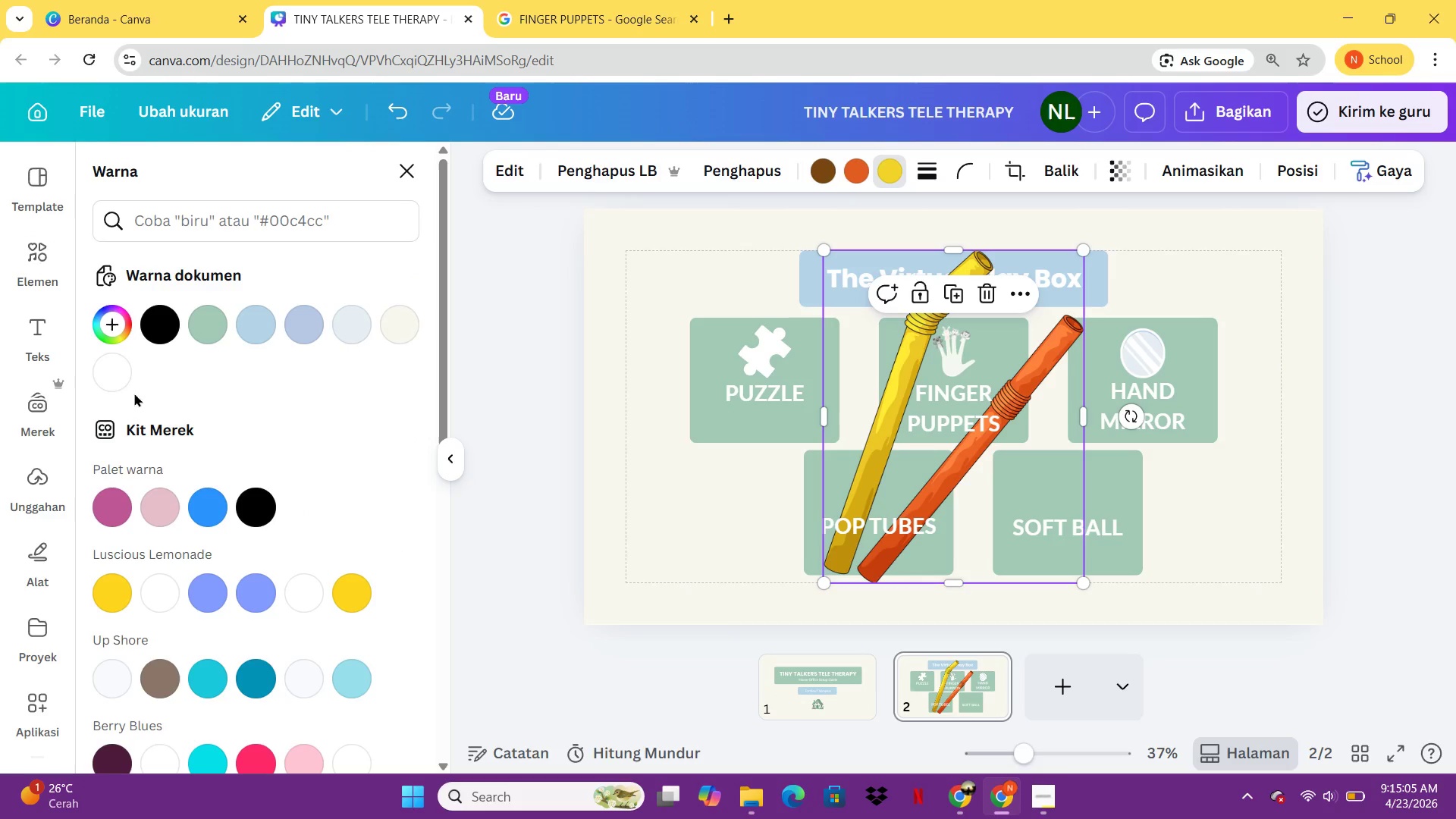 
left_click([114, 375])
 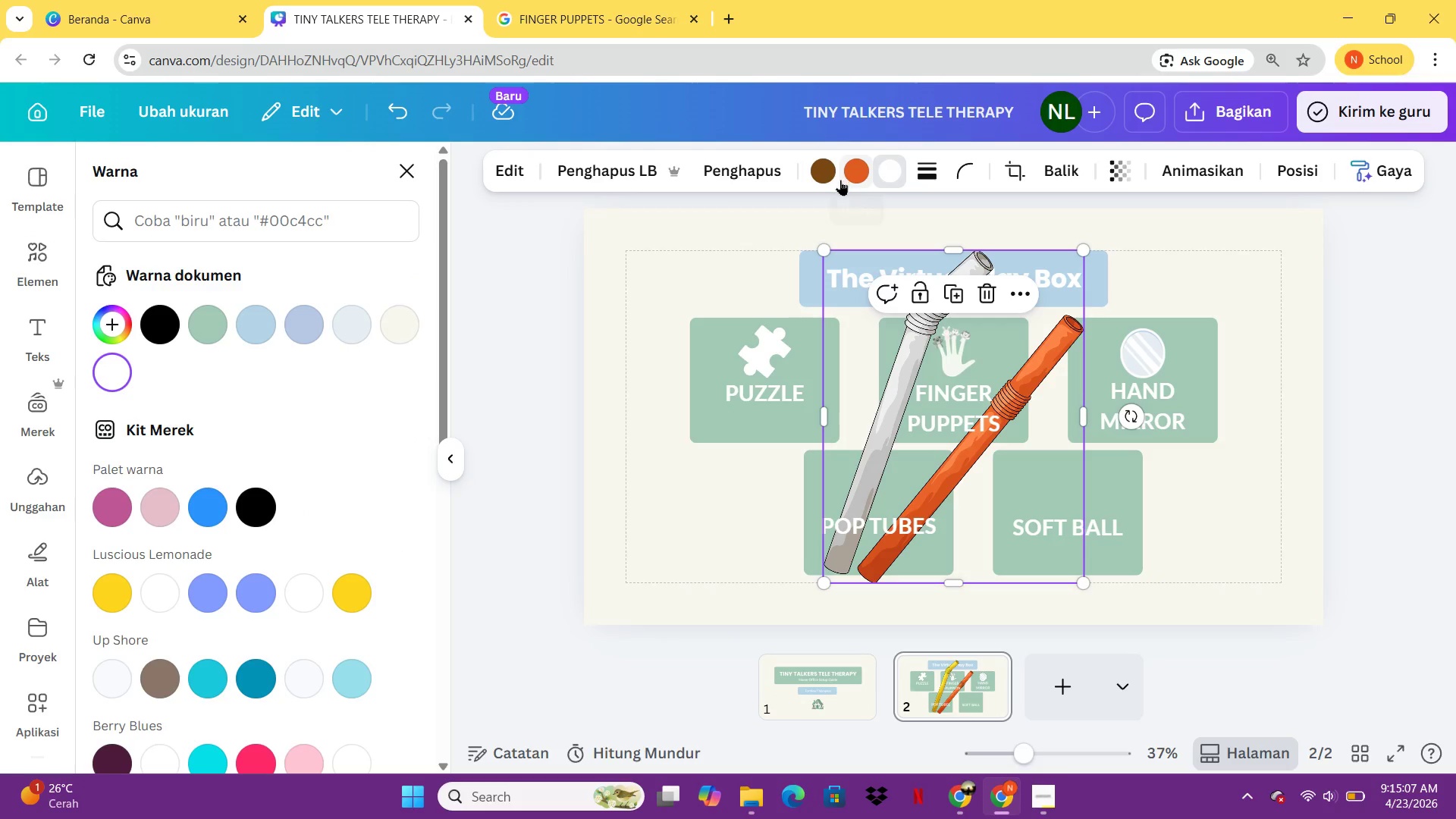 
left_click([839, 180])
 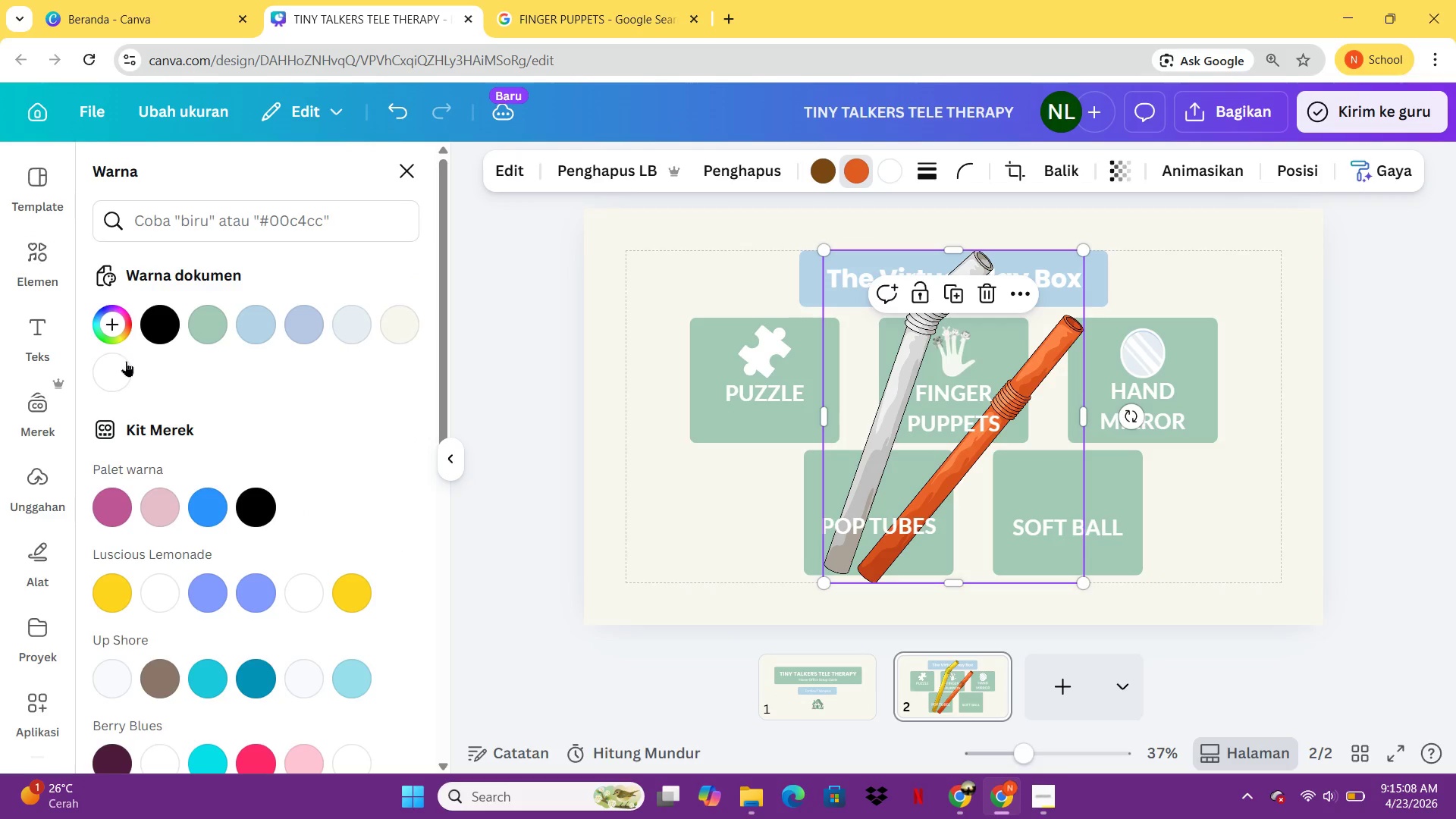 
left_click([126, 364])
 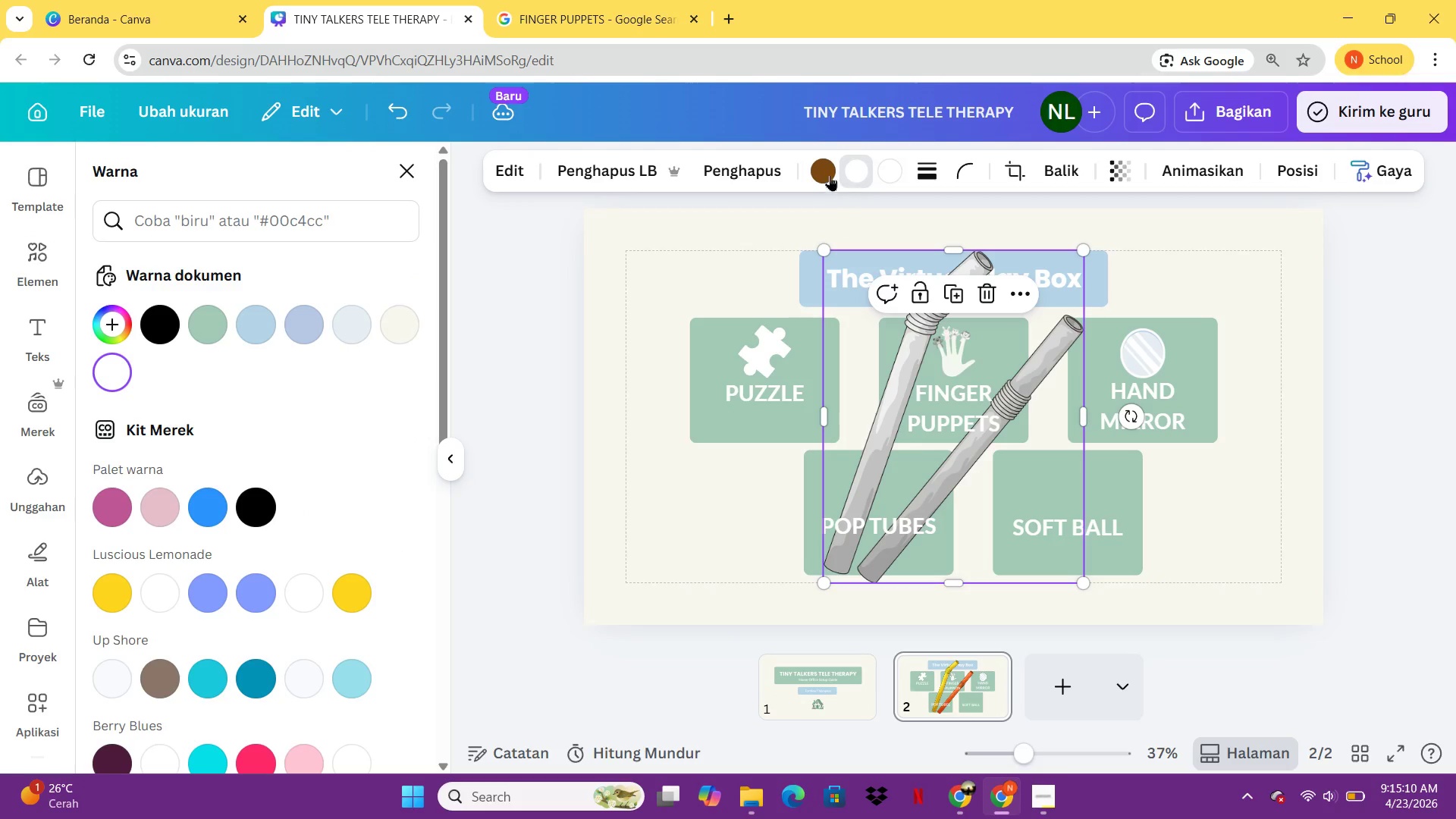 
left_click([826, 171])
 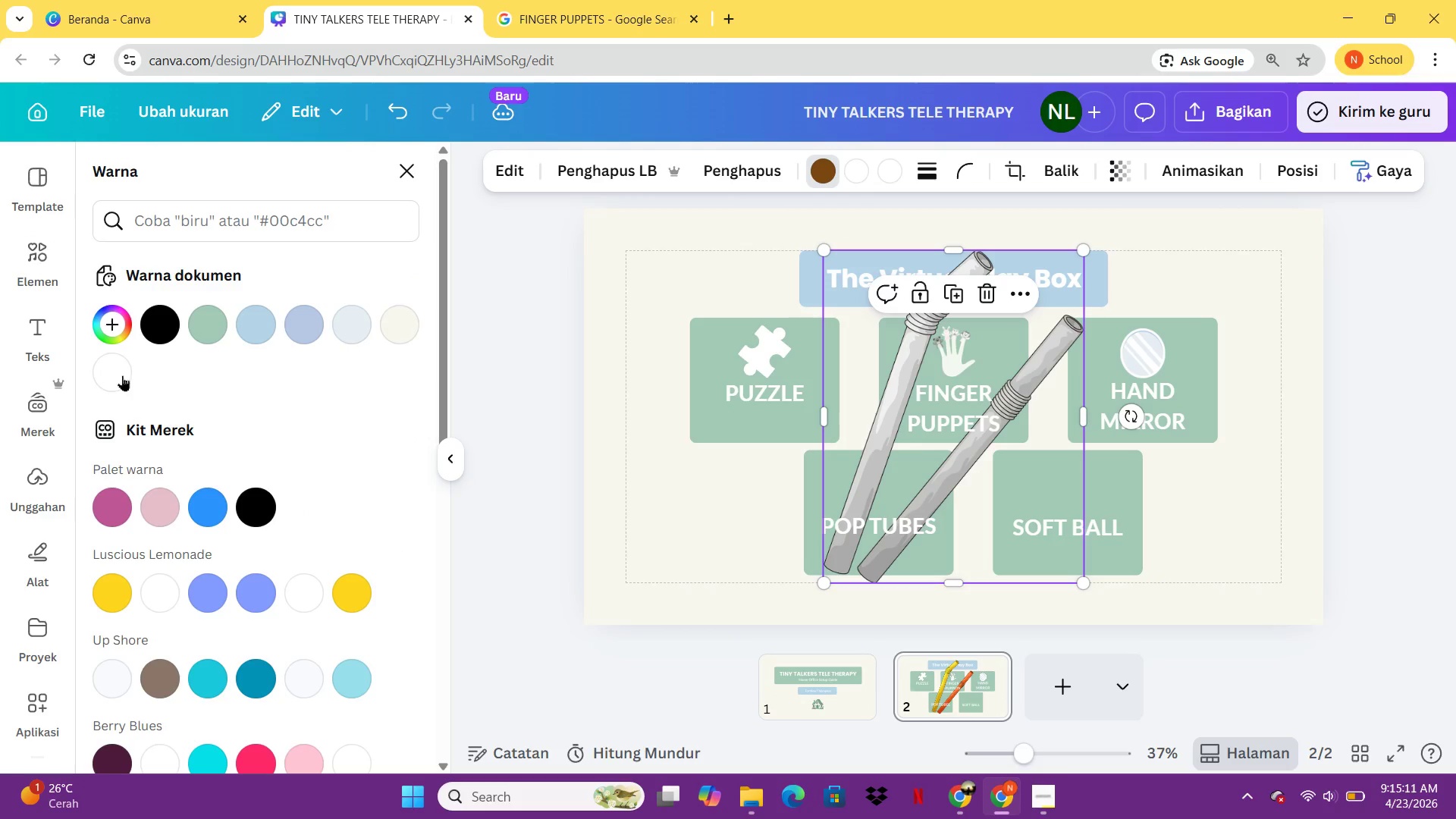 
left_click([118, 377])
 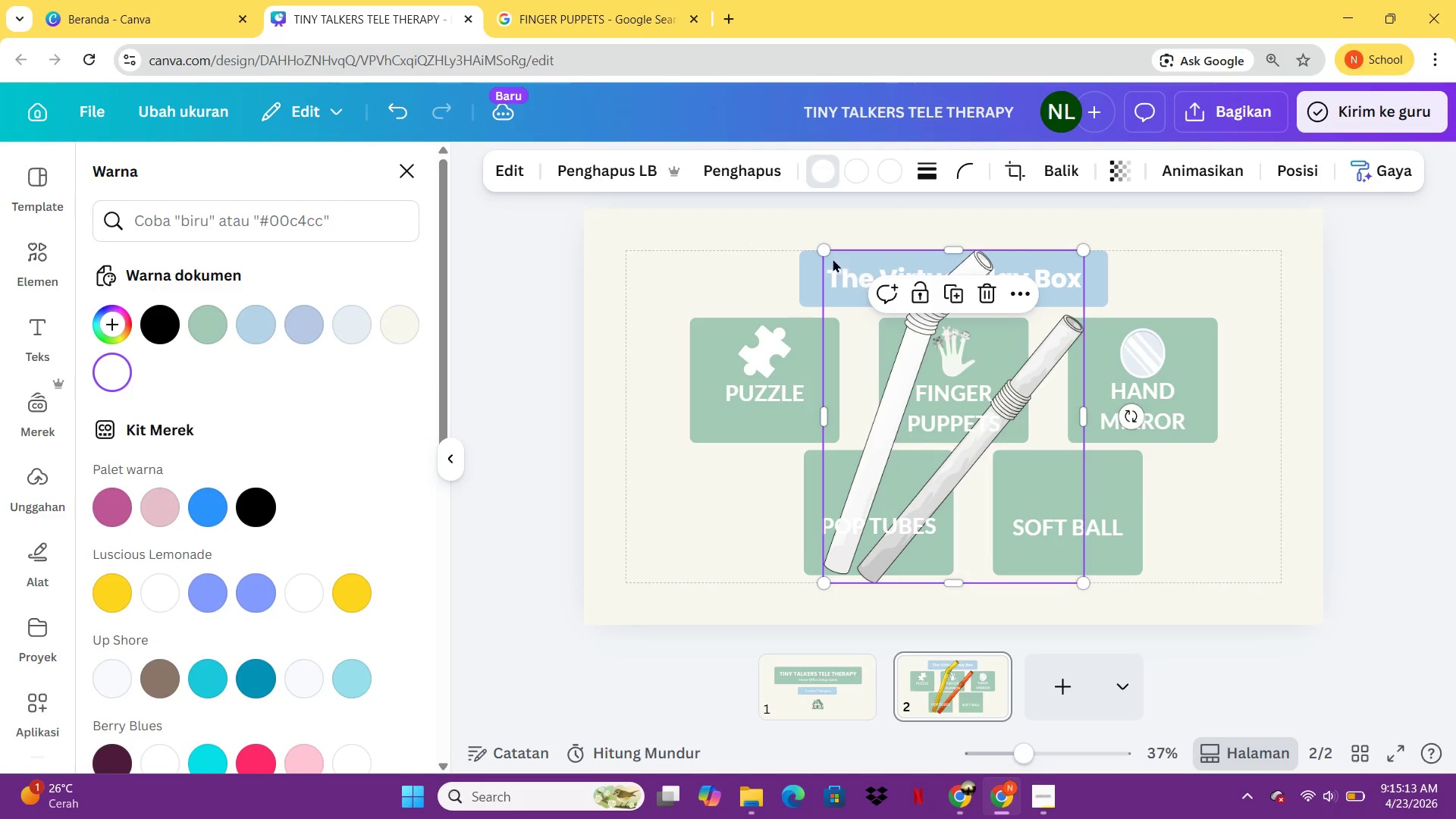 
left_click_drag(start_coordinate=[820, 252], to_coordinate=[1034, 510])
 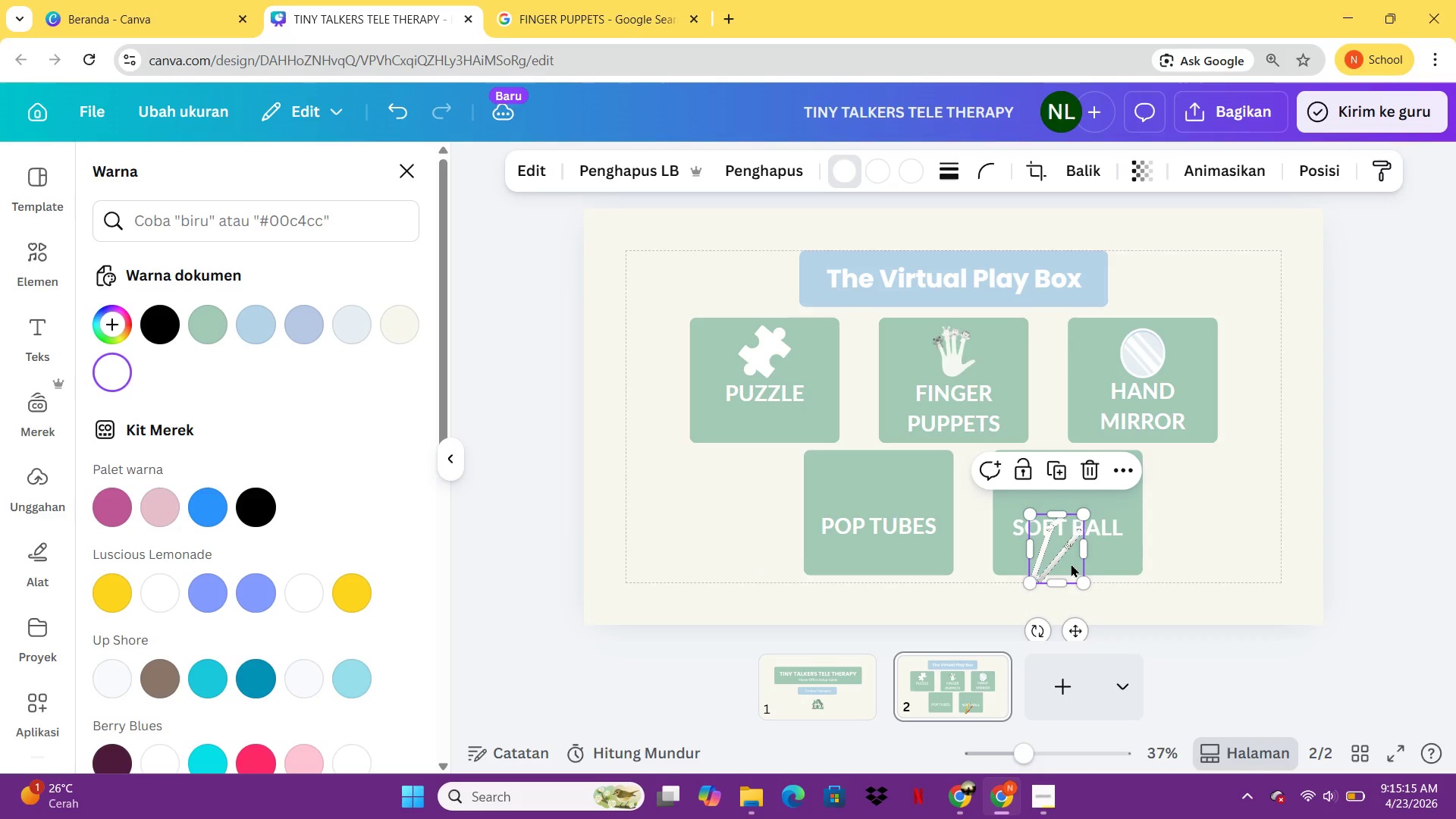 
left_click_drag(start_coordinate=[1071, 563], to_coordinate=[900, 507])
 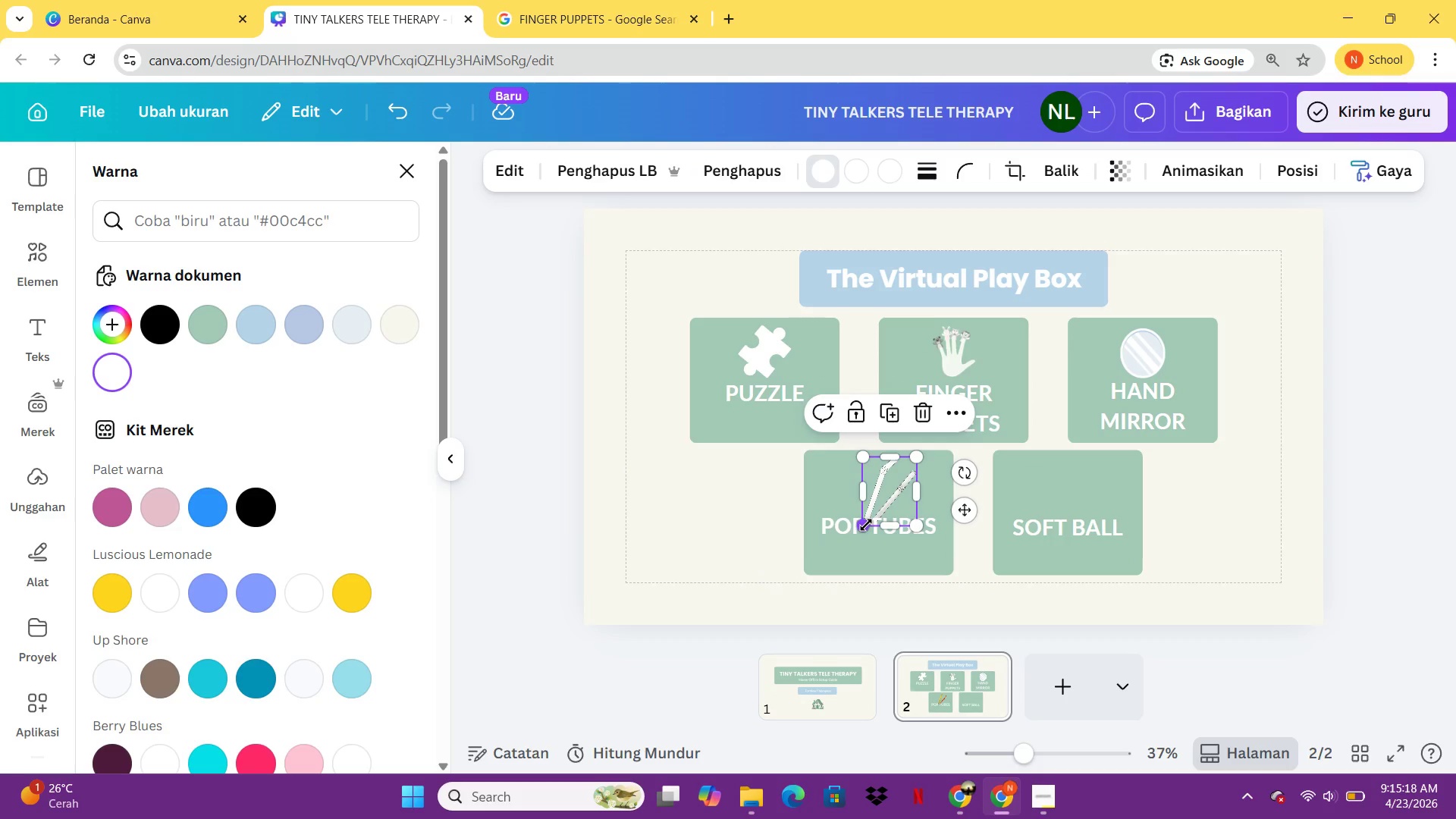 
left_click_drag(start_coordinate=[866, 525], to_coordinate=[874, 512])
 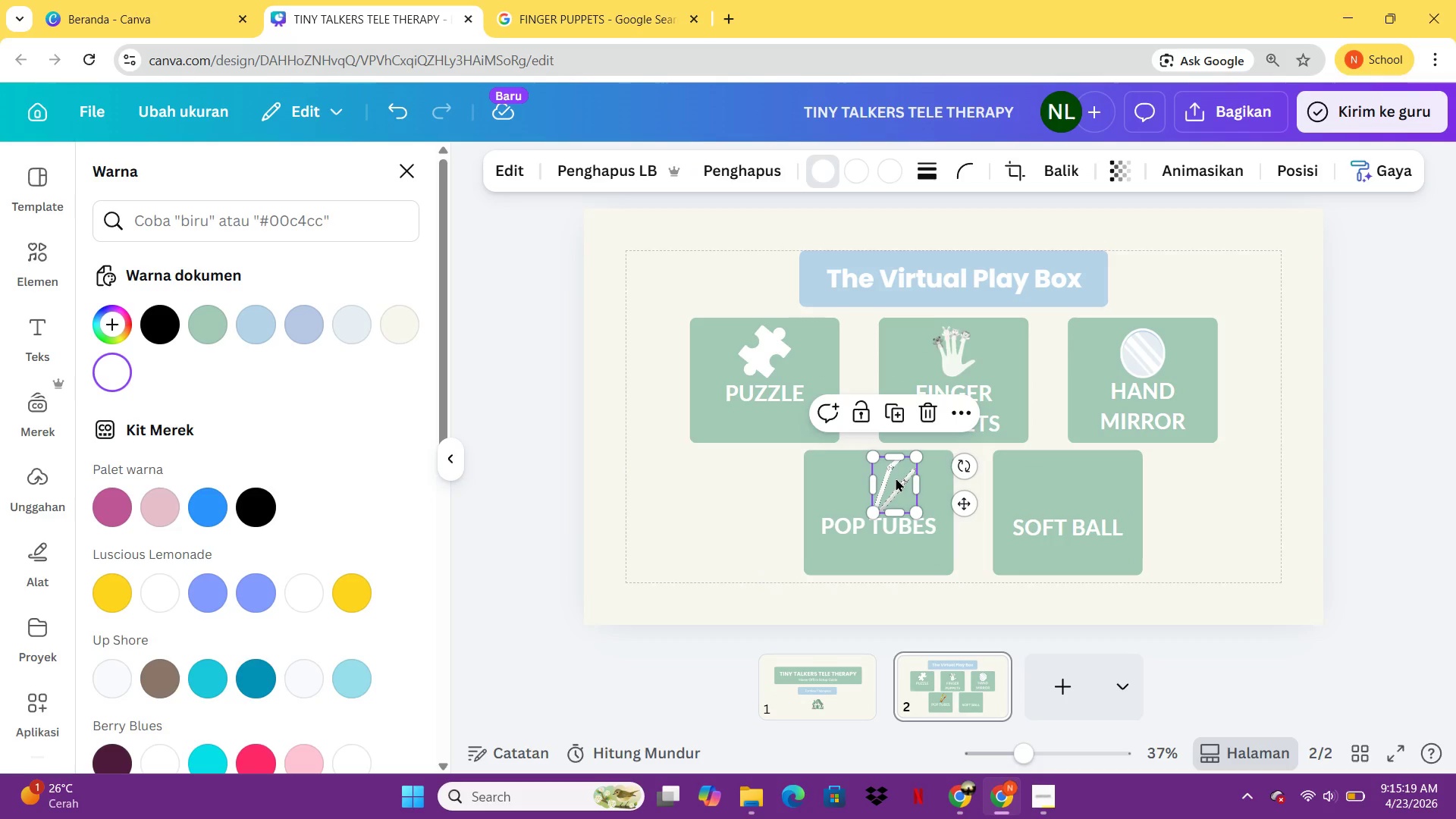 
left_click_drag(start_coordinate=[896, 478], to_coordinate=[881, 478])
 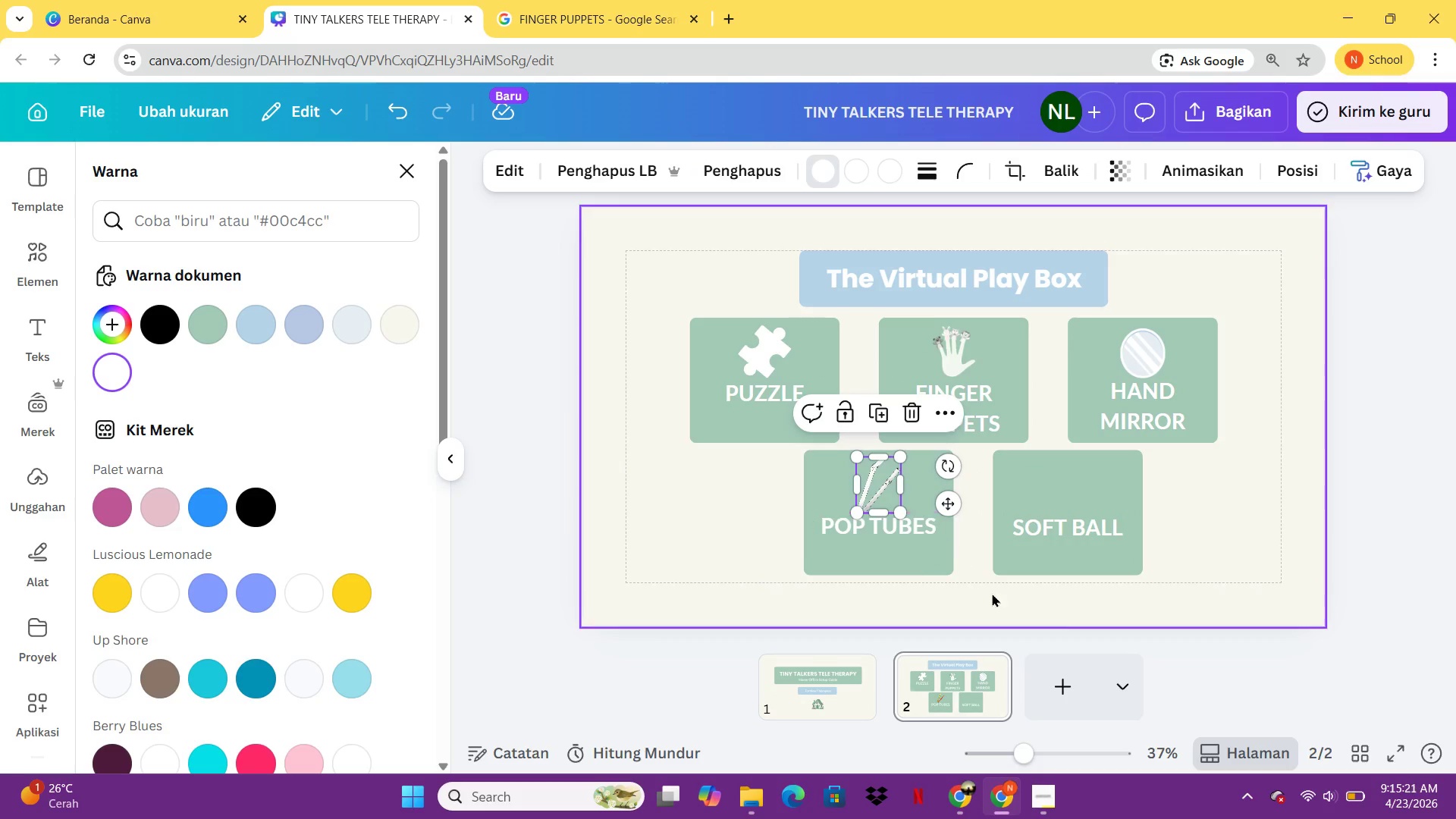 
left_click([996, 597])
 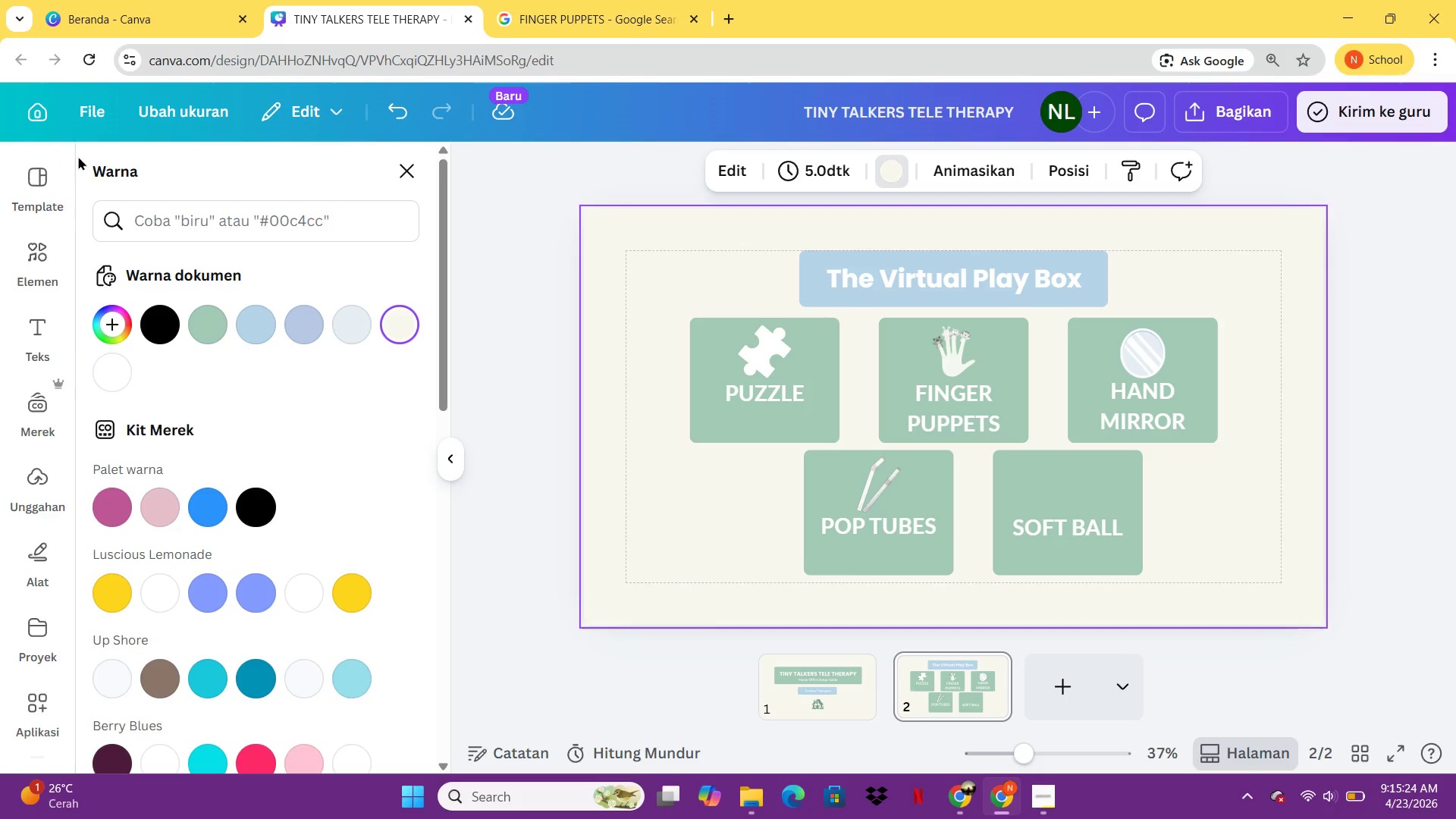 
left_click([52, 240])
 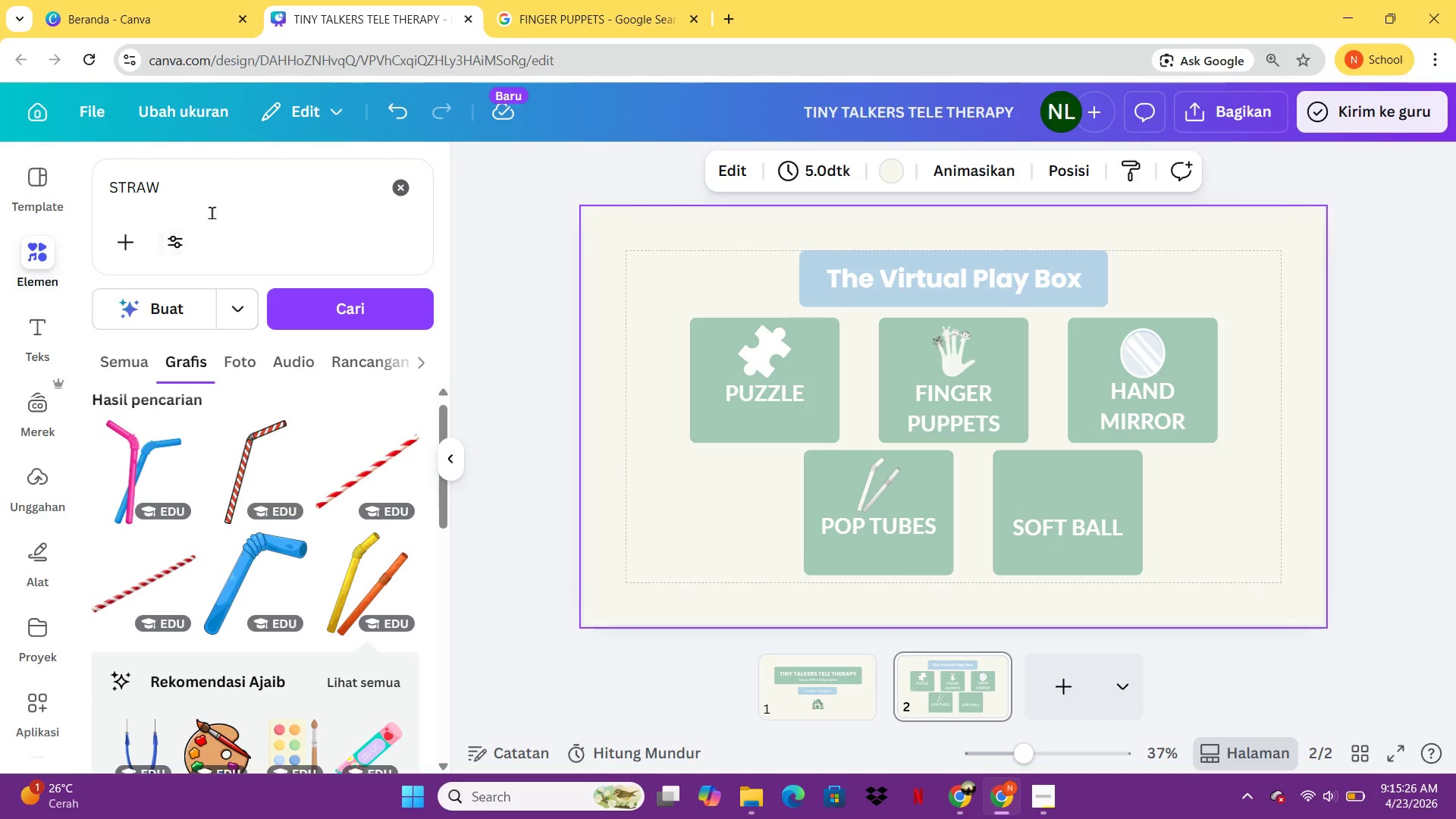 
left_click_drag(start_coordinate=[230, 195], to_coordinate=[73, 201])
 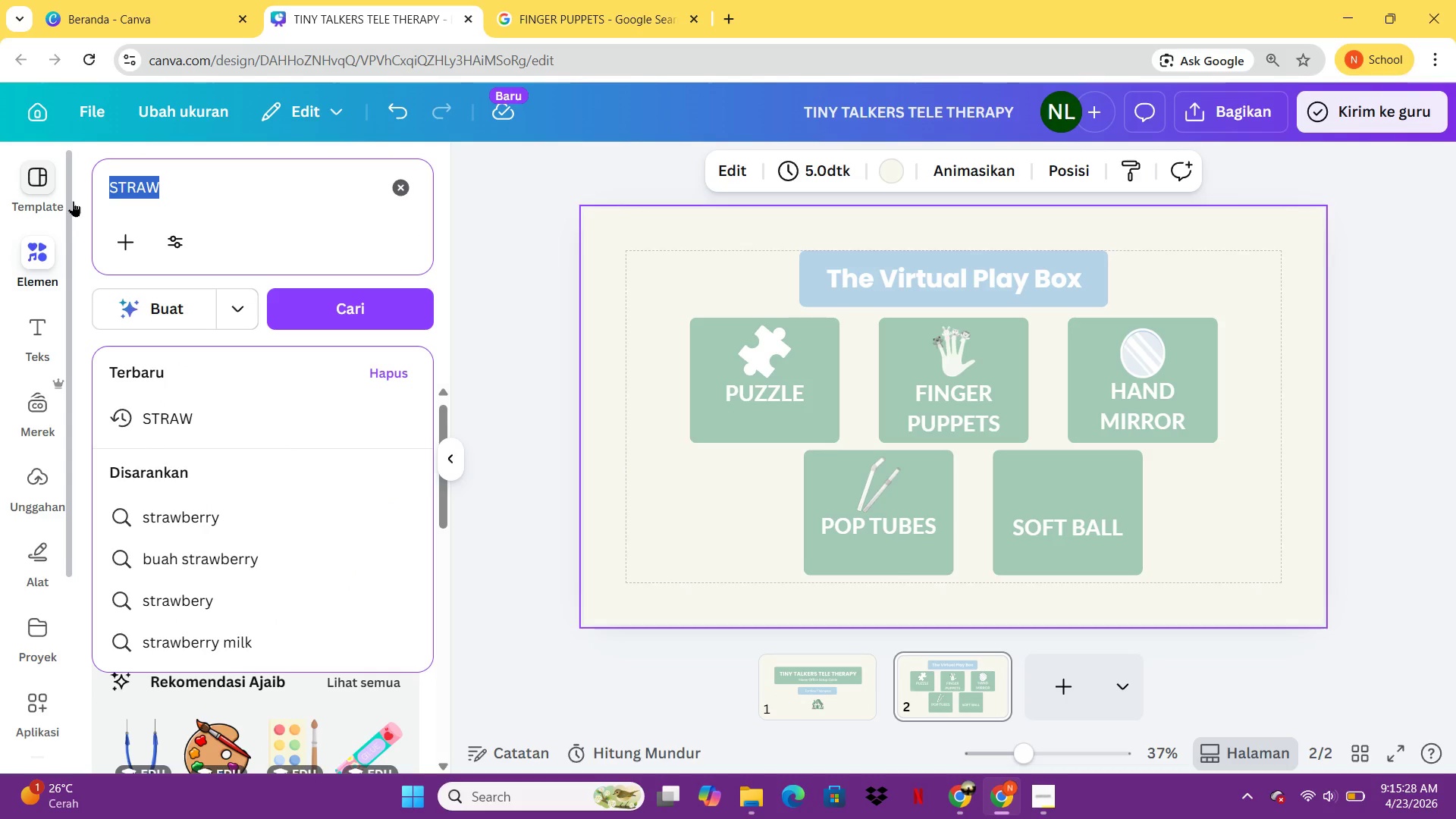 
type(SOFT BALL)
 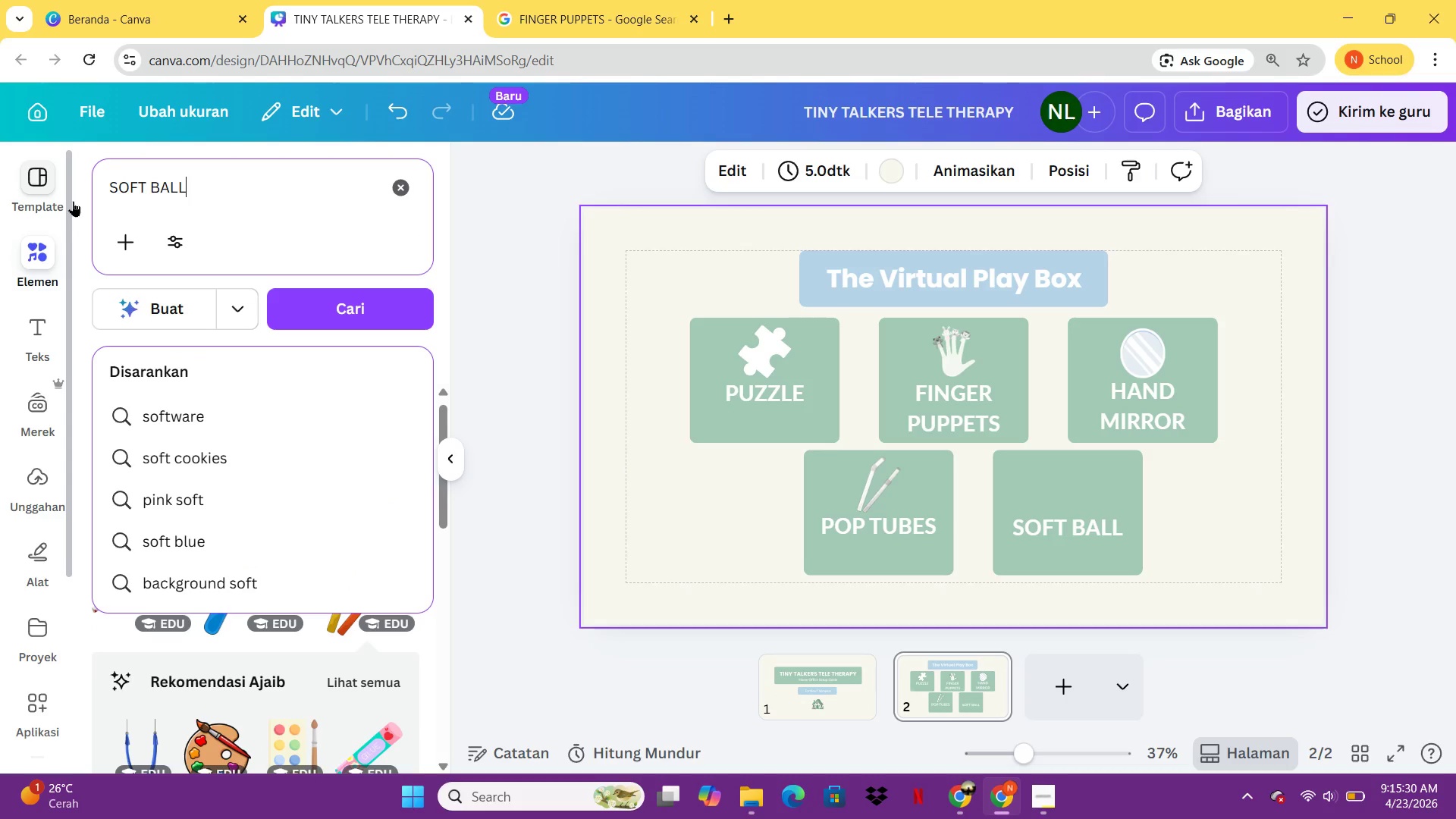 
key(Enter)
 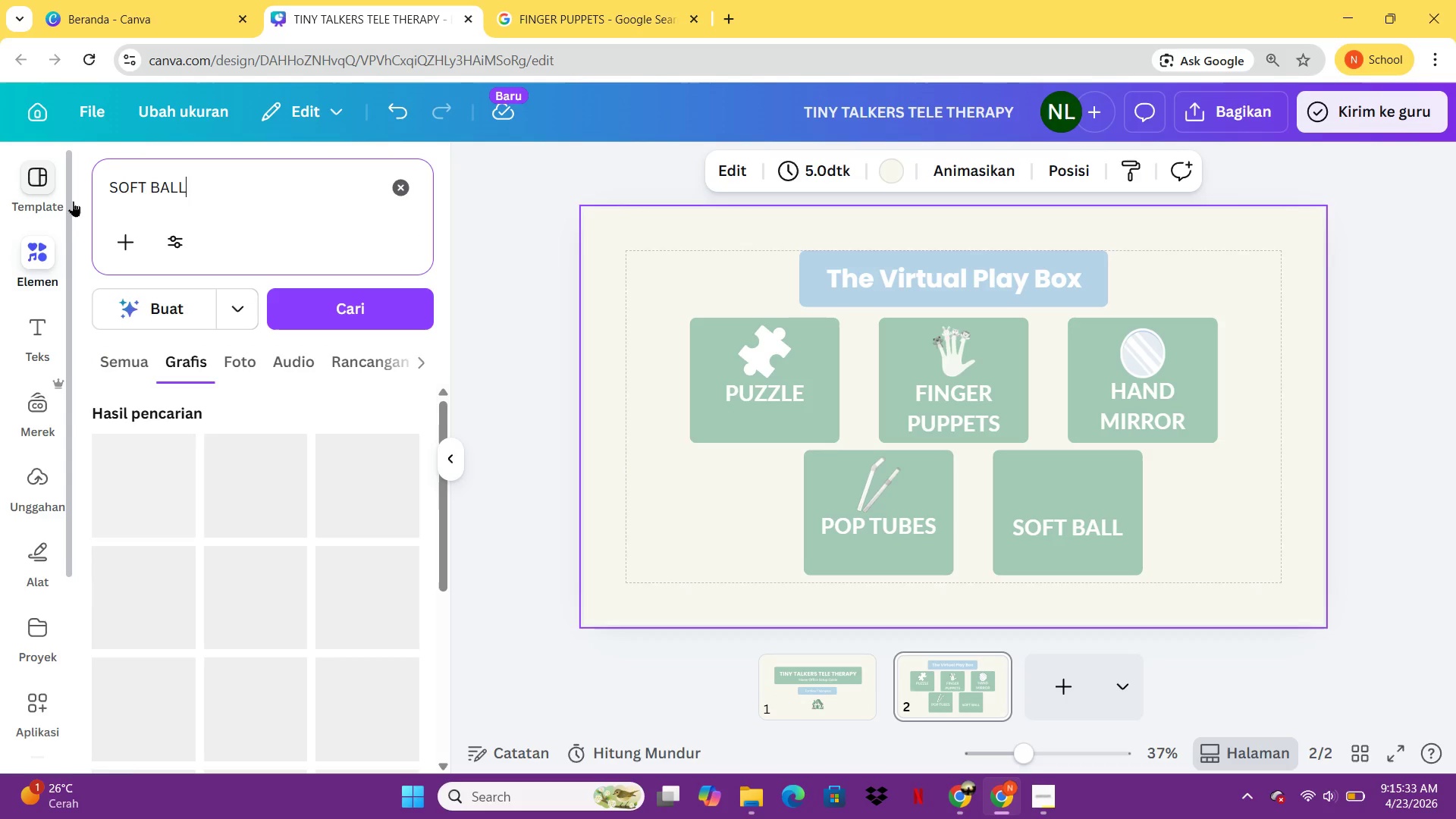 
mouse_move([220, 578])
 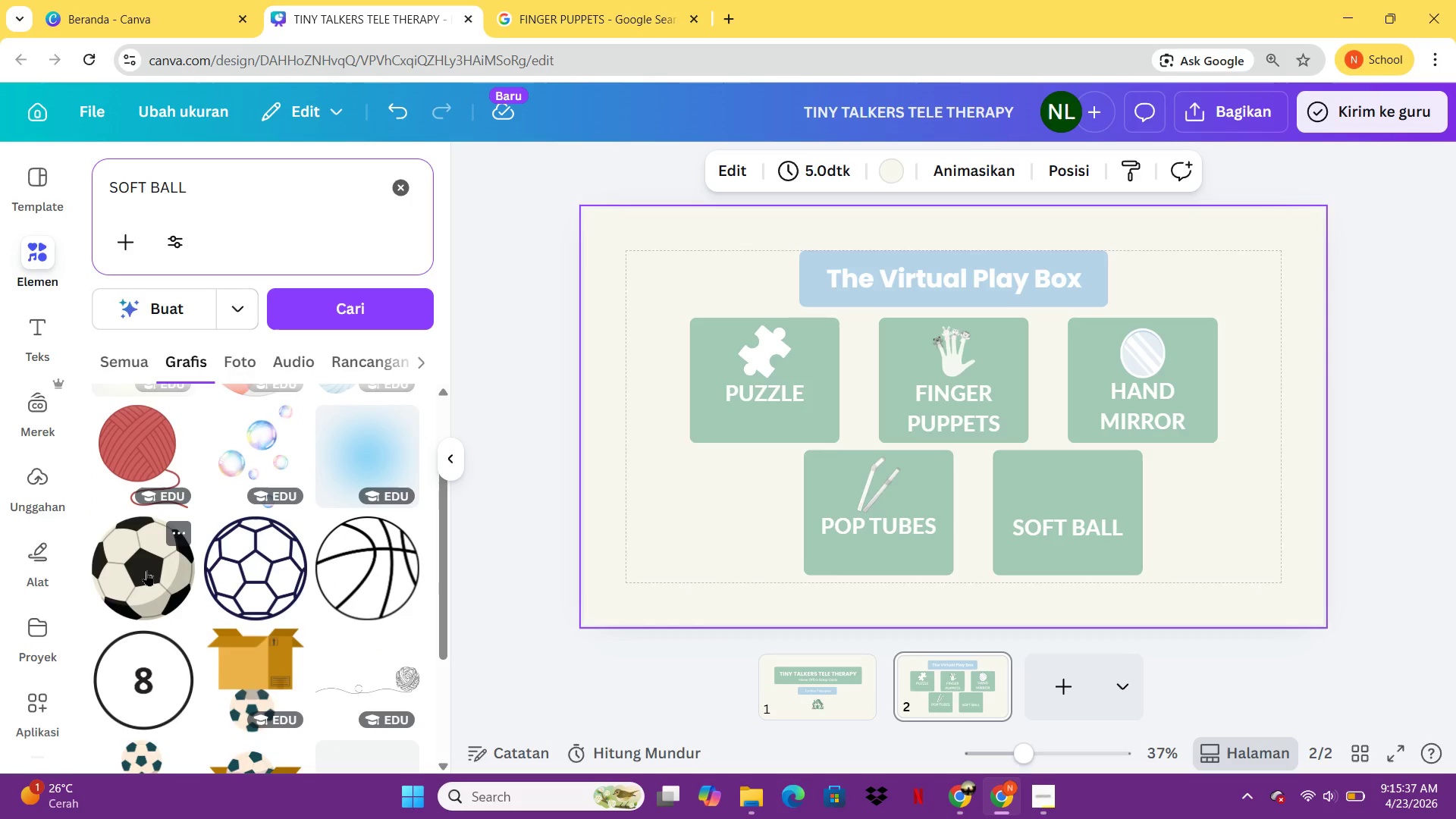 
mouse_move([133, 538])
 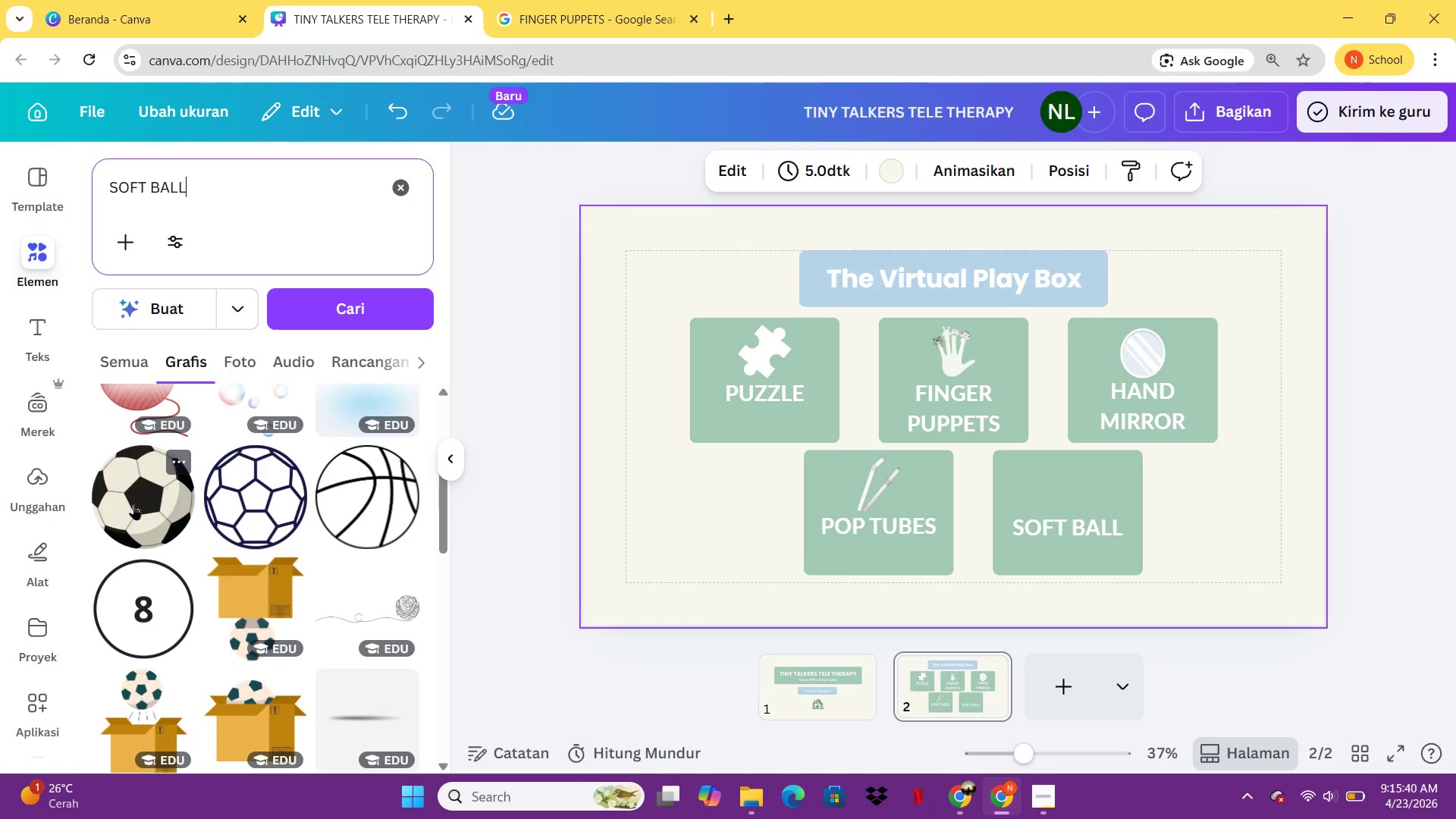 
left_click([133, 504])
 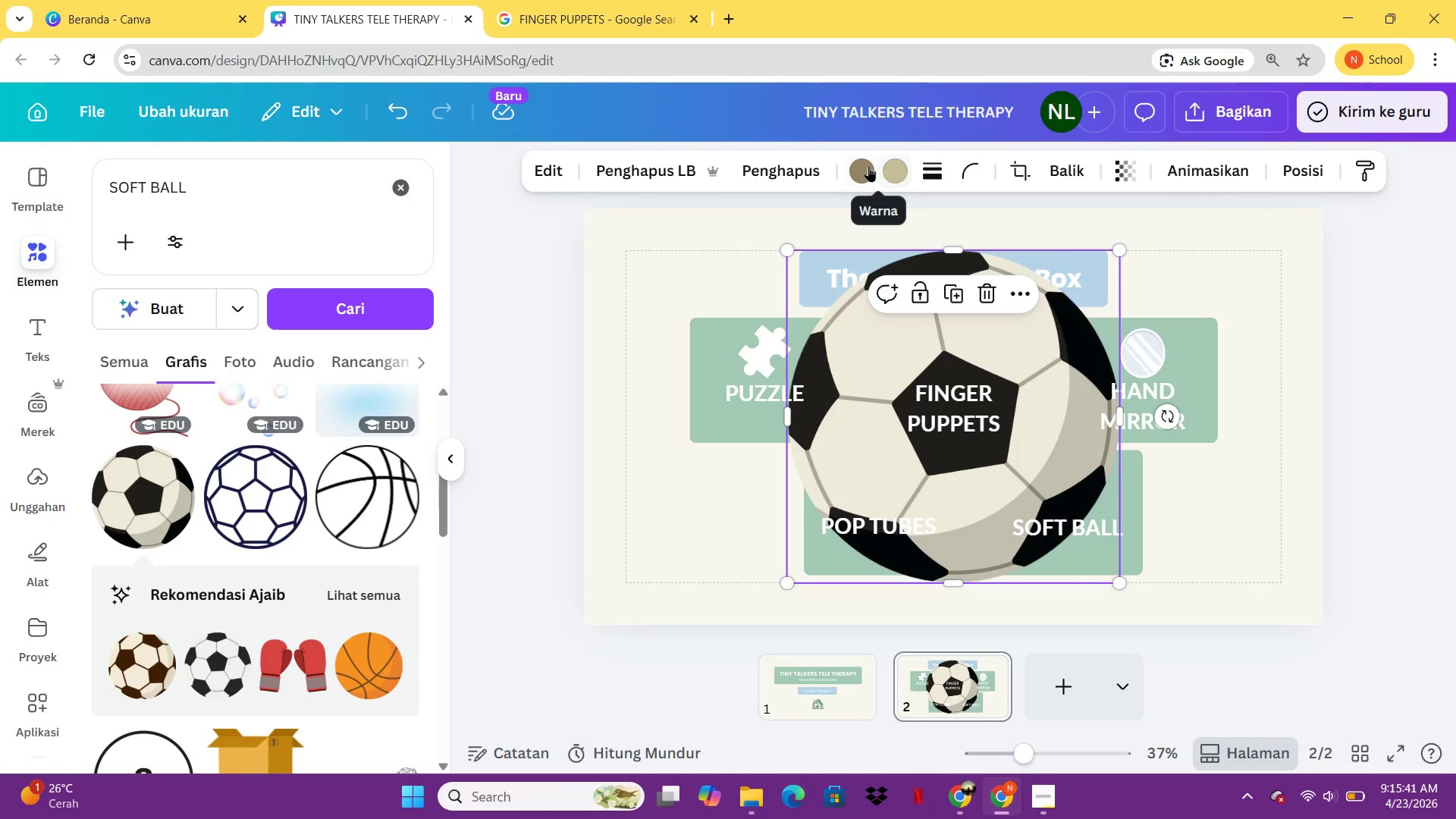 
left_click([857, 169])
 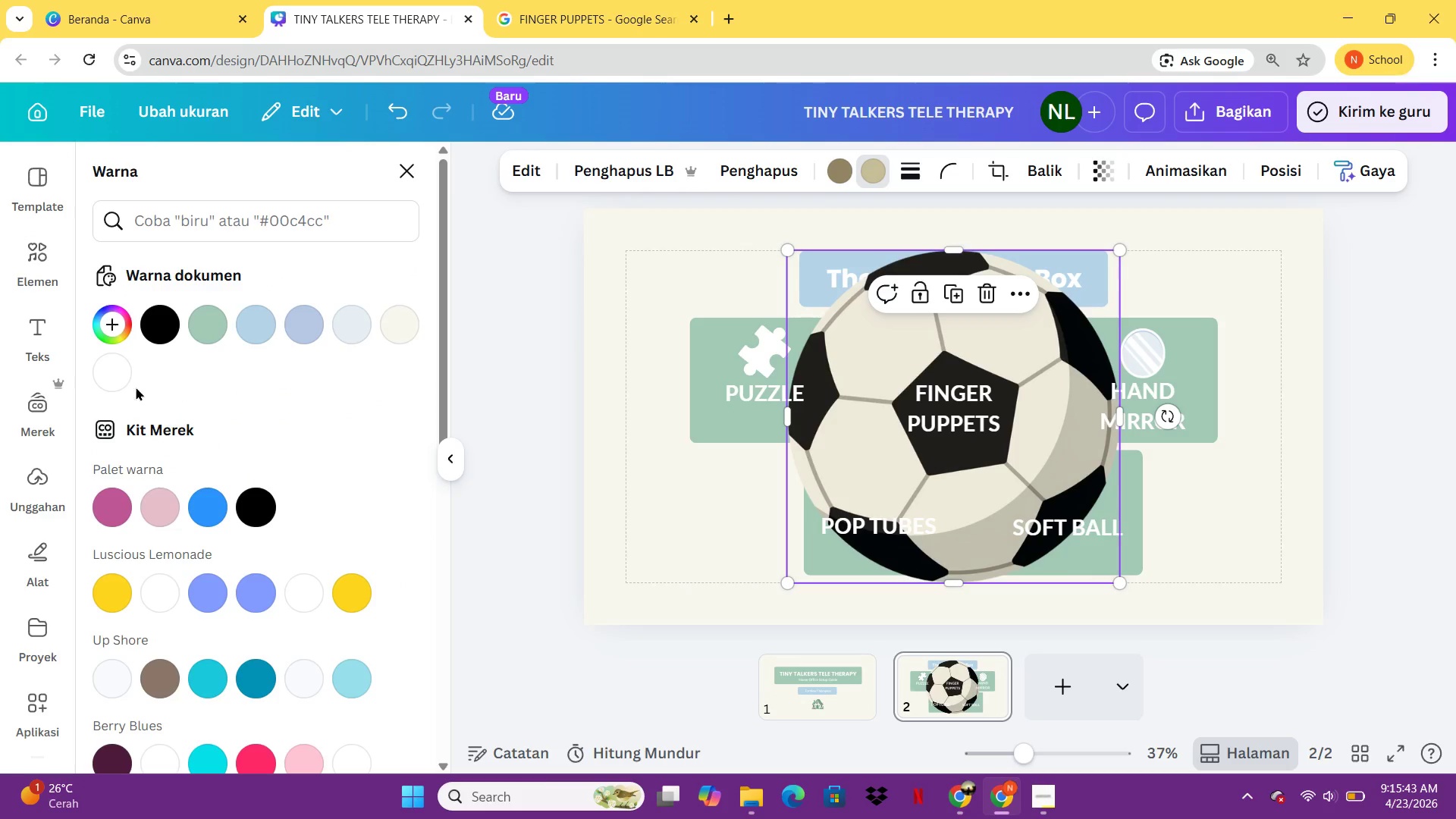 
left_click([118, 383])
 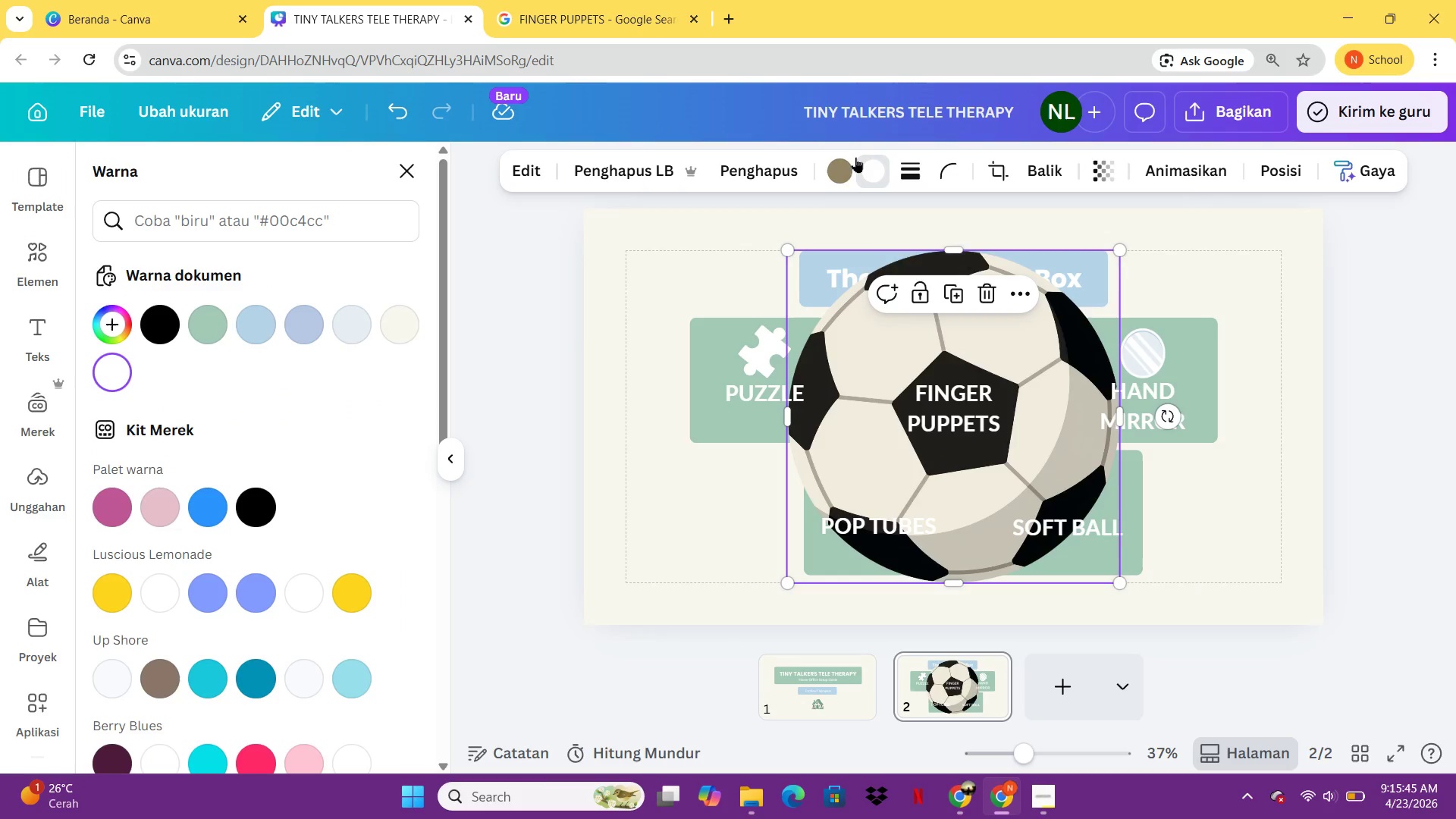 
left_click([844, 162])
 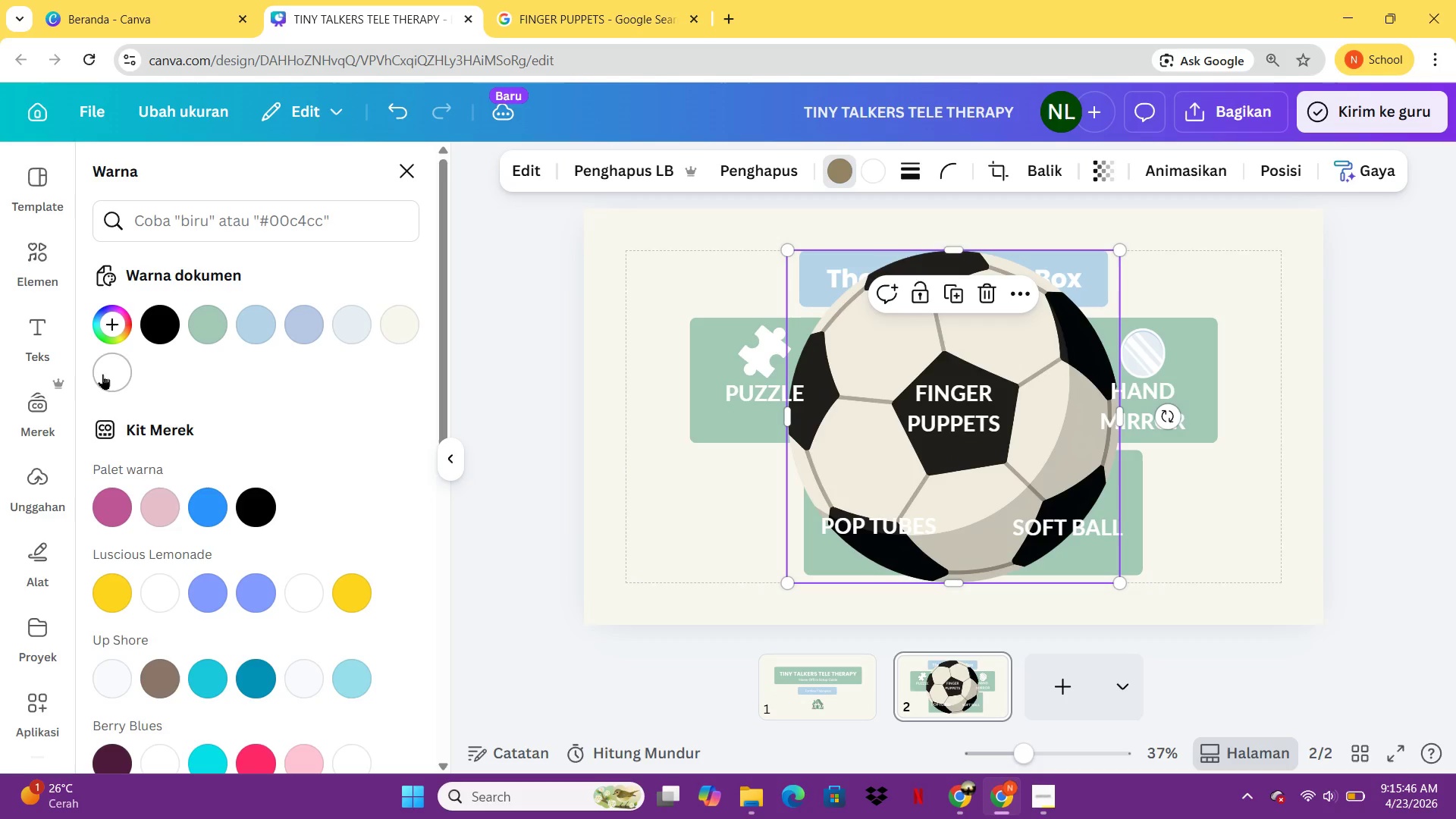 
left_click([102, 374])
 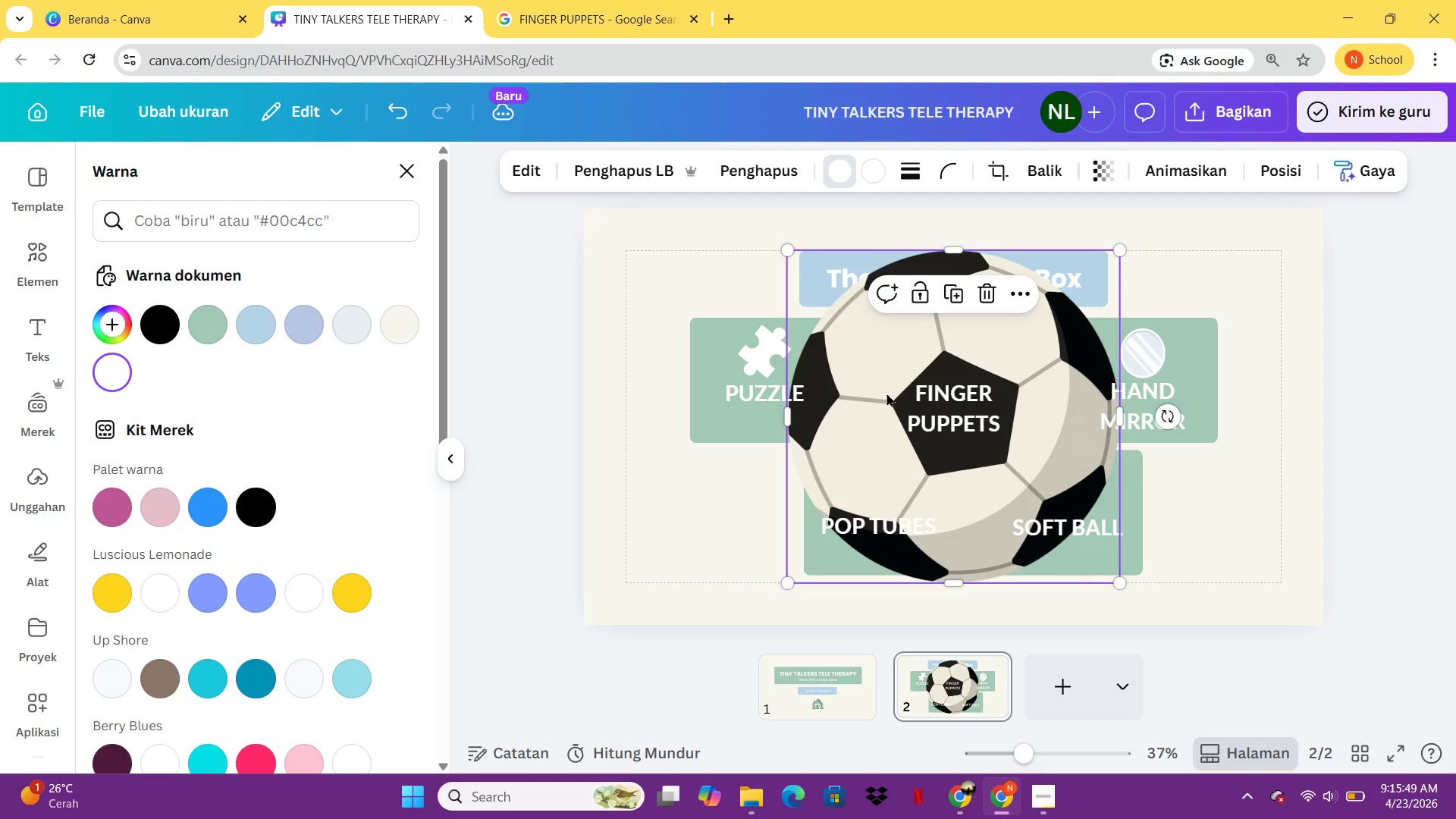 
key(Delete)
 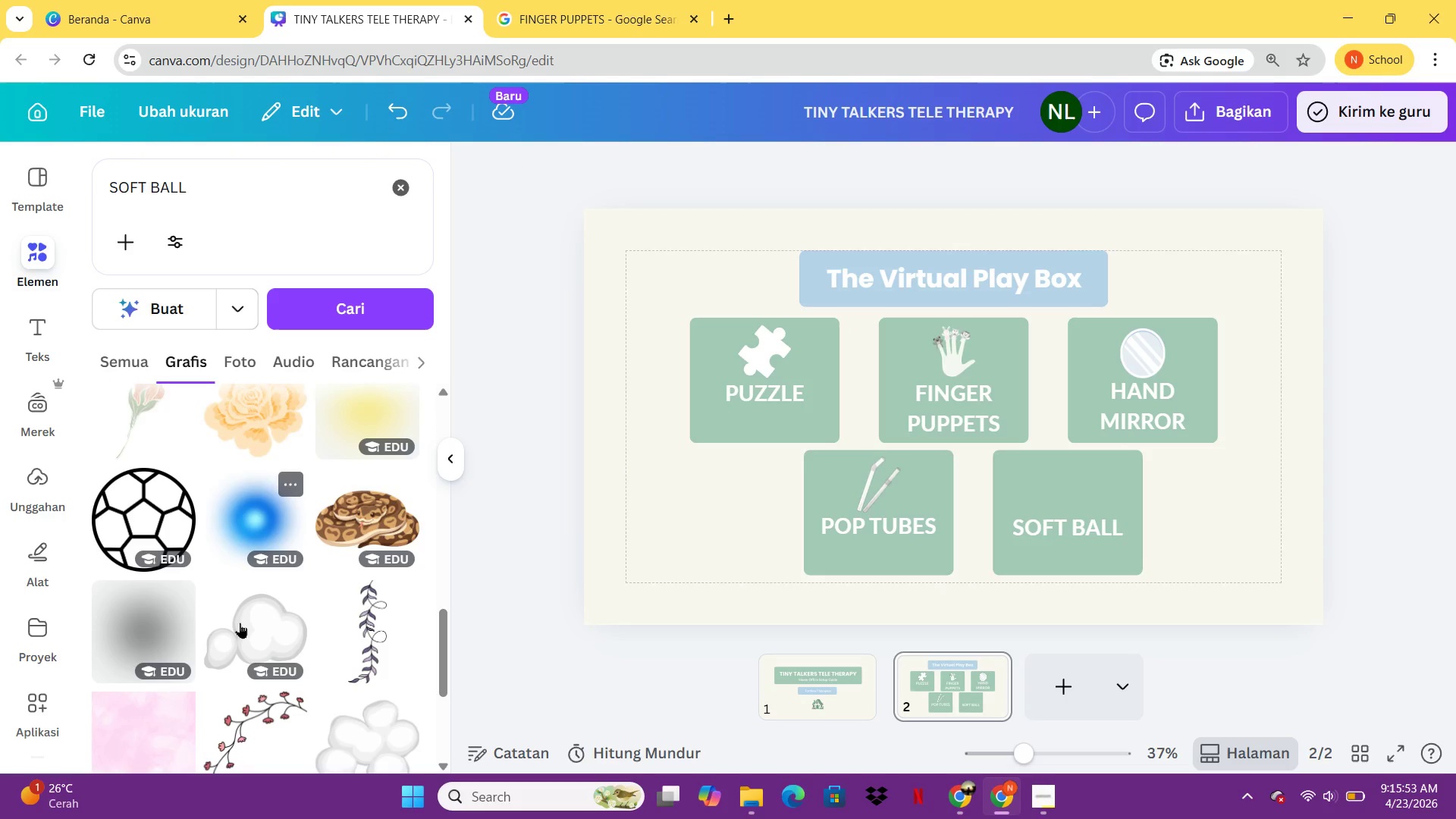 
wait(8.78)
 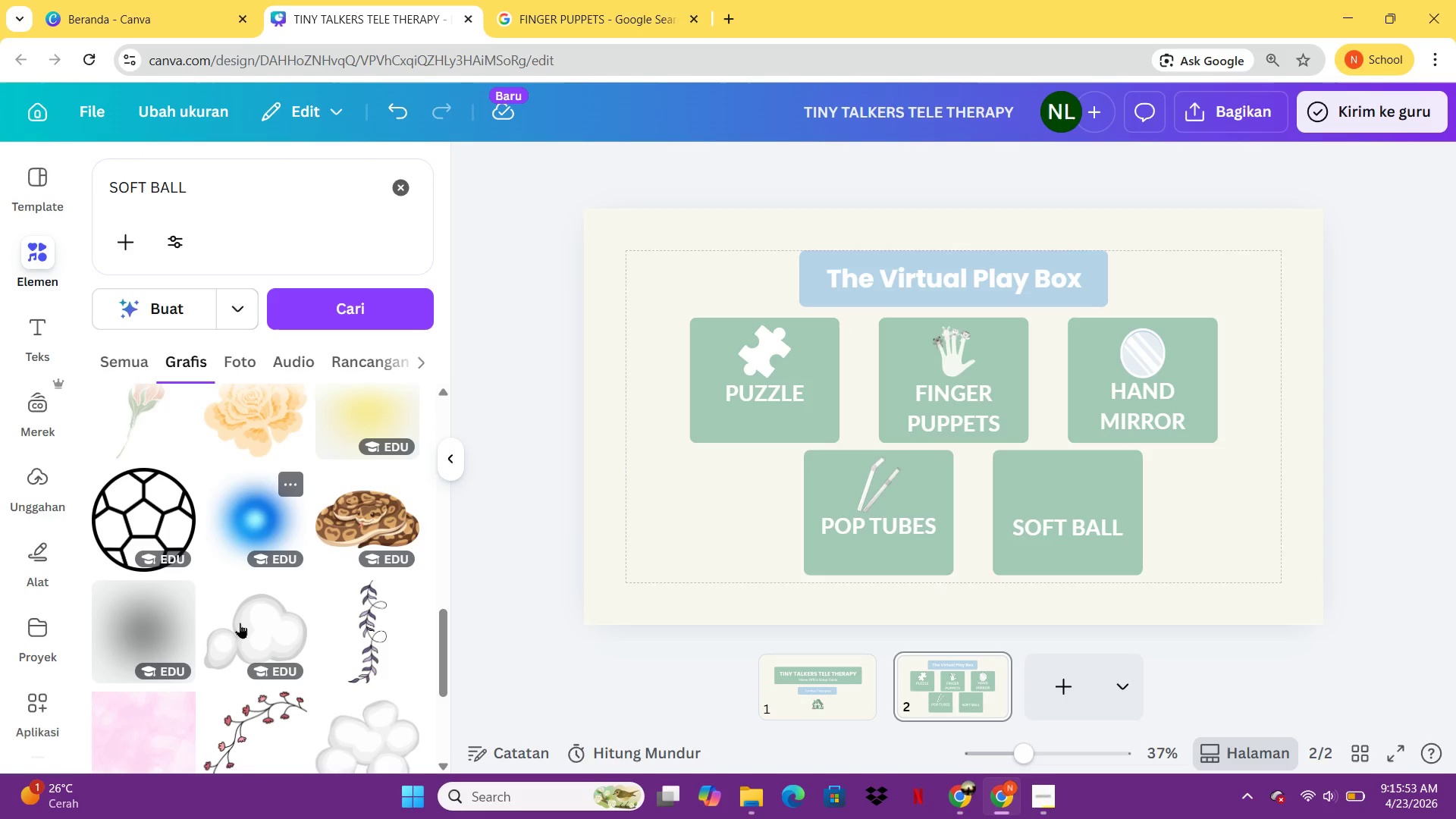 
left_click([271, 625])
 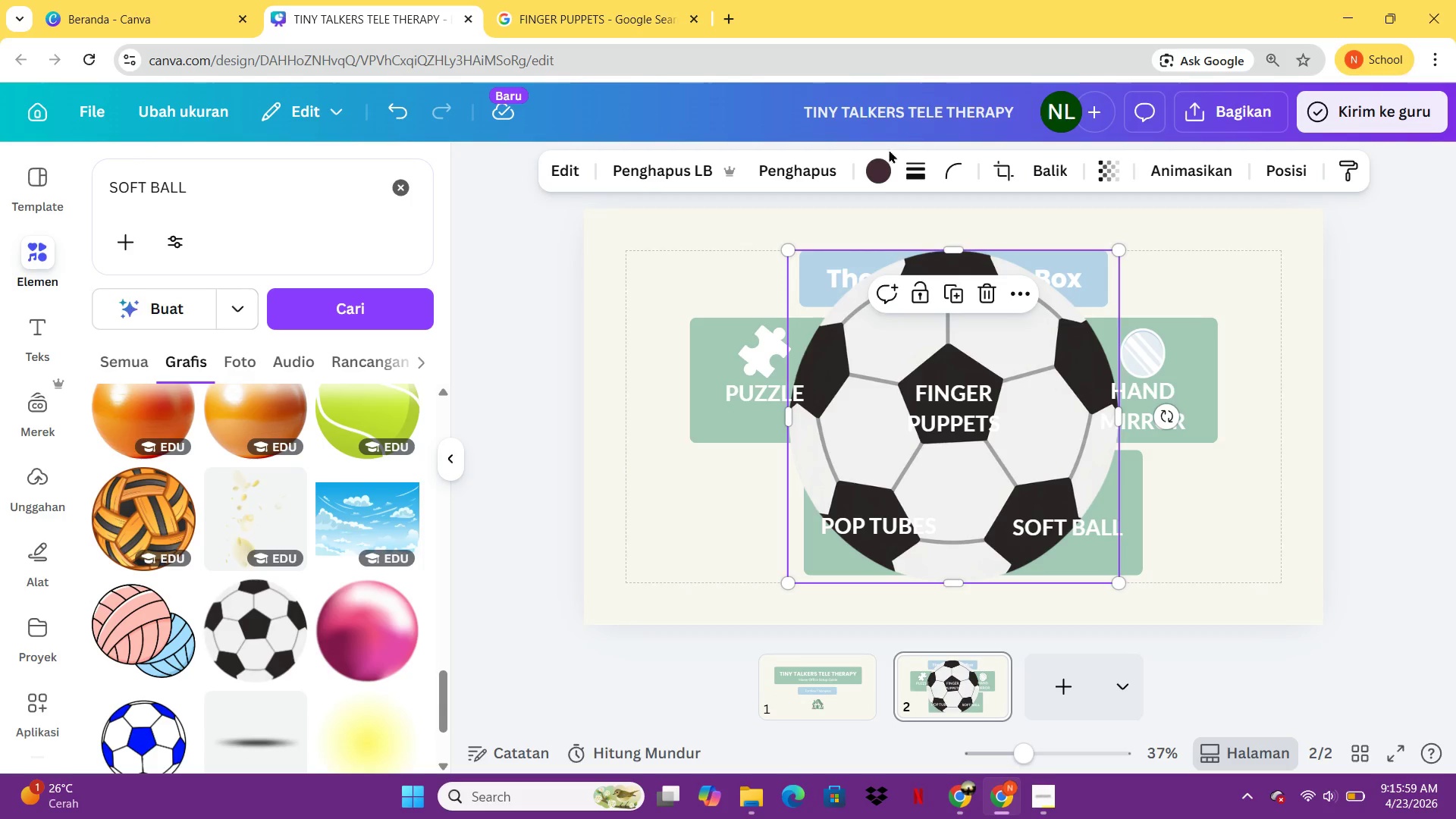 
left_click([874, 177])
 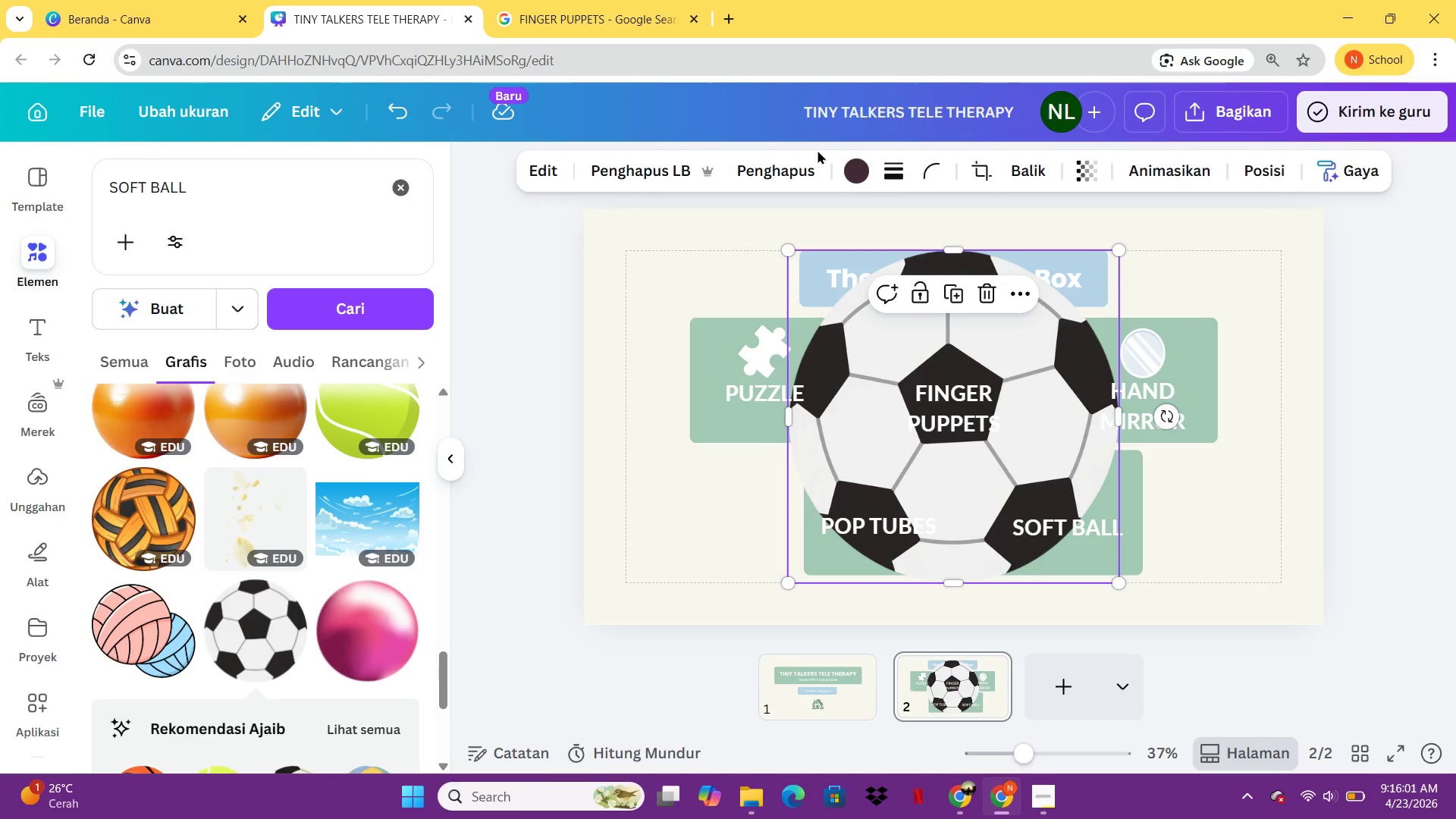 
left_click([849, 162])
 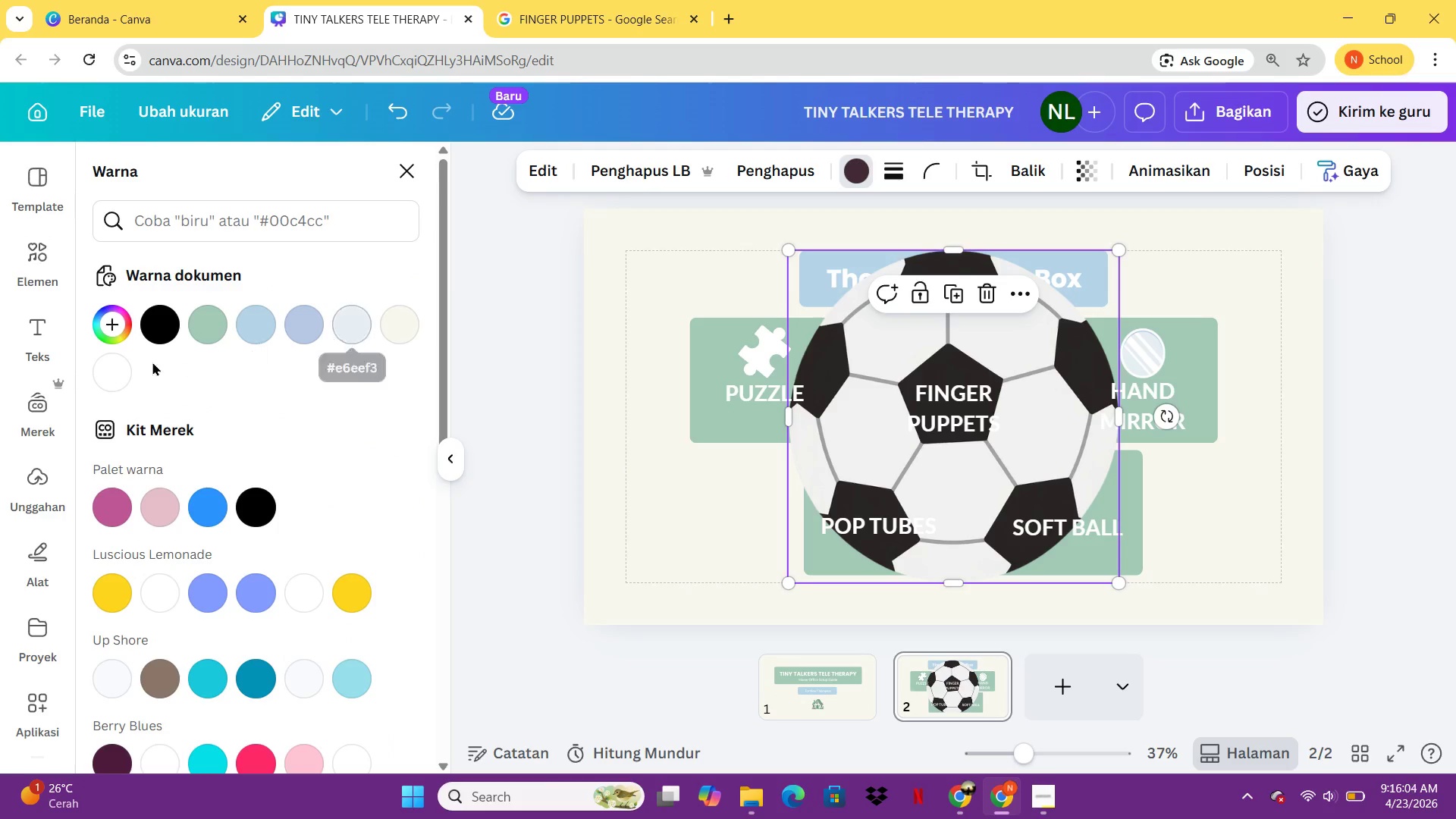 
left_click([114, 380])
 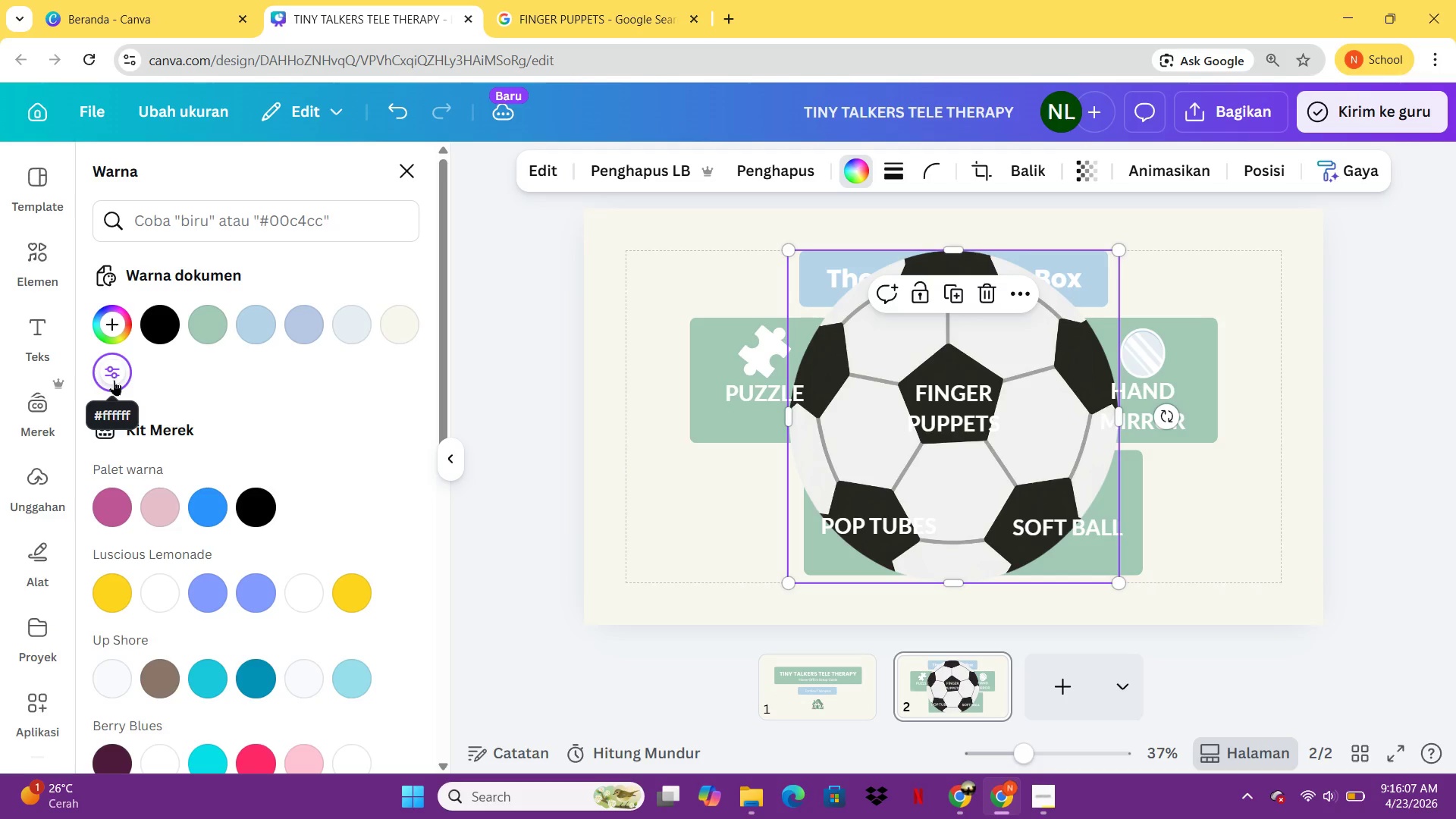 
left_click([386, 325])
 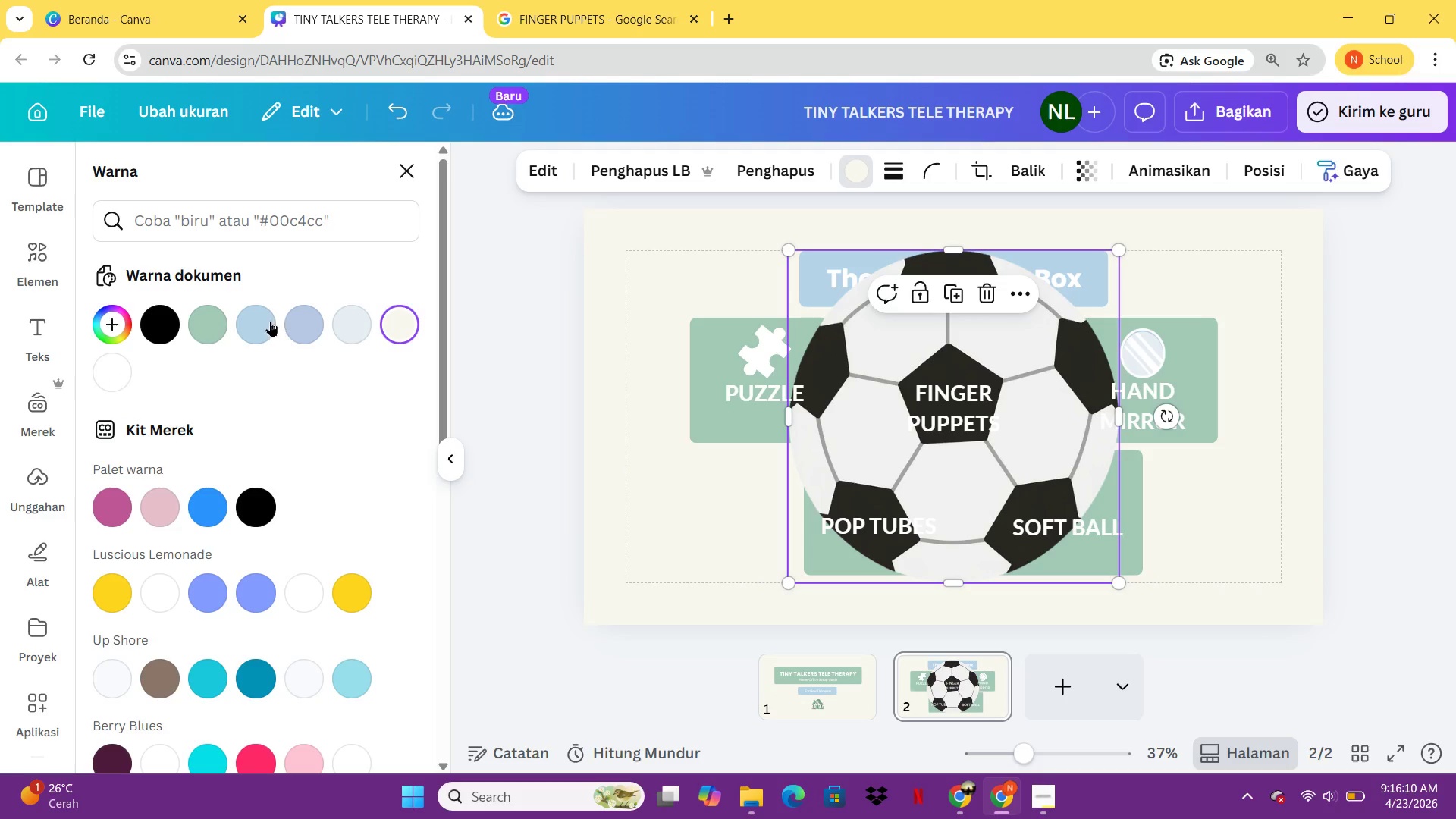 
left_click([265, 323])
 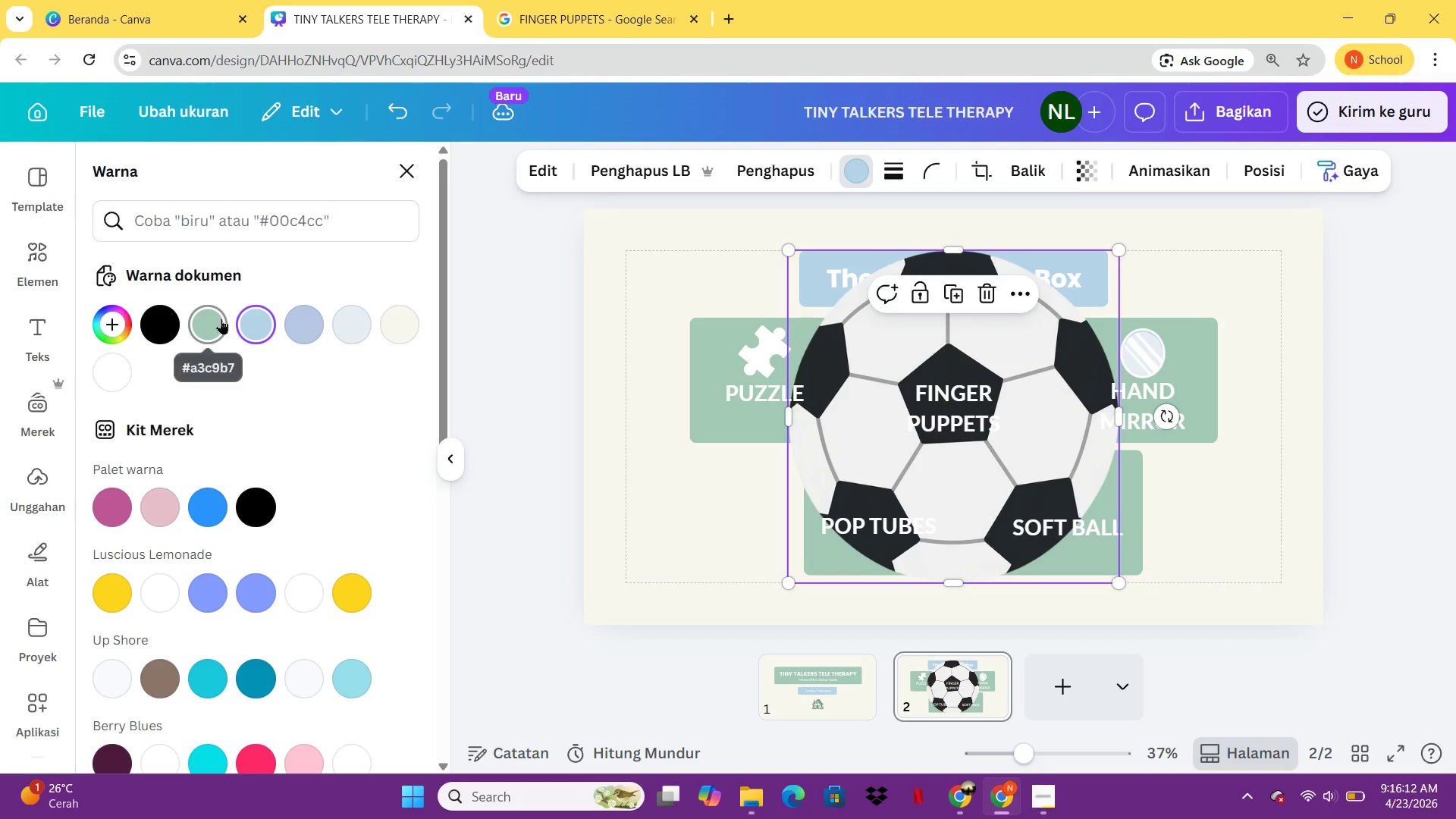 
left_click([221, 318])
 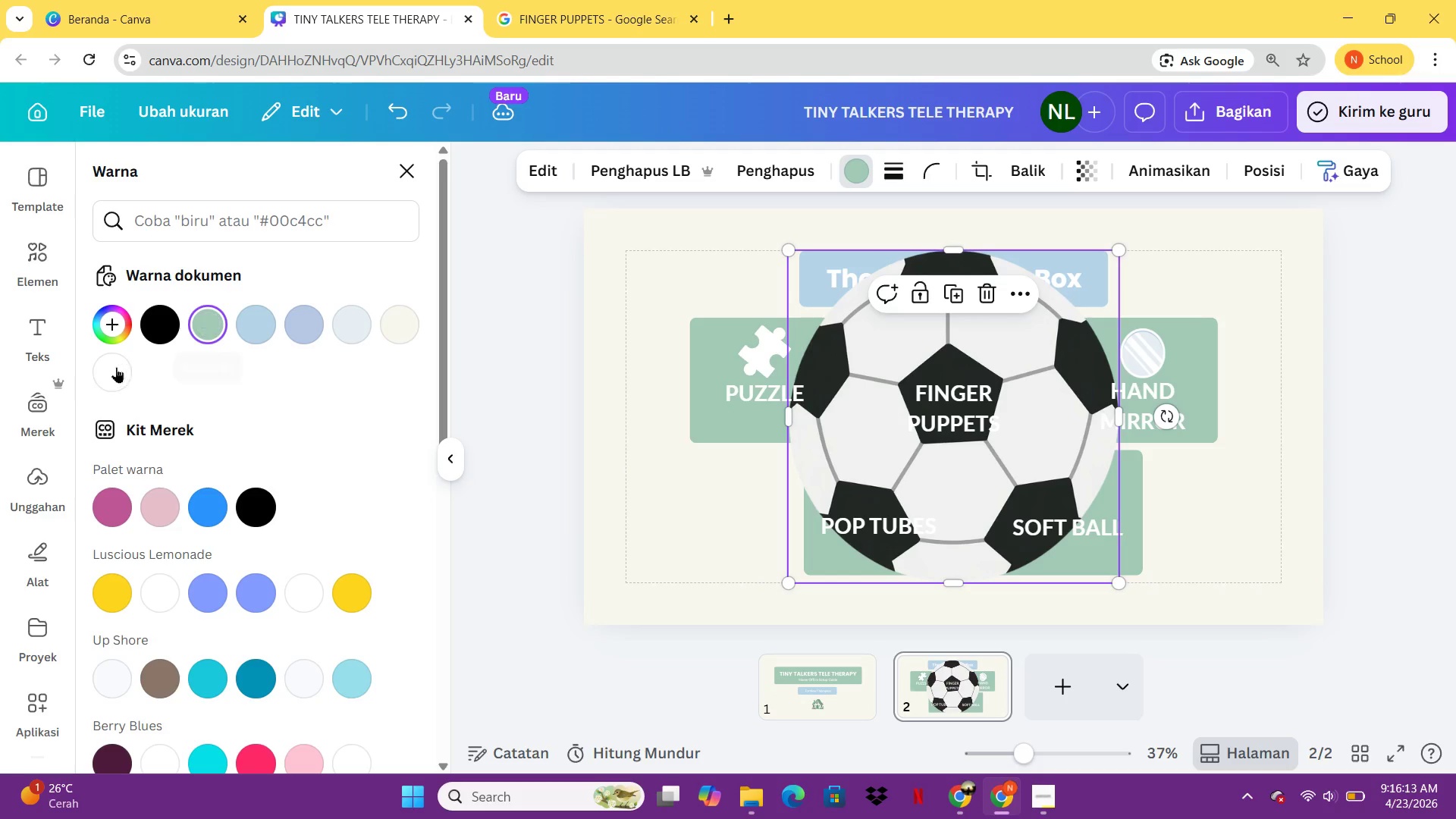 
left_click([115, 367])
 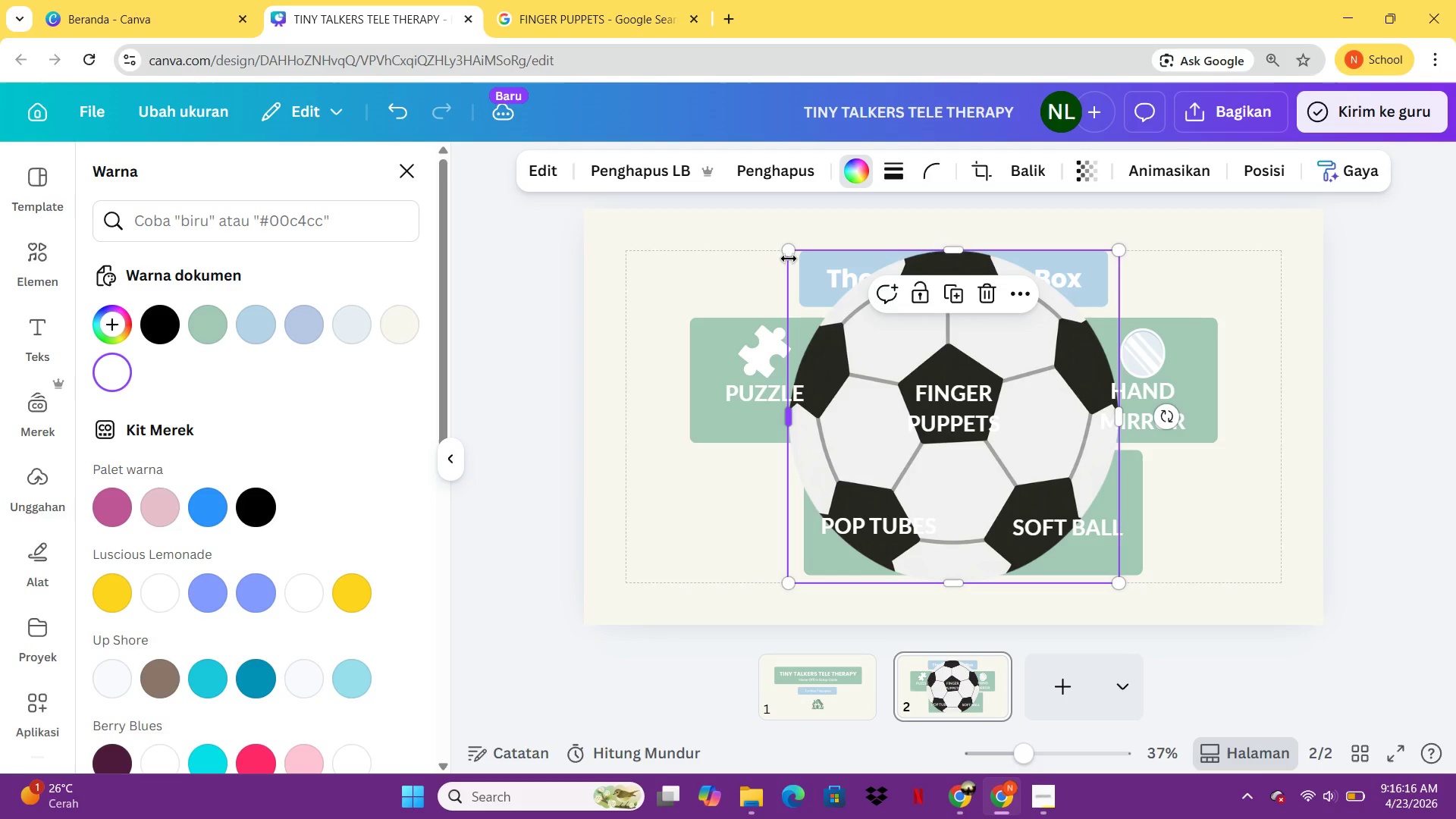 
left_click_drag(start_coordinate=[791, 252], to_coordinate=[1090, 510])
 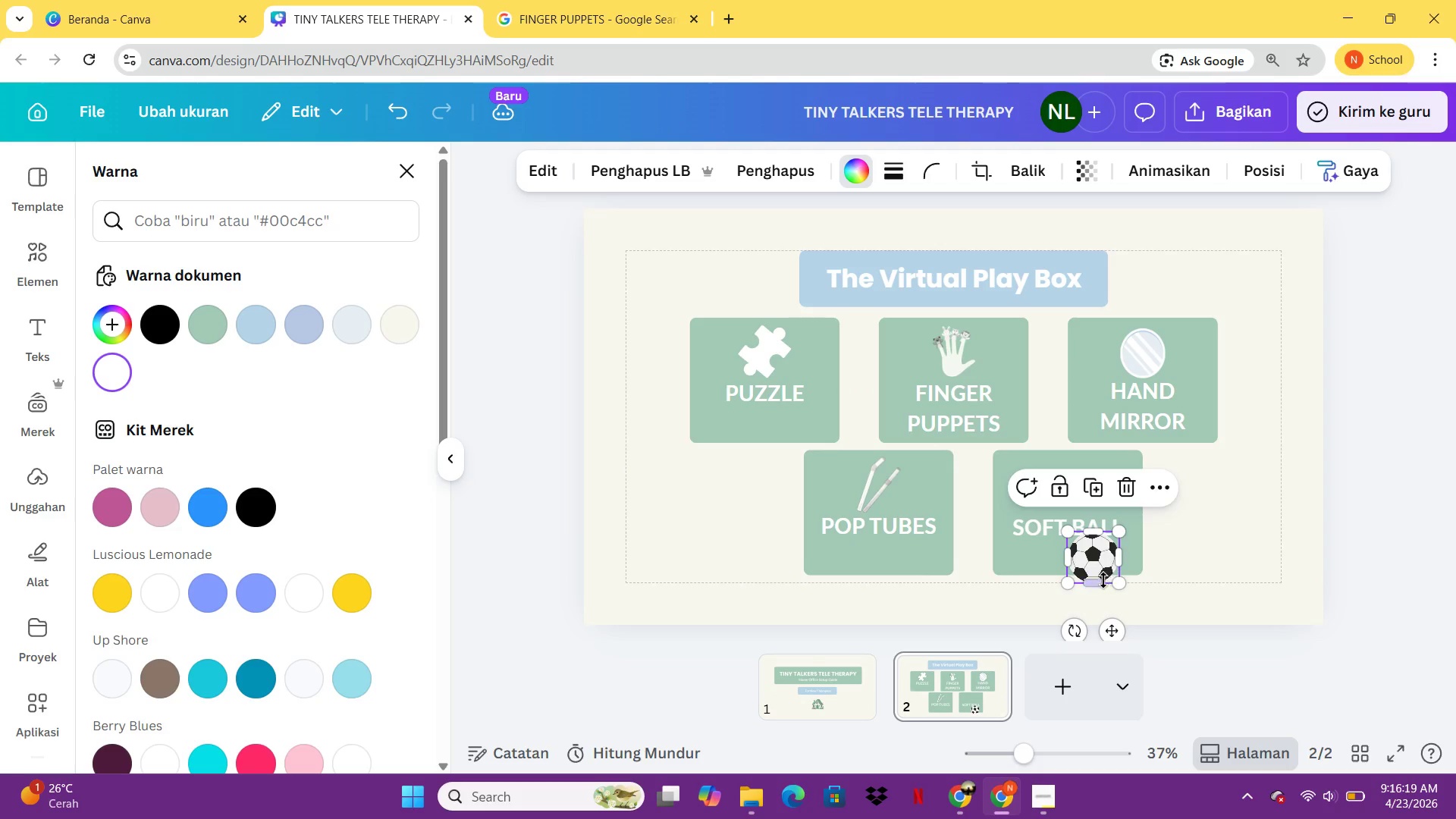 
left_click([1102, 572])
 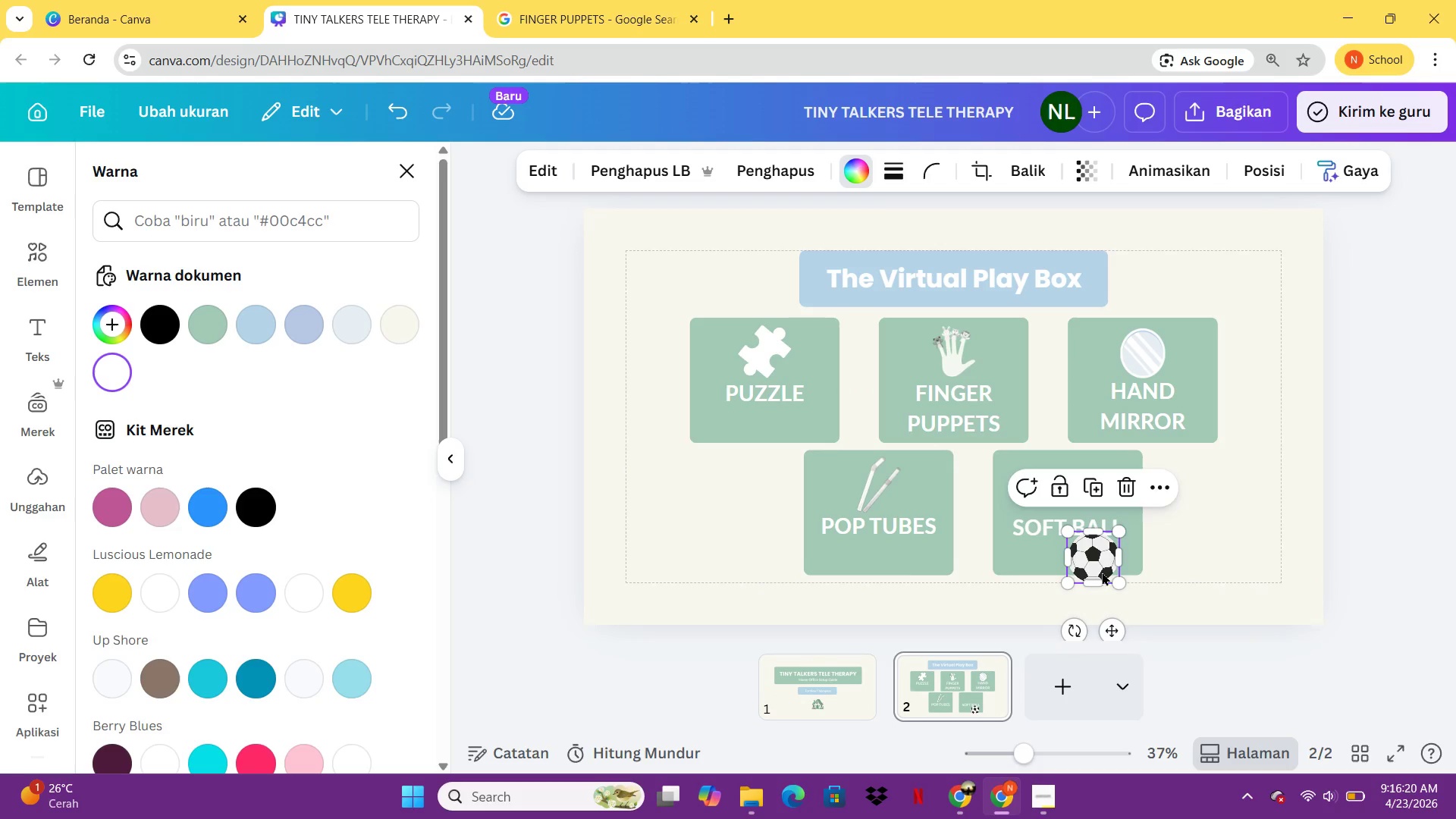 
left_click_drag(start_coordinate=[1102, 572], to_coordinate=[1070, 501])
 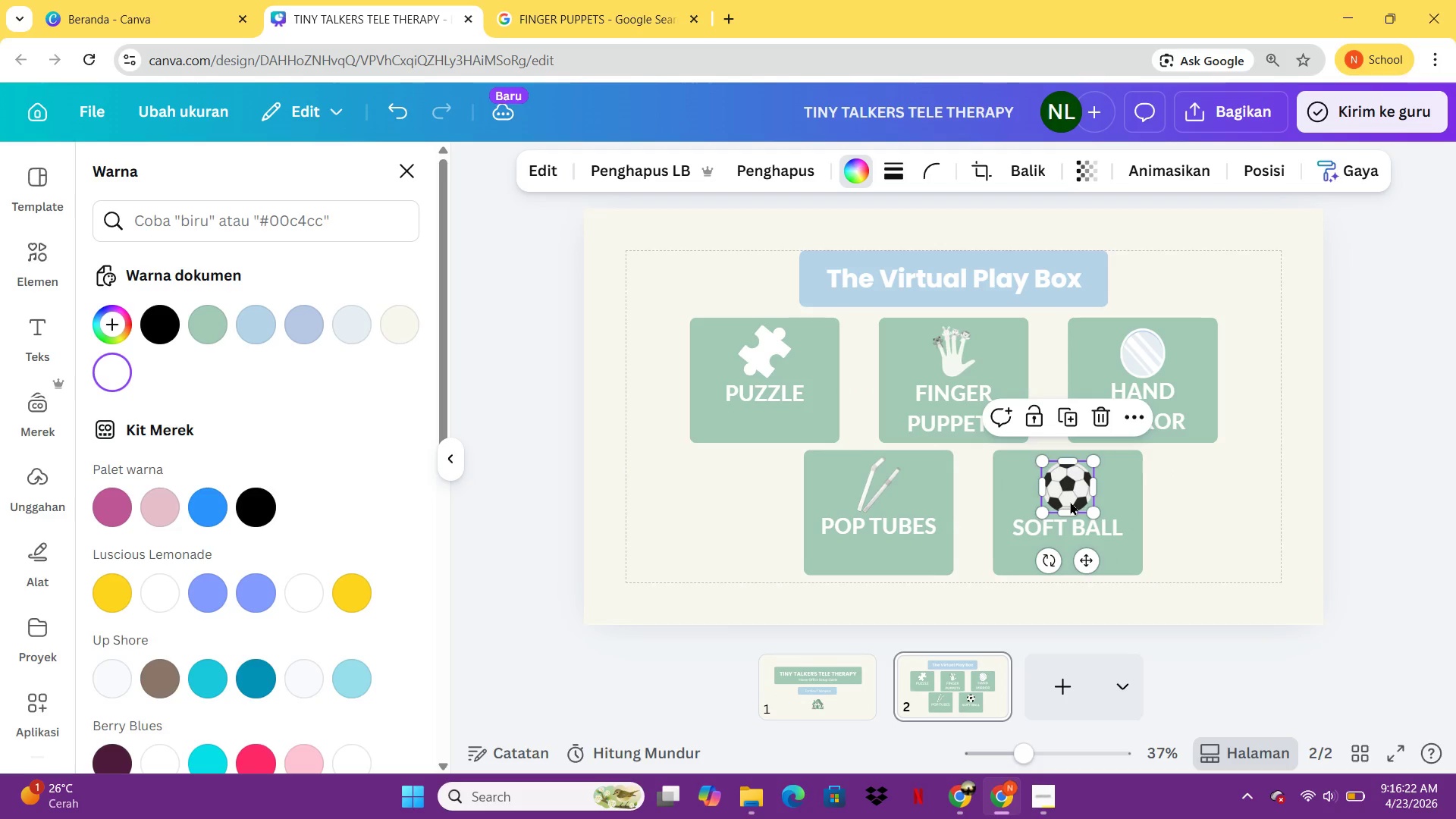 
left_click([1070, 501])
 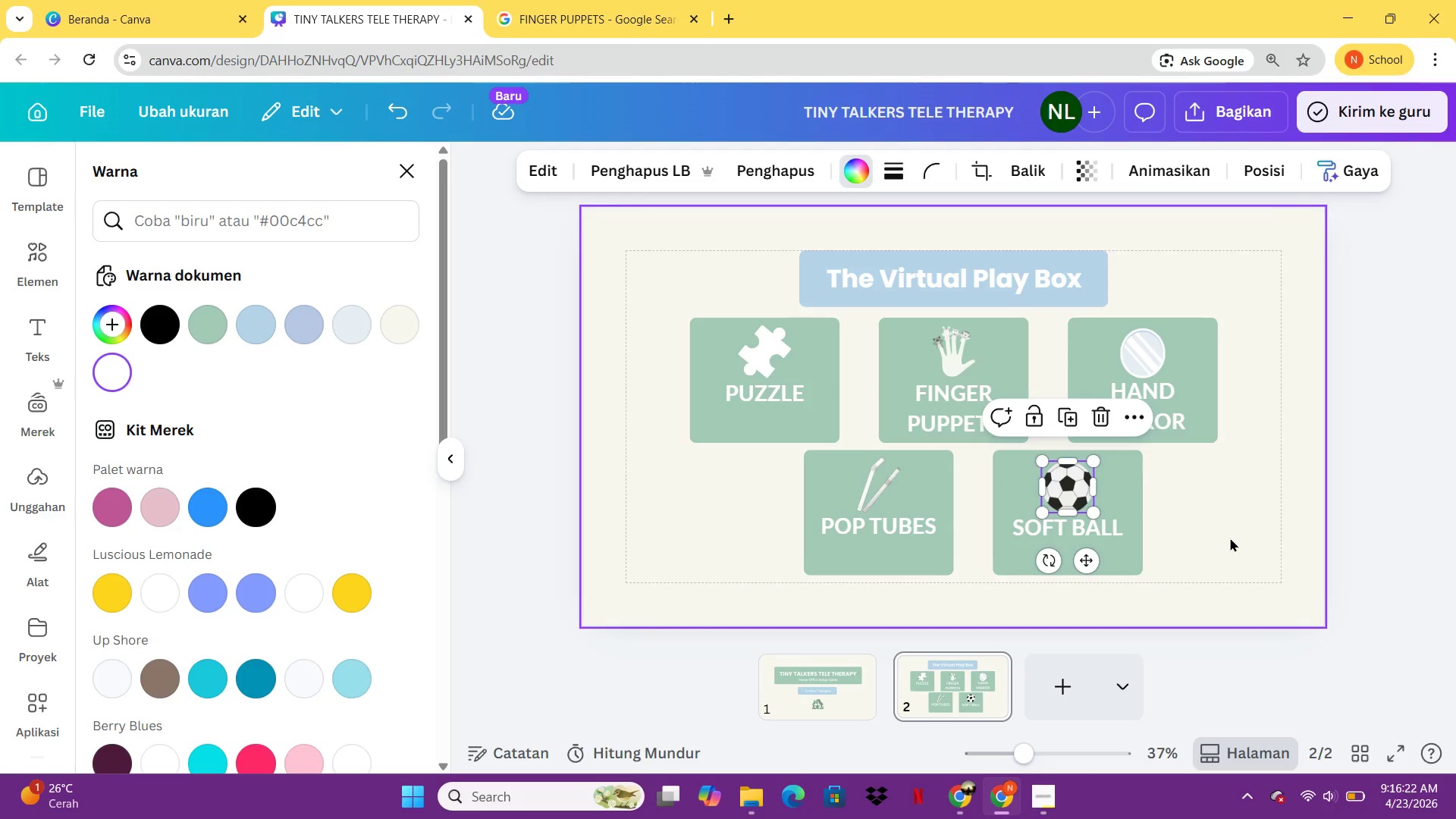 
left_click([1230, 538])
 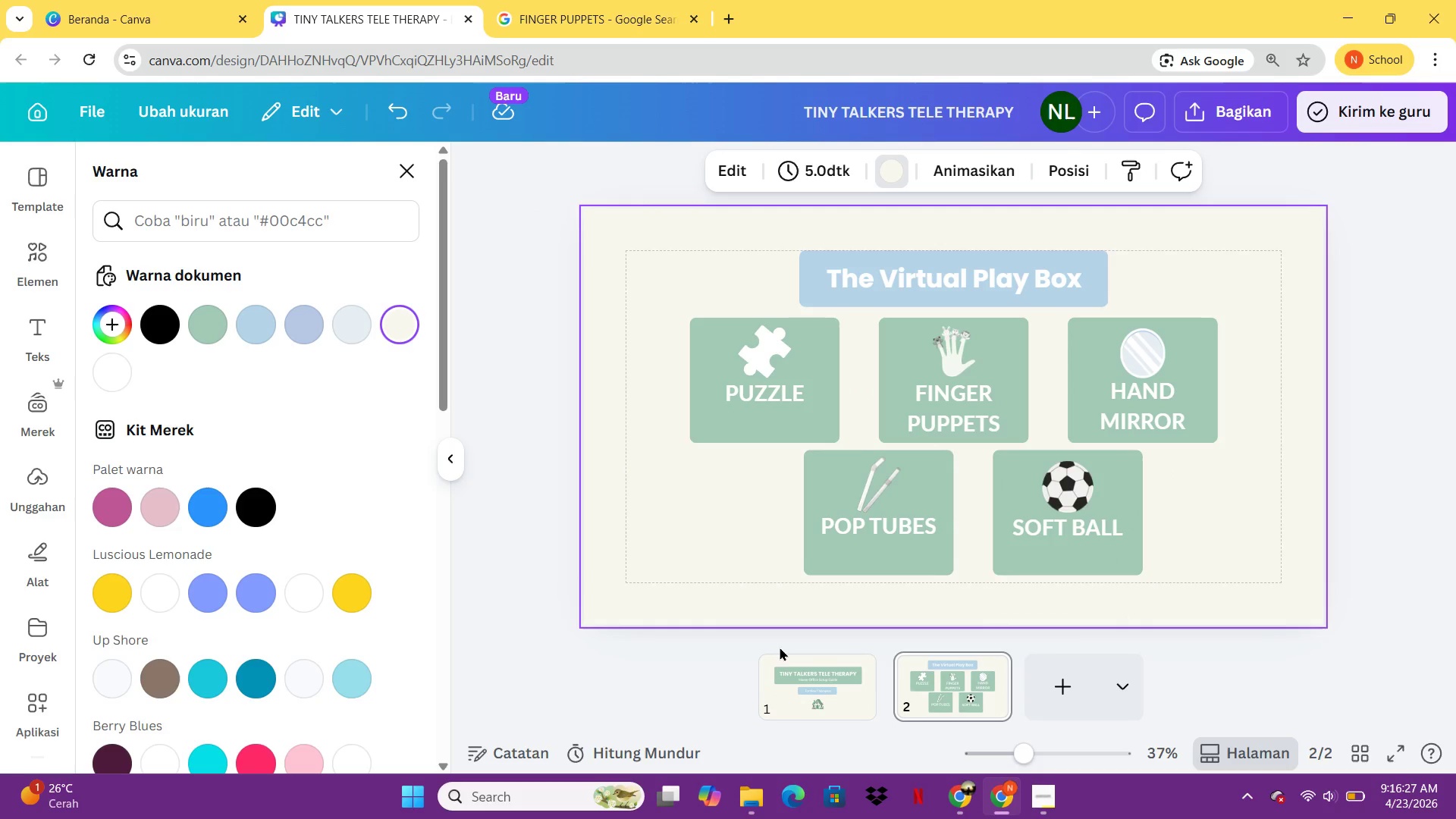 
wait(6.31)
 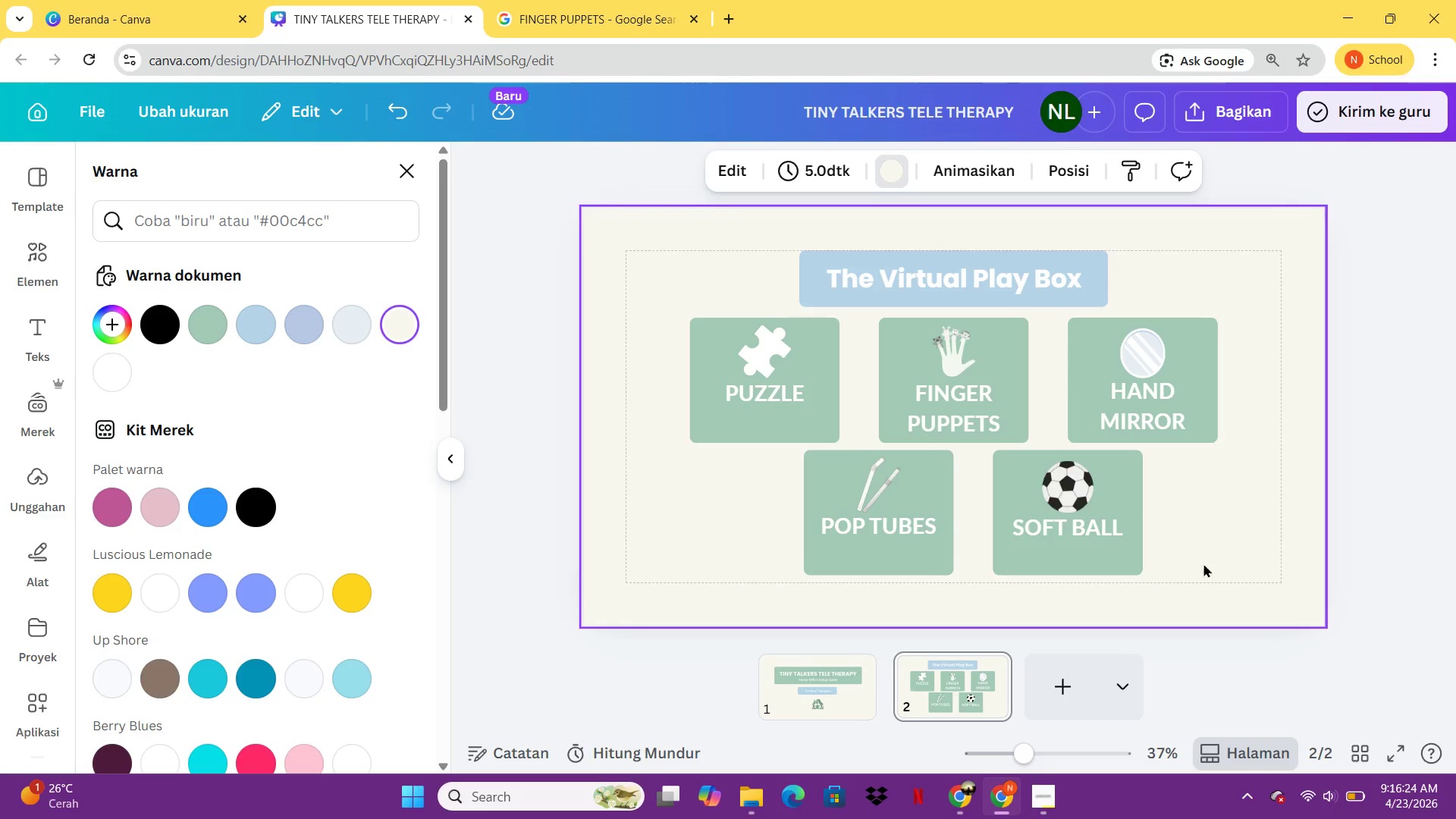 
left_click([1400, 752])
 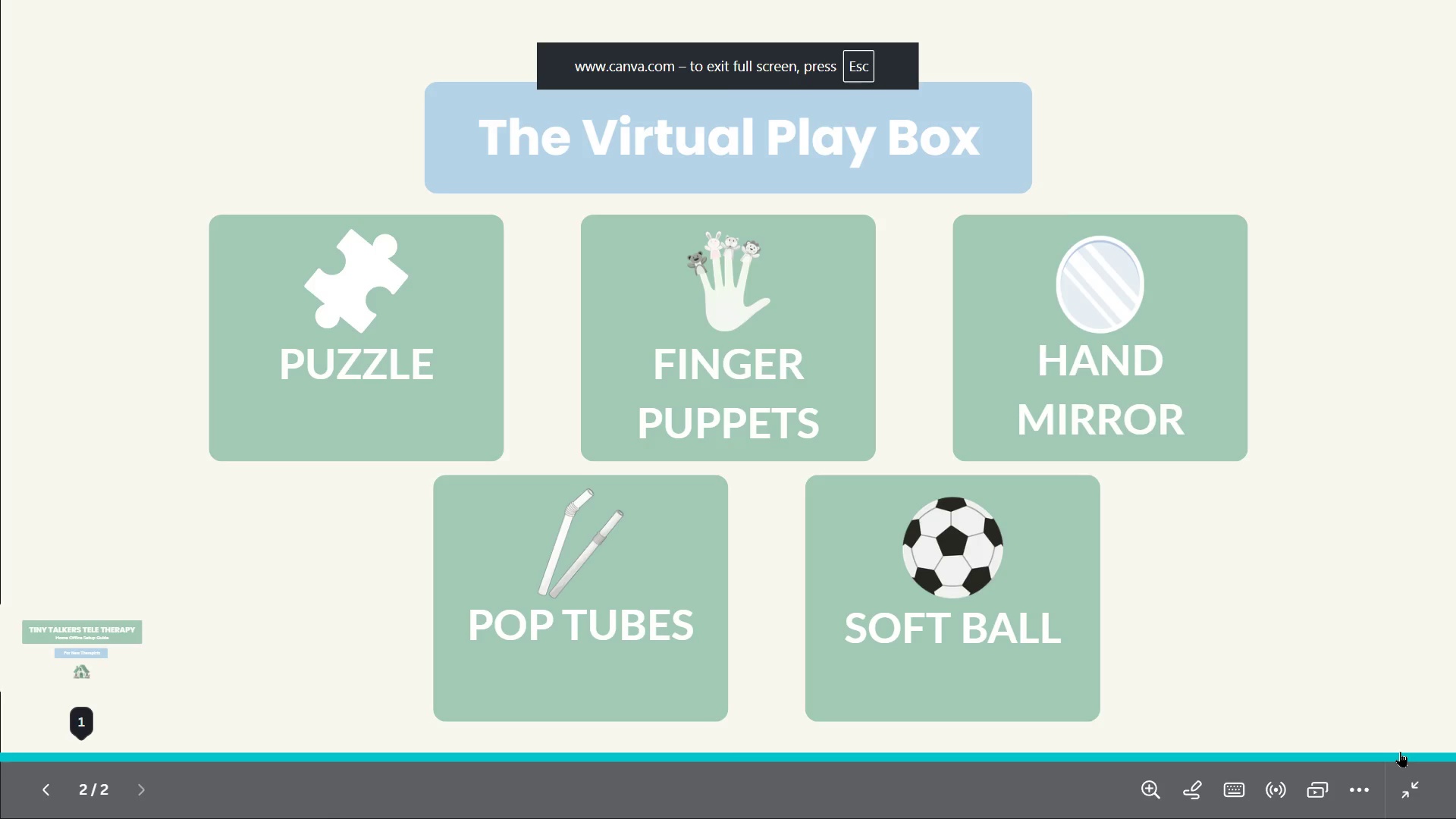 
key(Escape)
 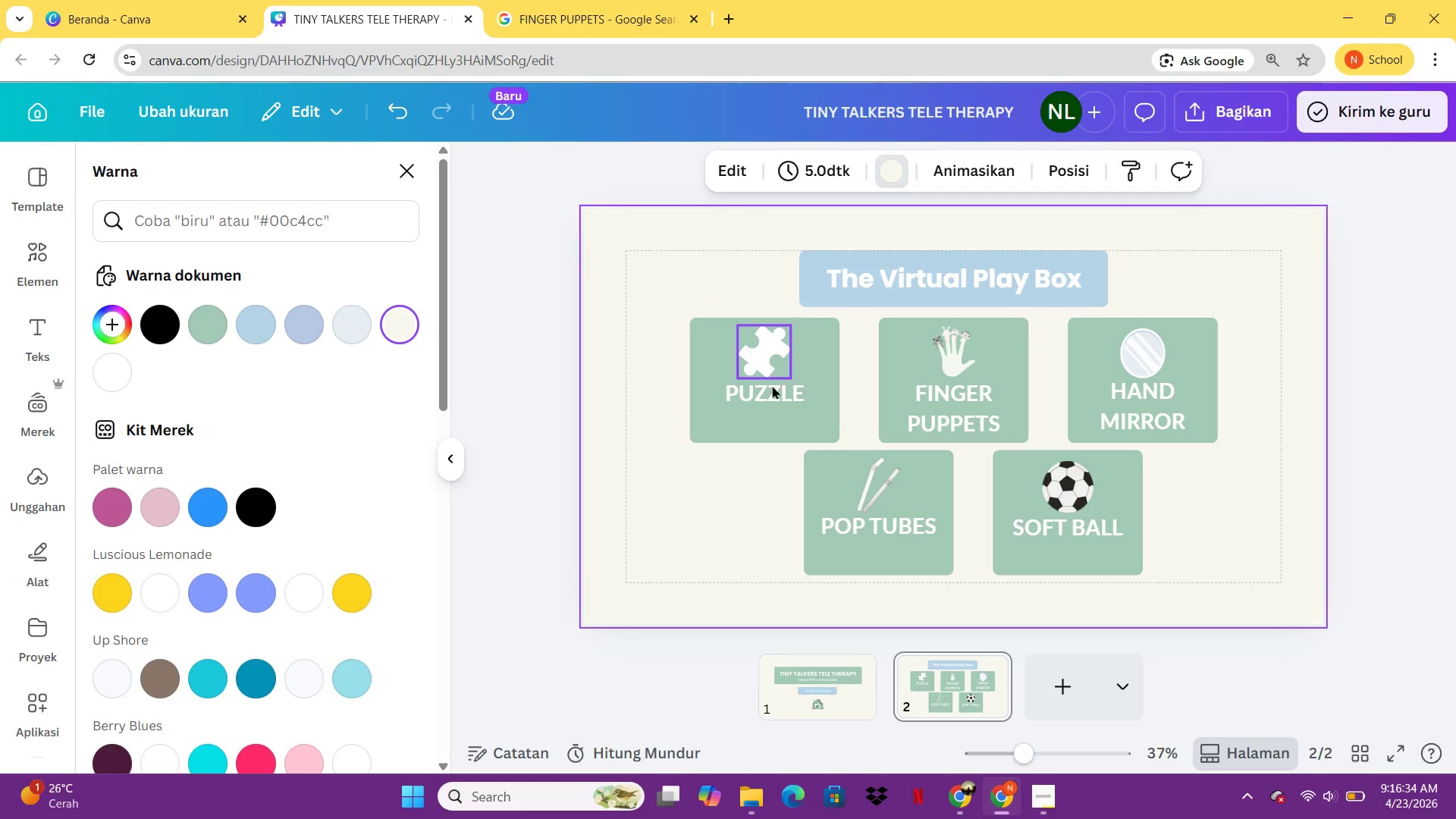 
left_click([770, 406])
 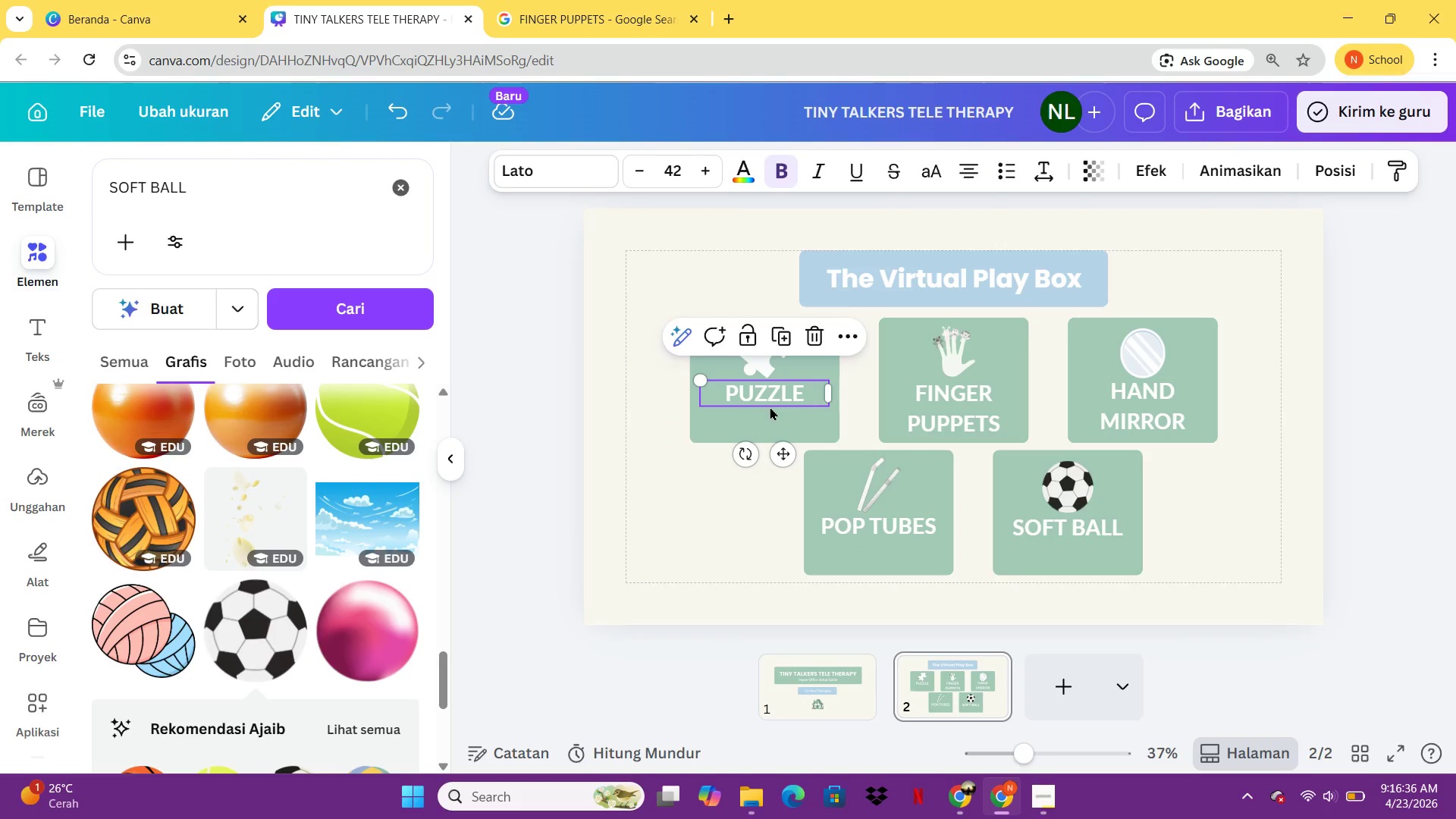 
hold_key(key=ArrowDown, duration=1.51)
 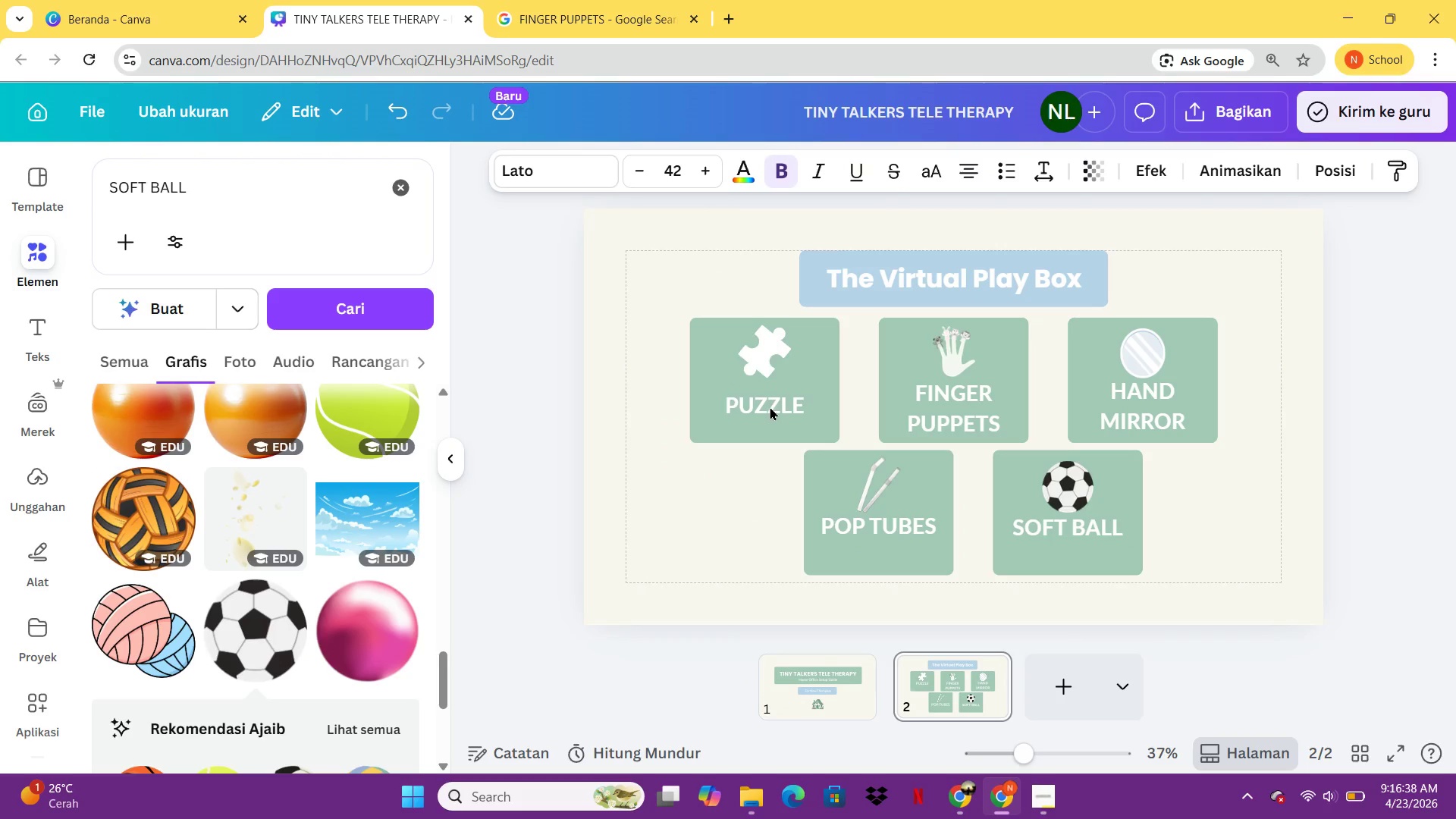 
key(ArrowDown)
 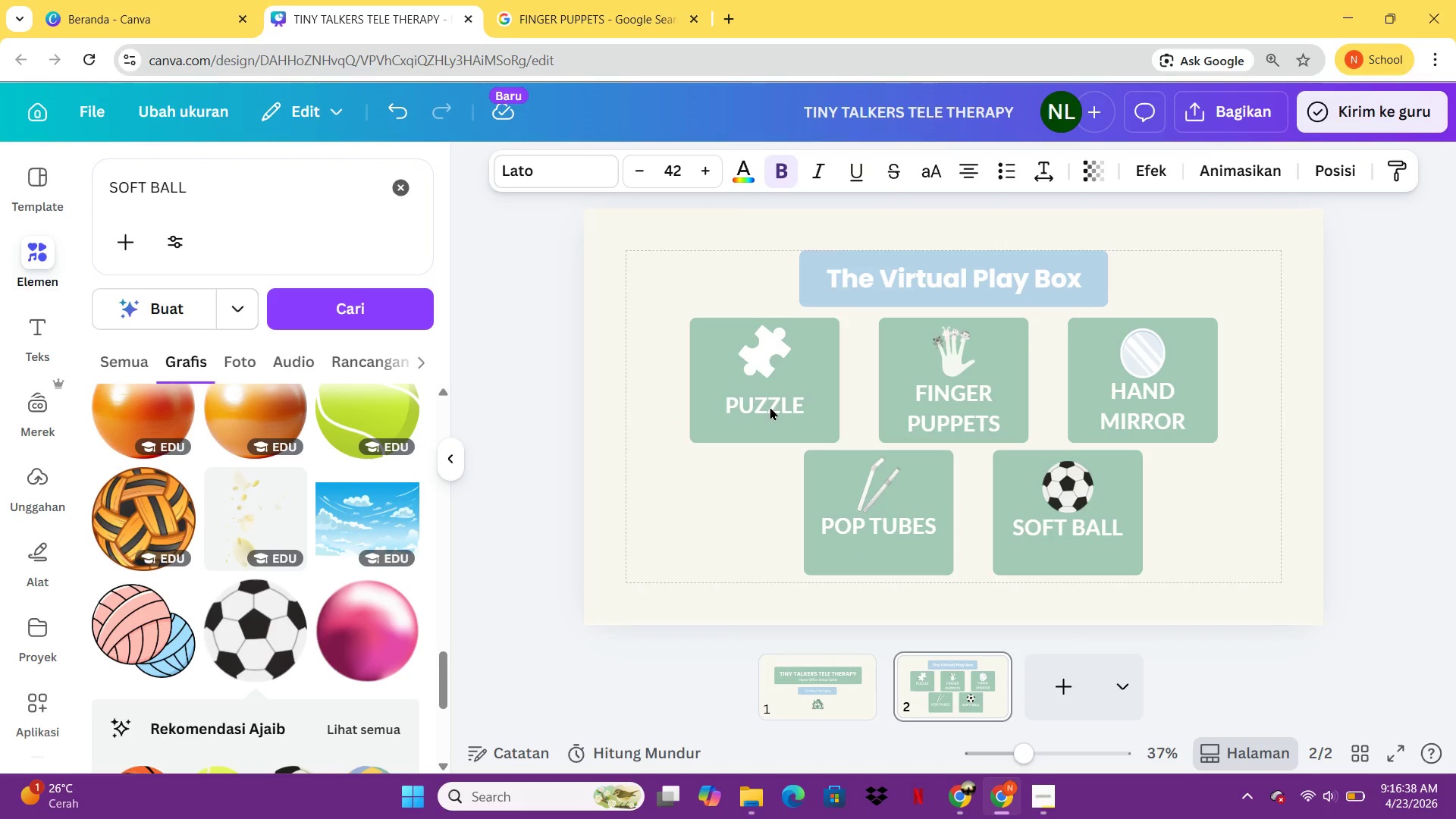 
key(ArrowDown)
 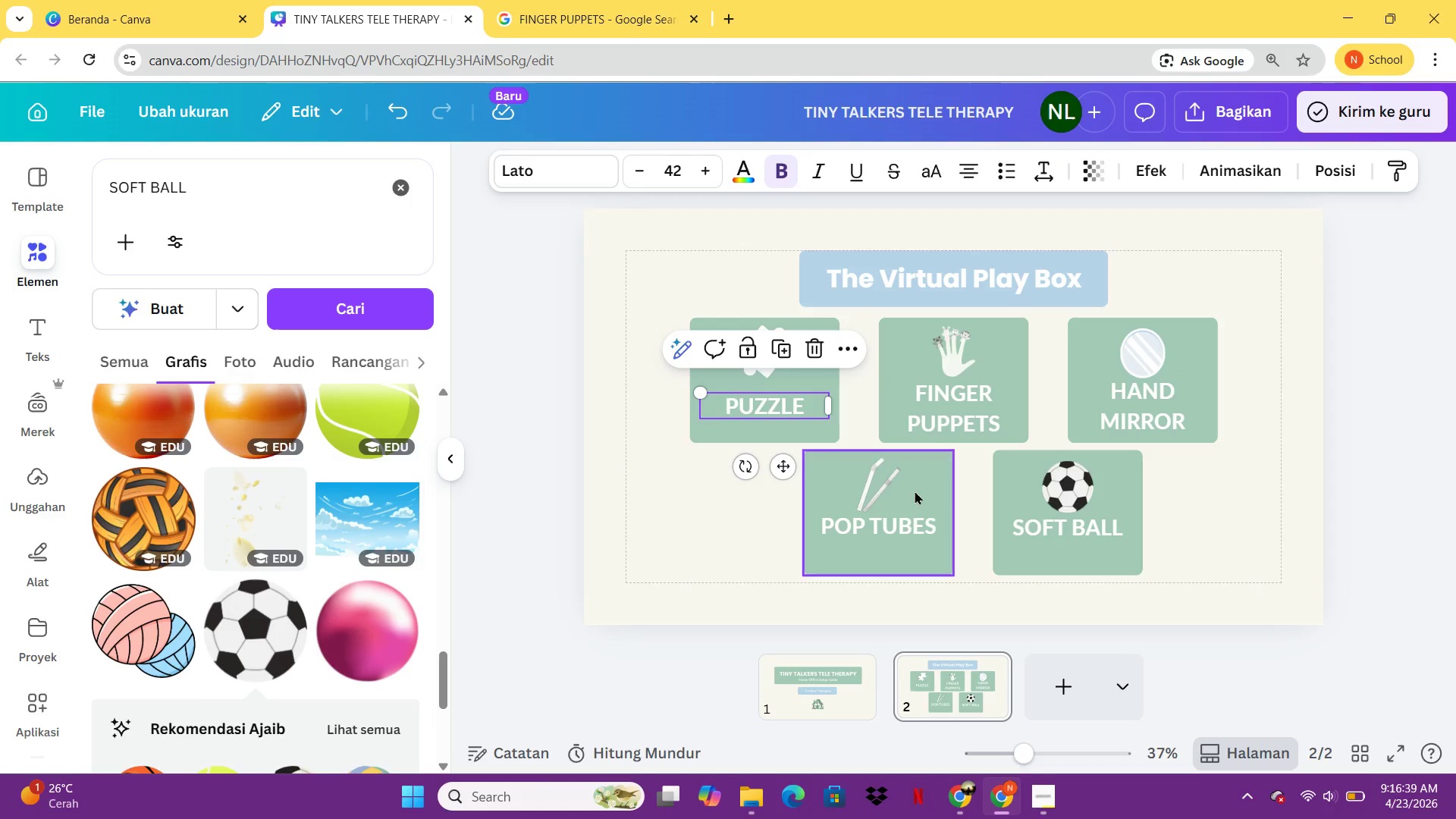 
left_click([886, 518])
 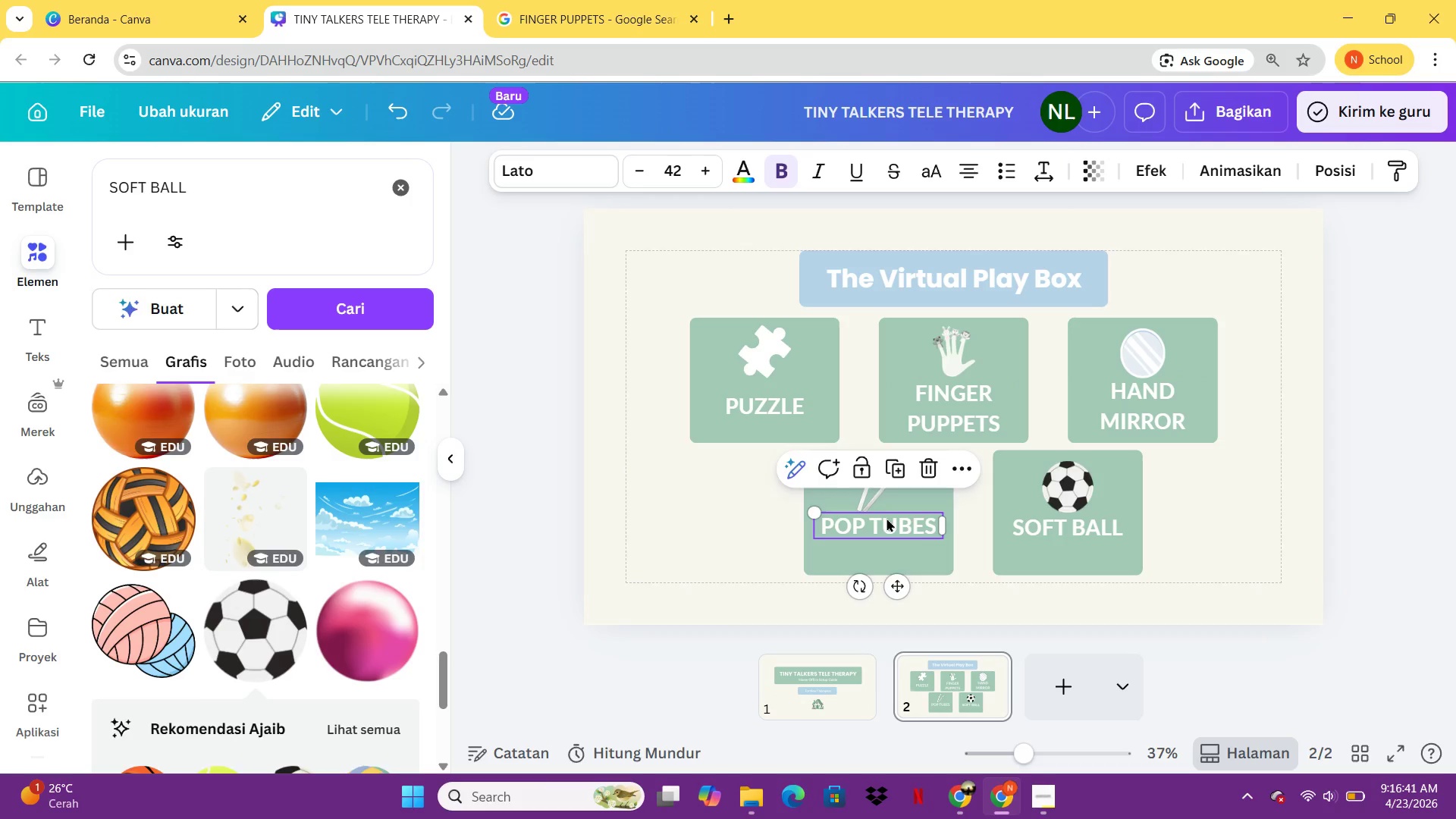 
hold_key(key=ArrowDown, duration=1.27)
 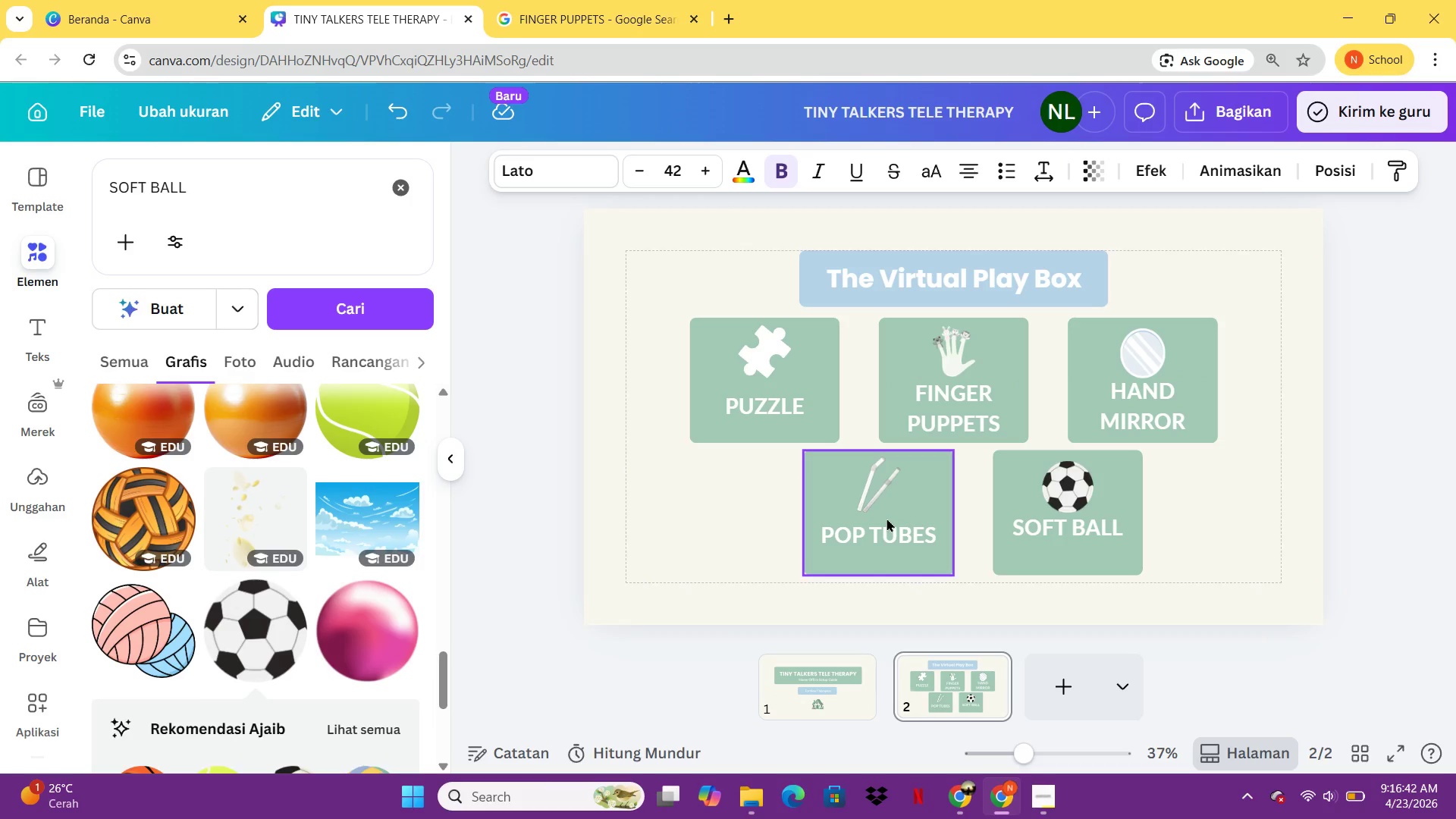 
key(ArrowDown)
 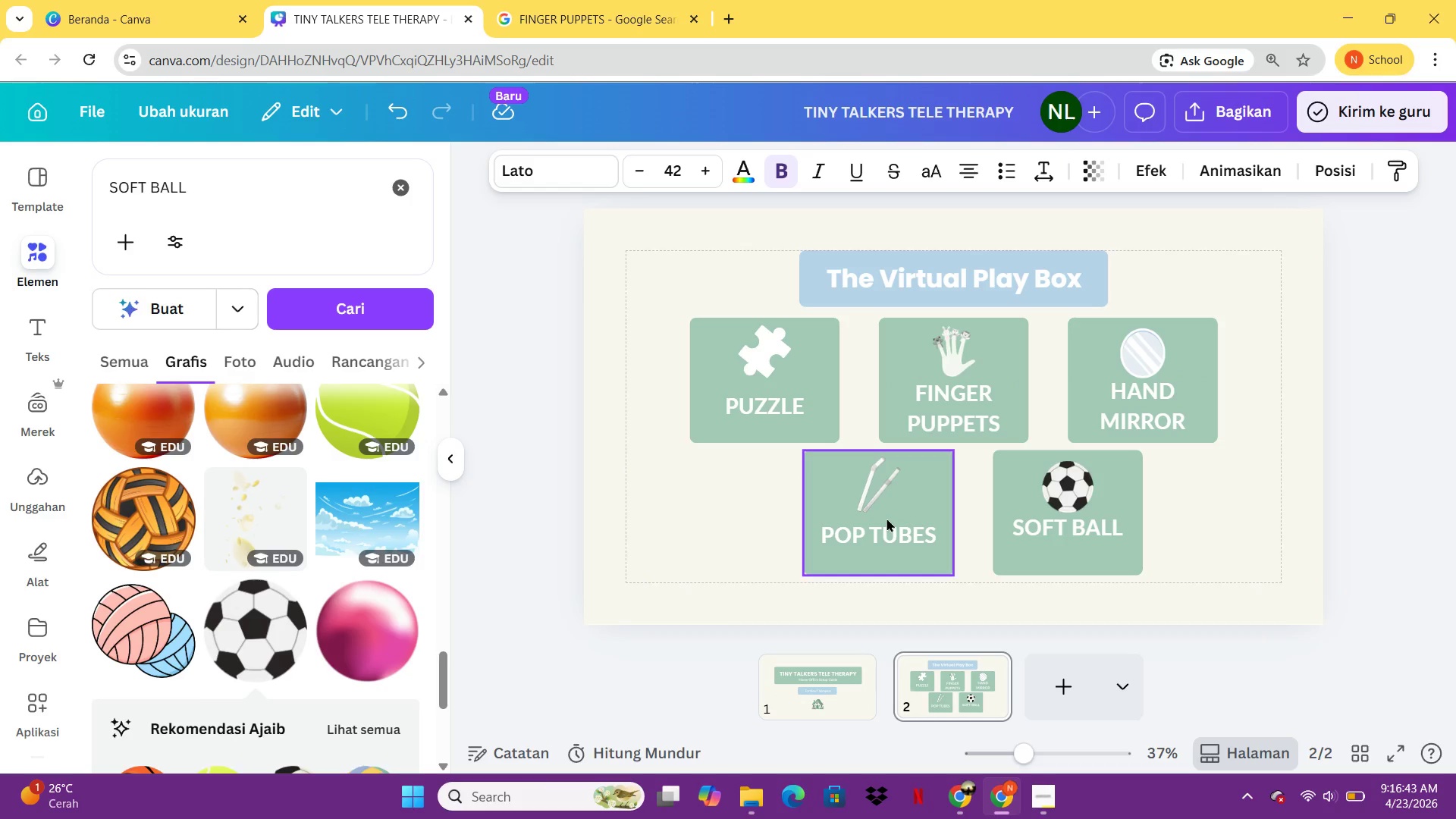 
key(ArrowDown)
 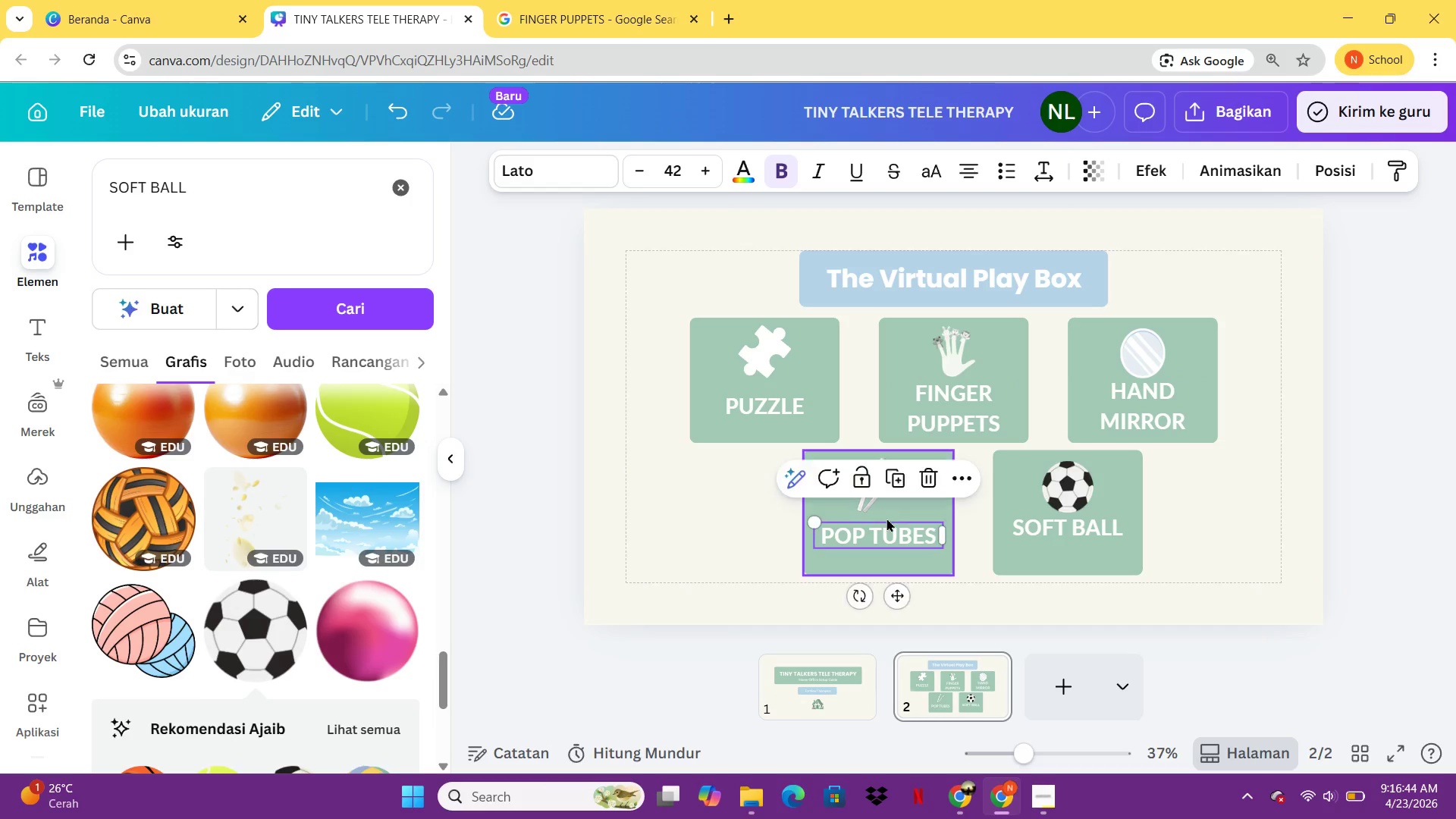 
key(ArrowDown)
 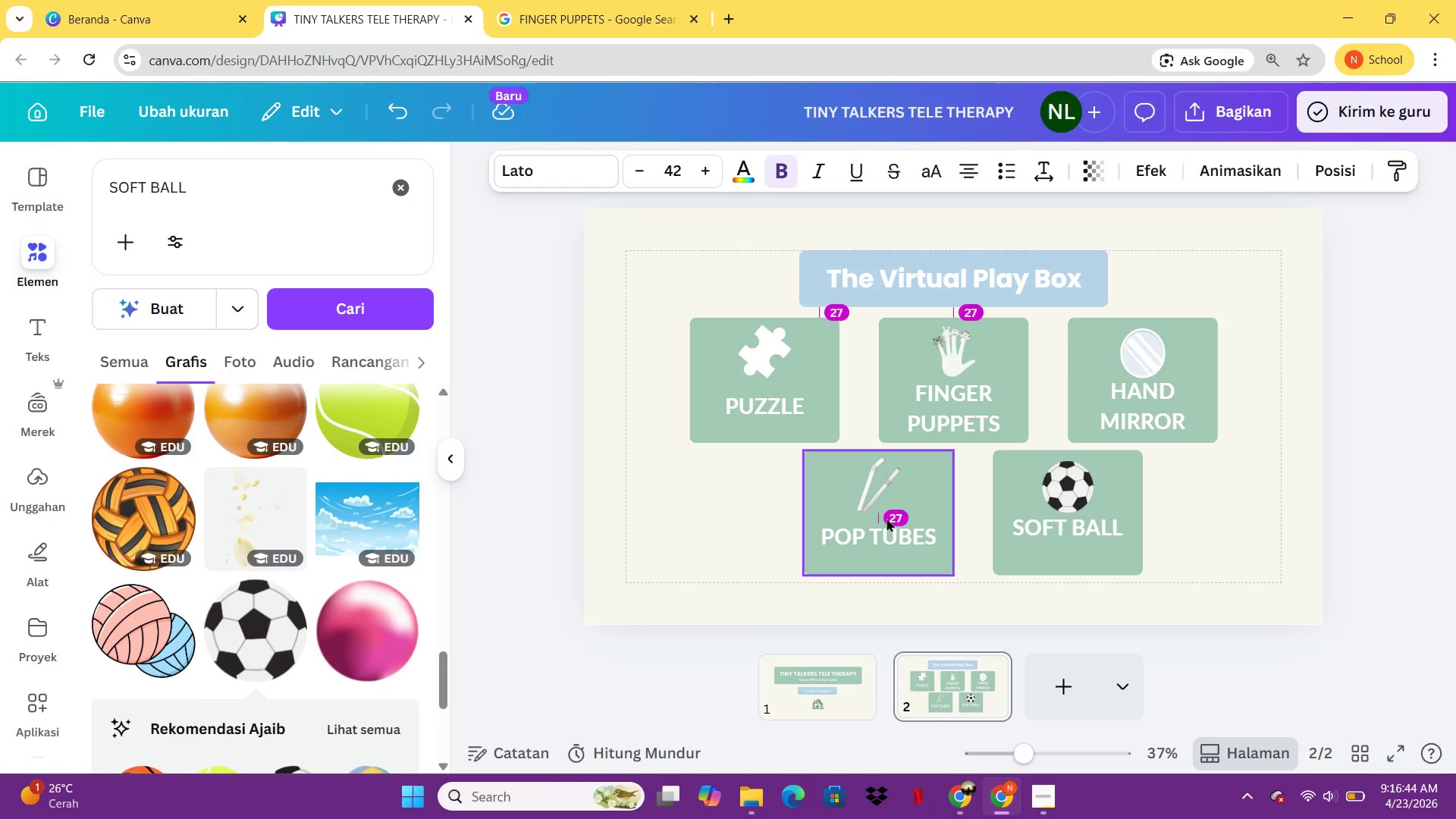 
key(ArrowDown)
 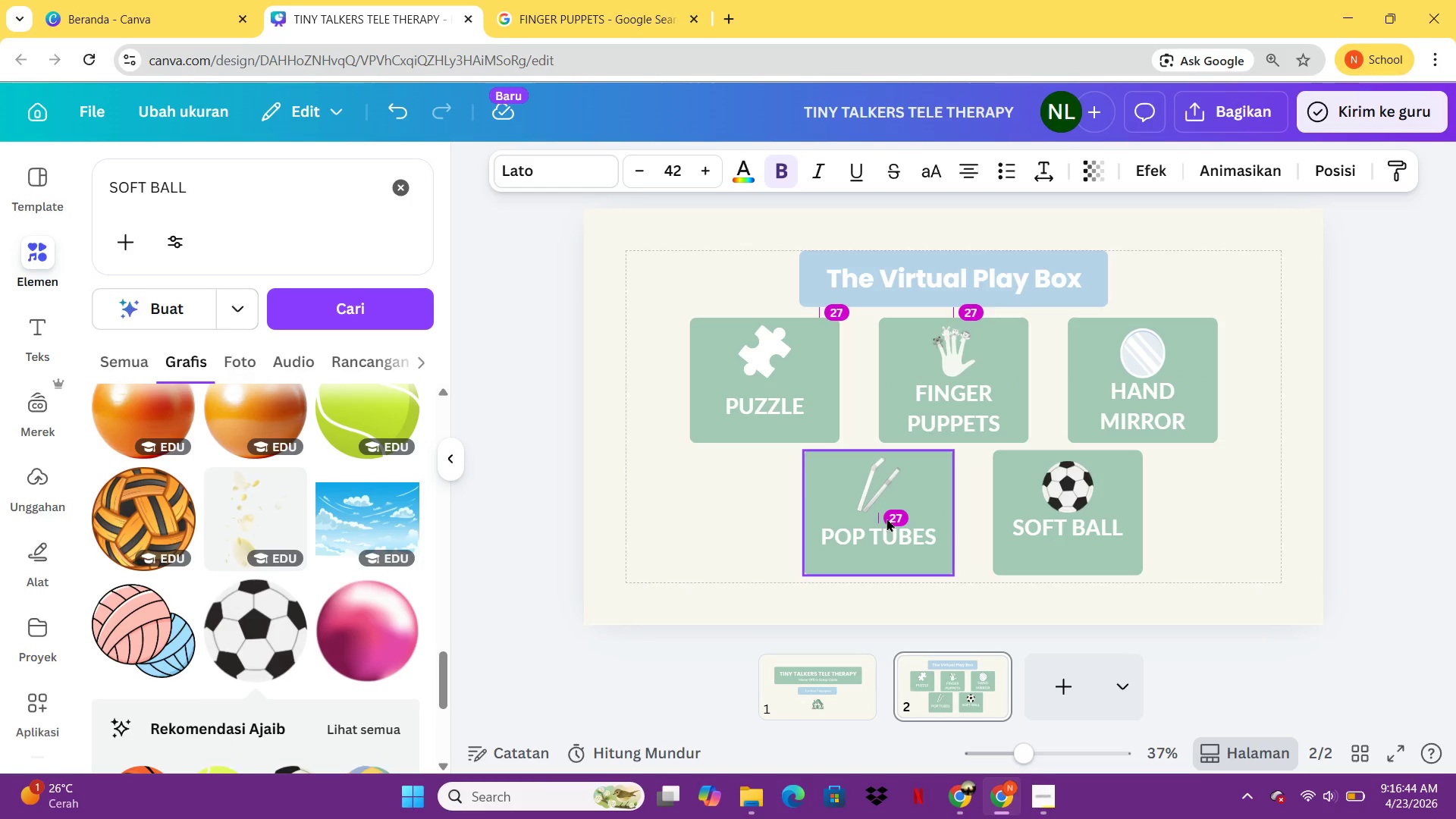 
key(ArrowDown)
 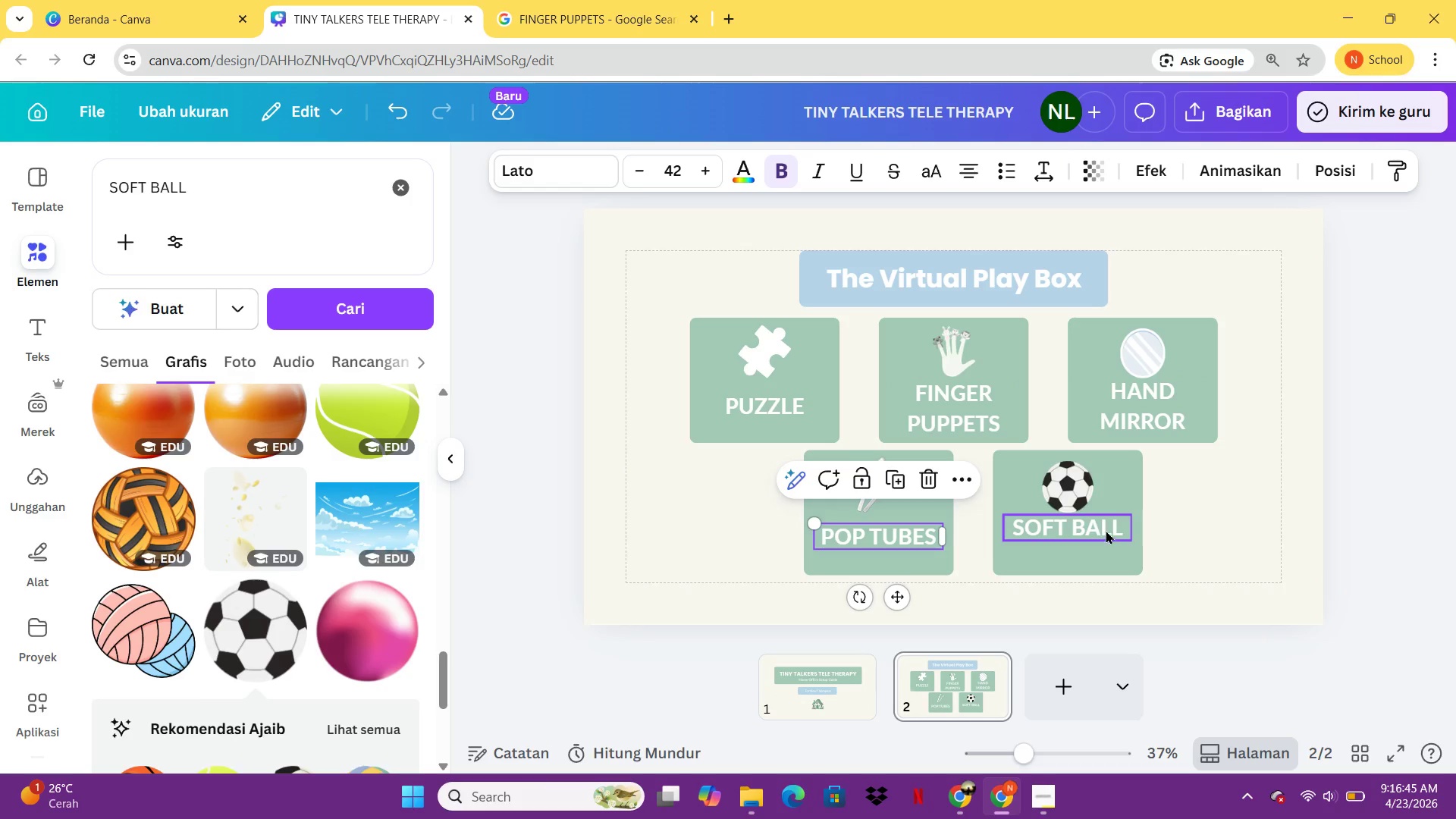 
left_click([1103, 529])
 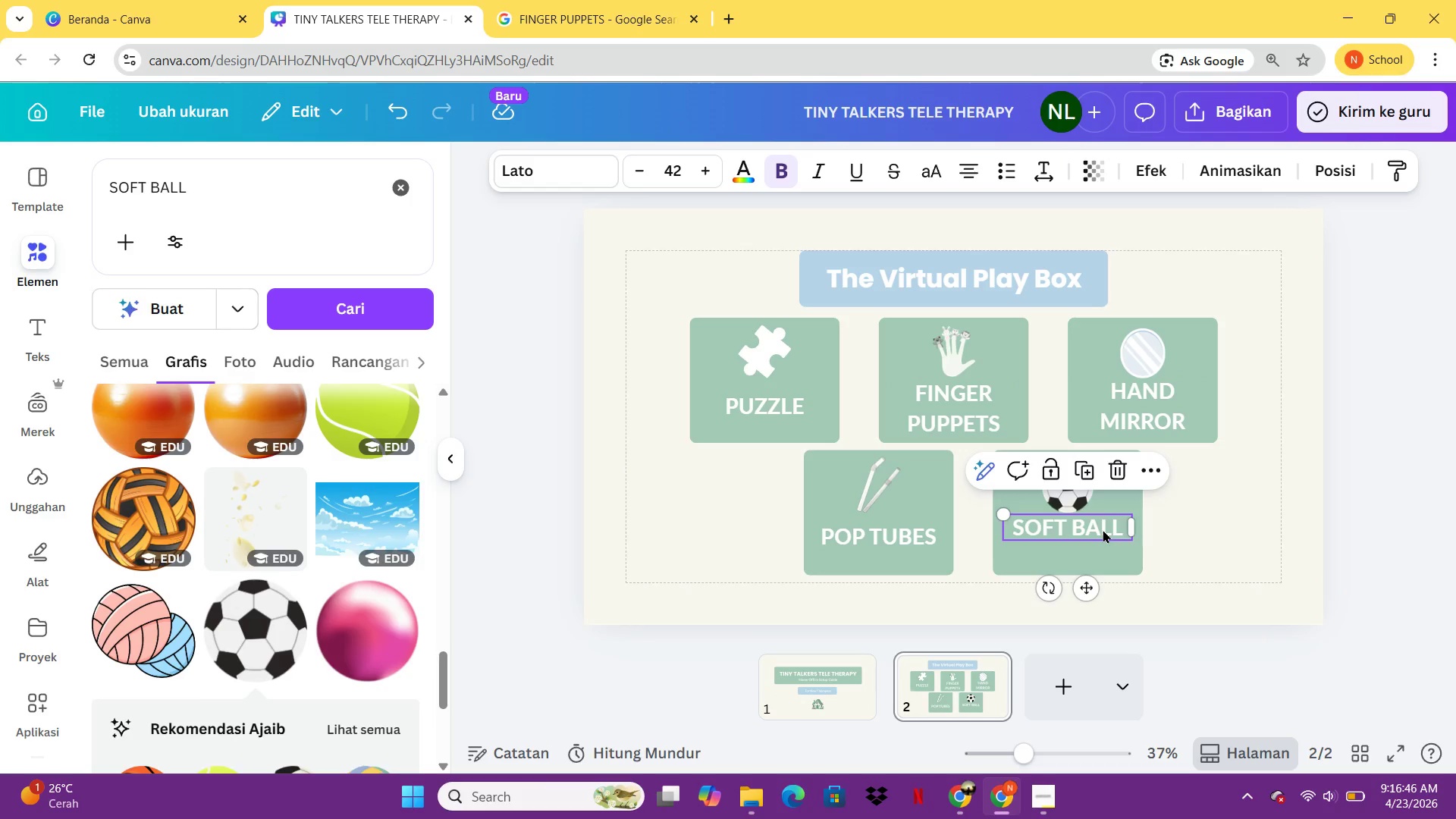 
hold_key(key=ArrowDown, duration=1.36)
 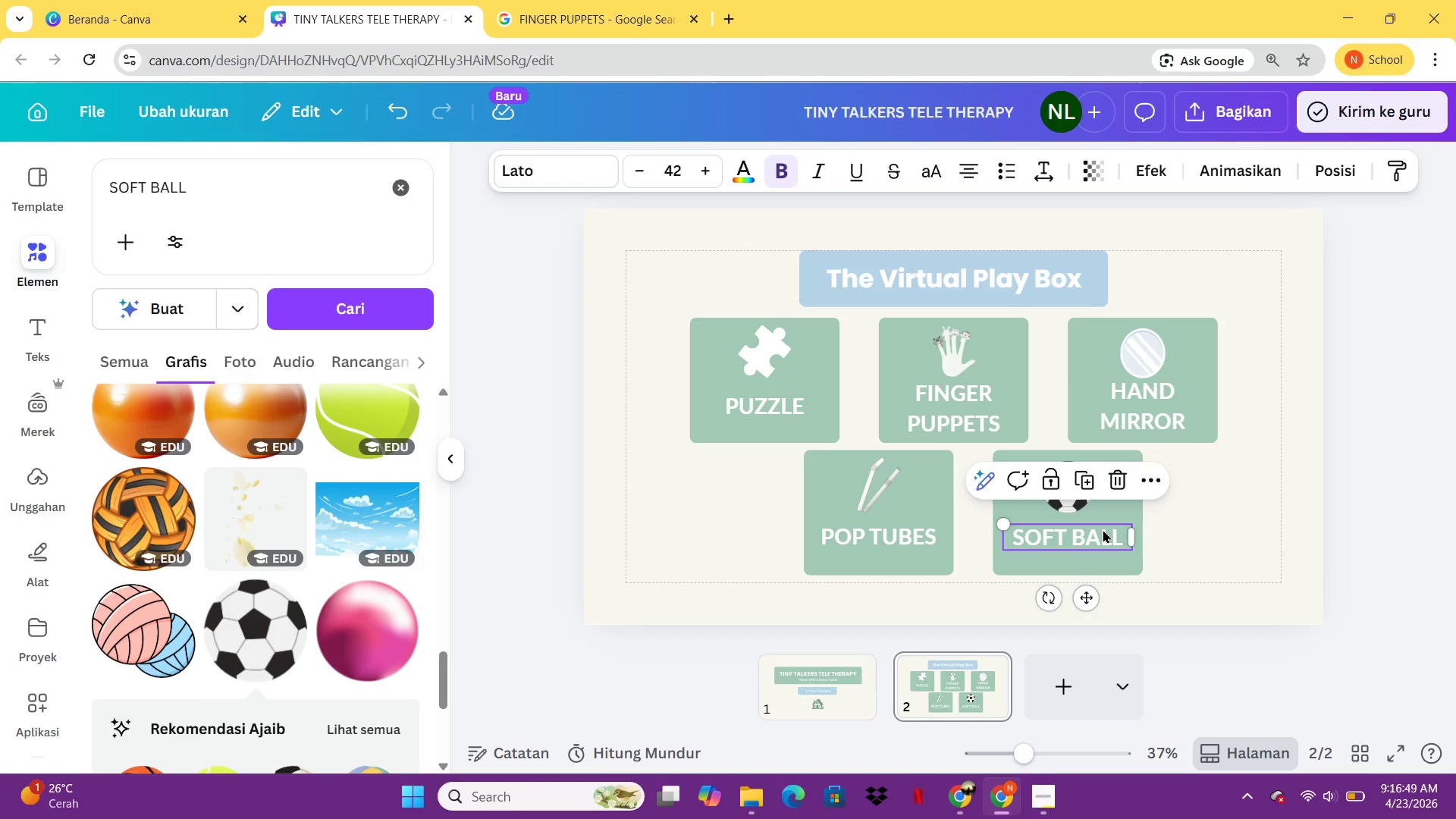 
key(ArrowDown)
 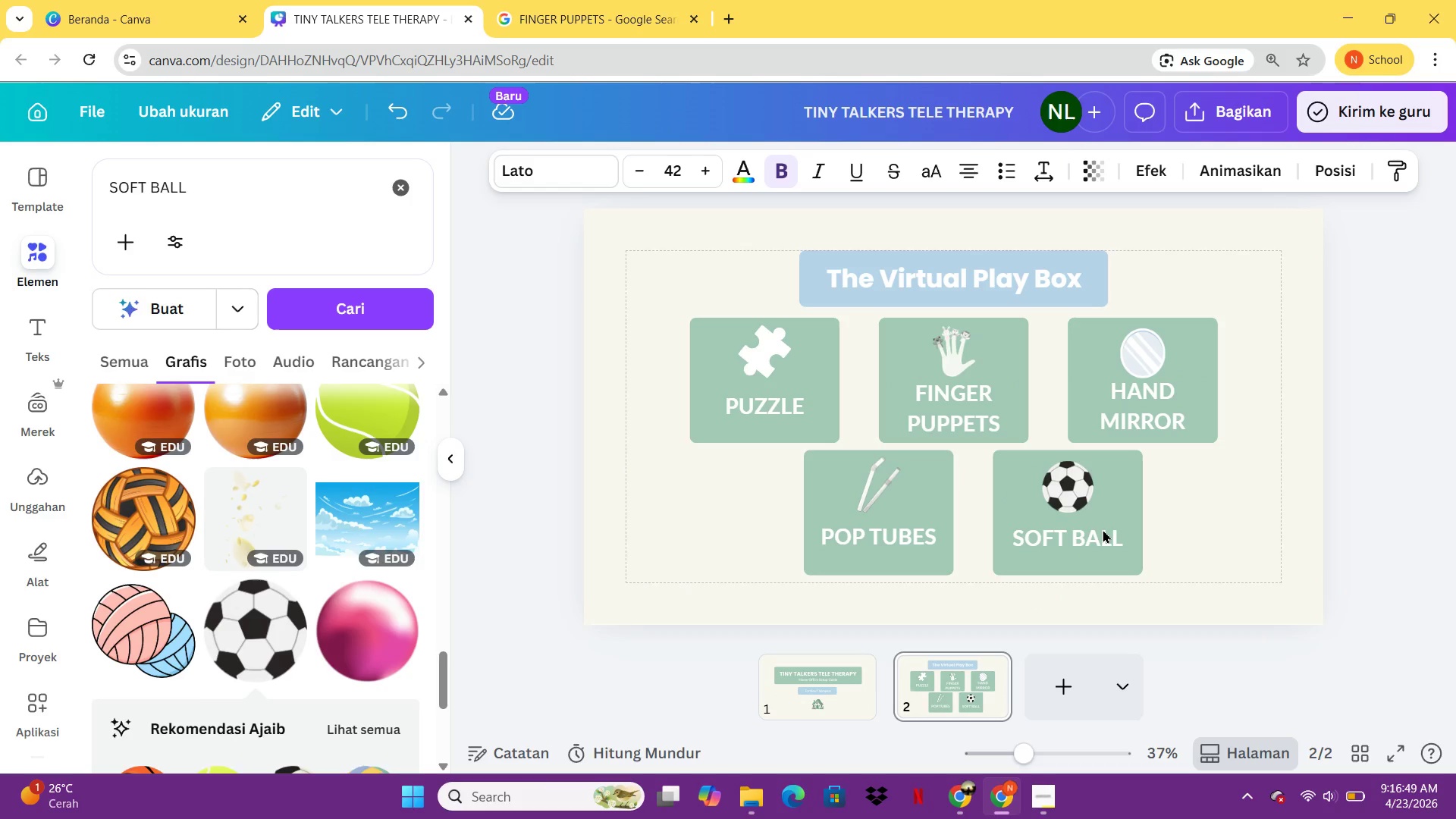 
key(ArrowDown)
 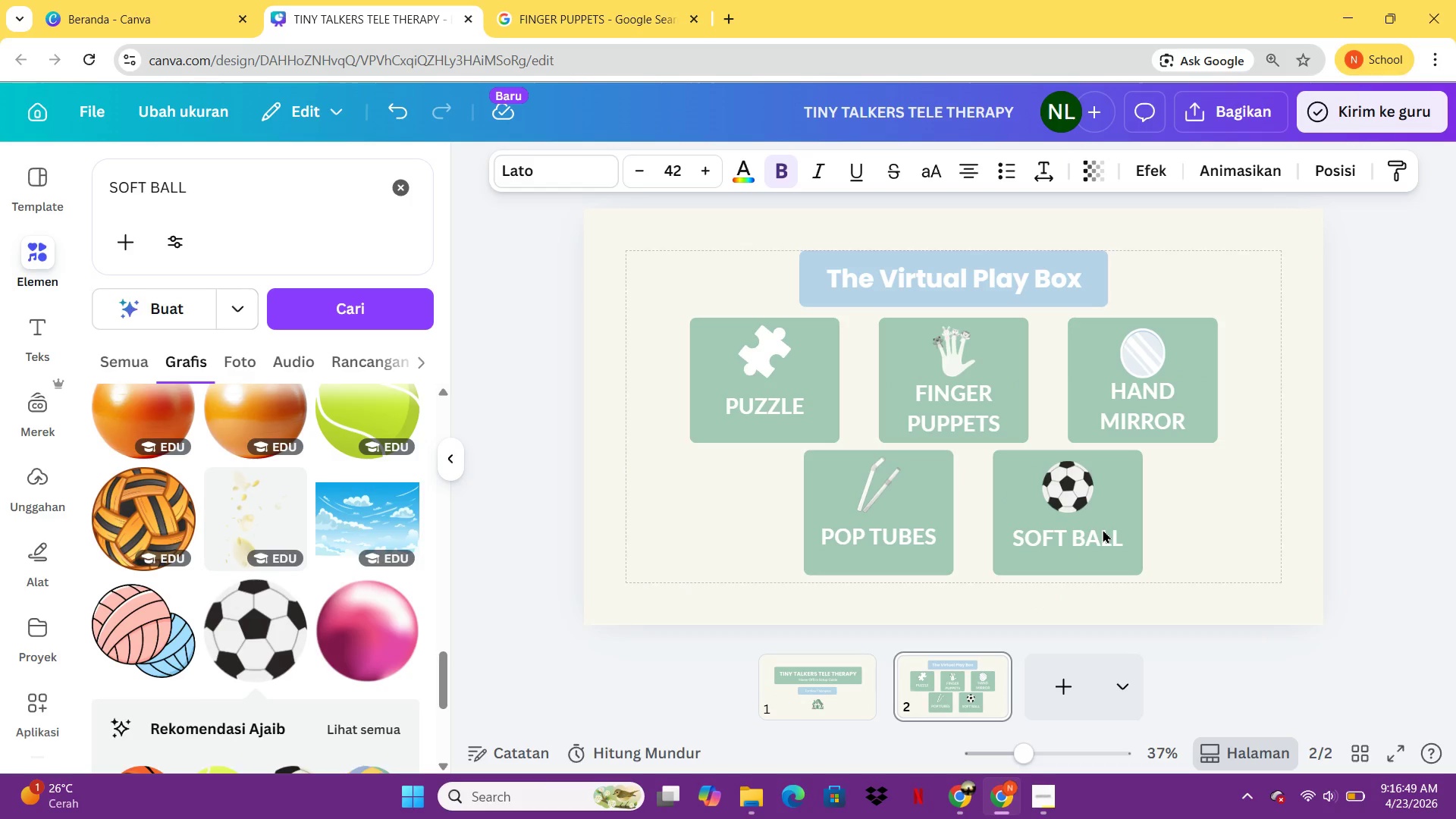 
key(ArrowDown)
 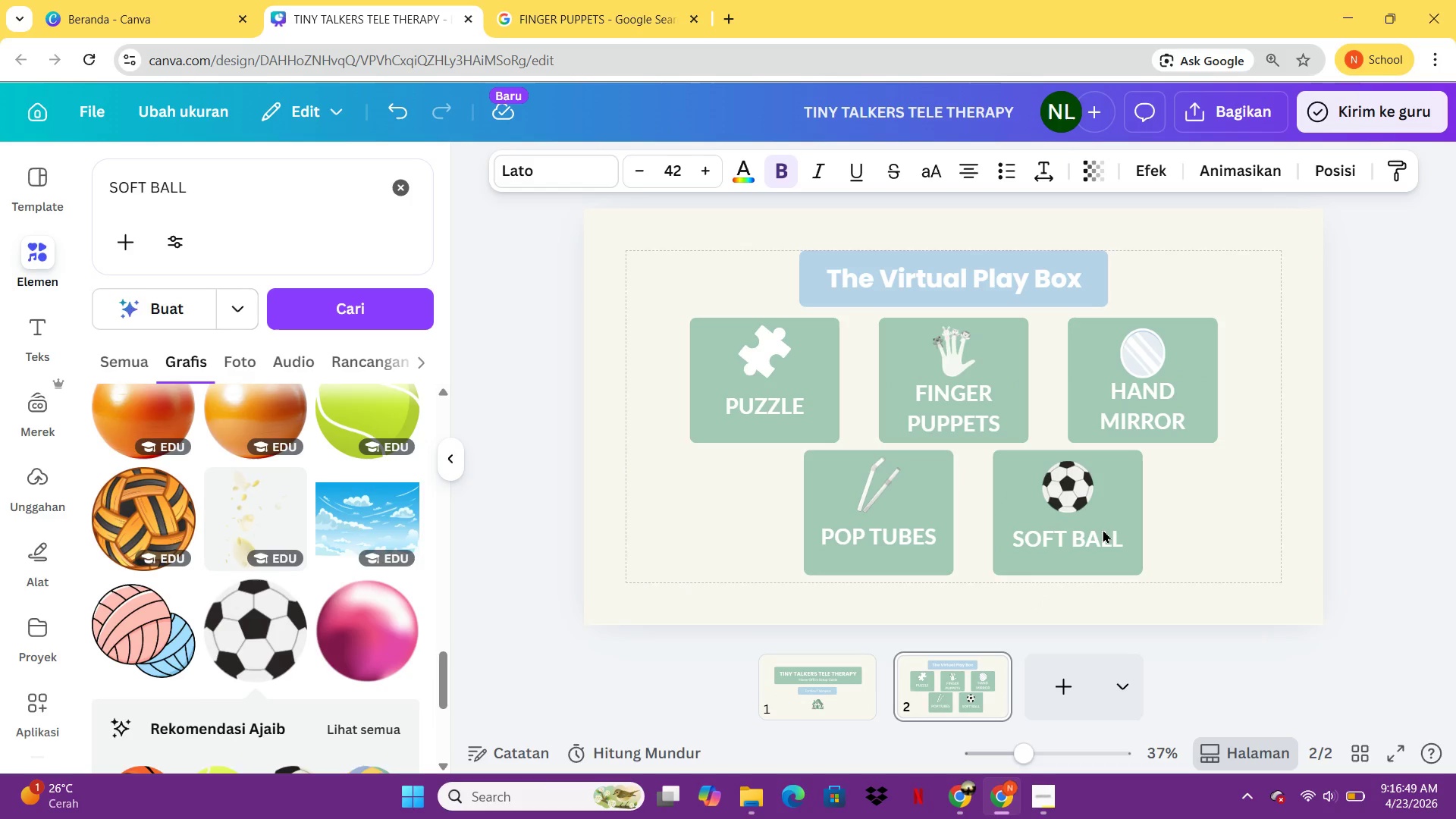 
key(ArrowDown)
 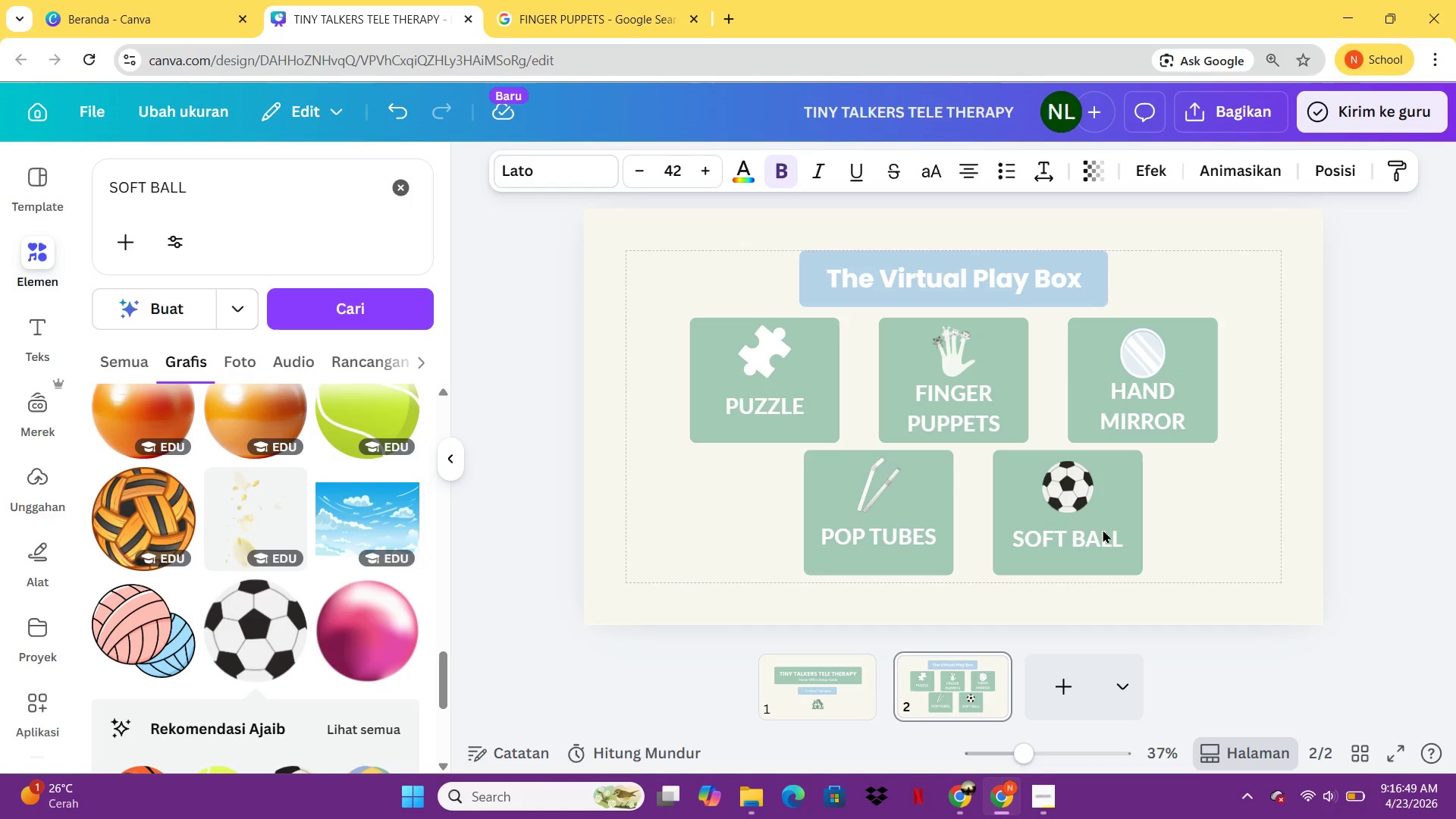 
key(ArrowDown)
 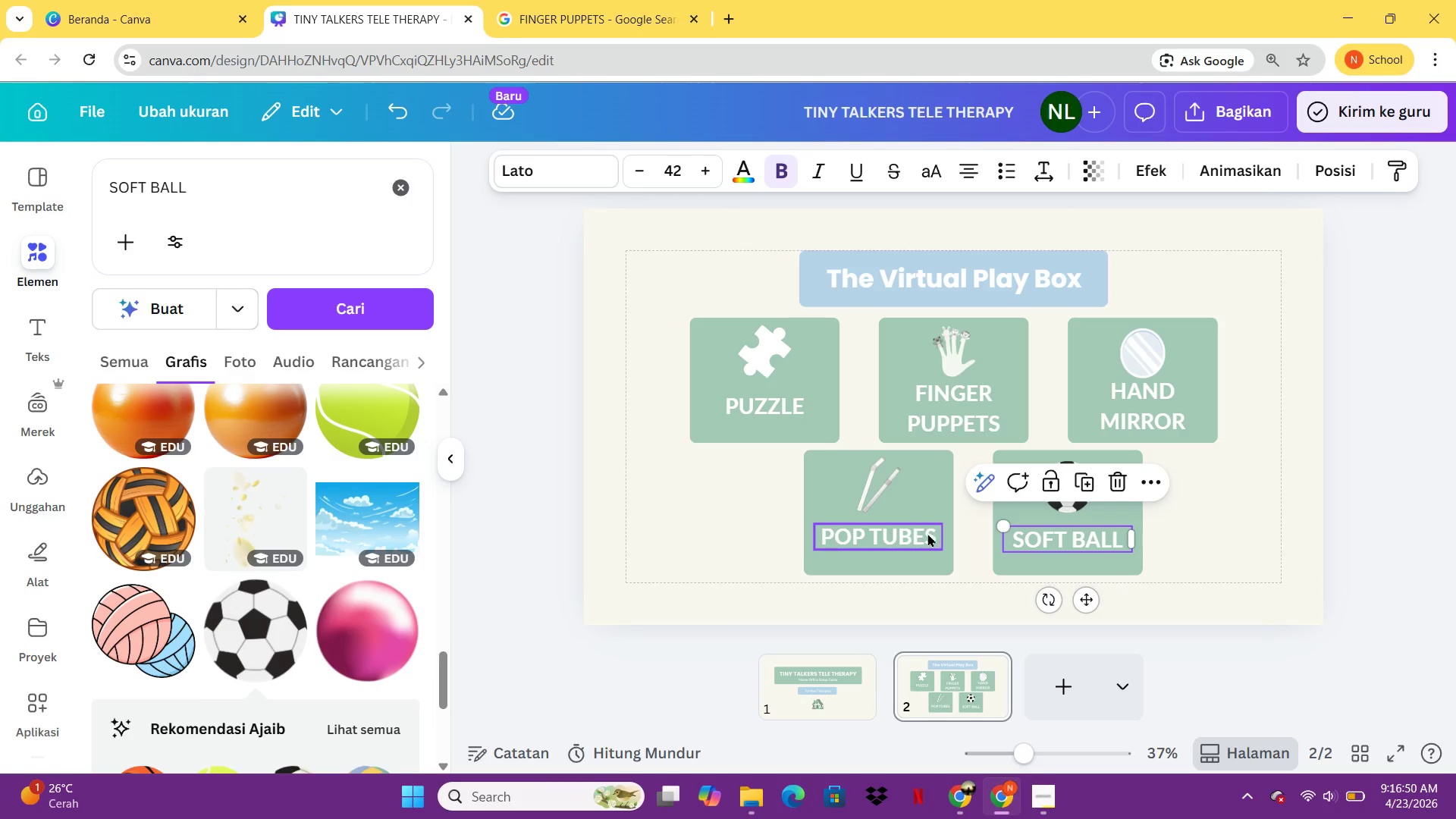 
left_click([918, 532])
 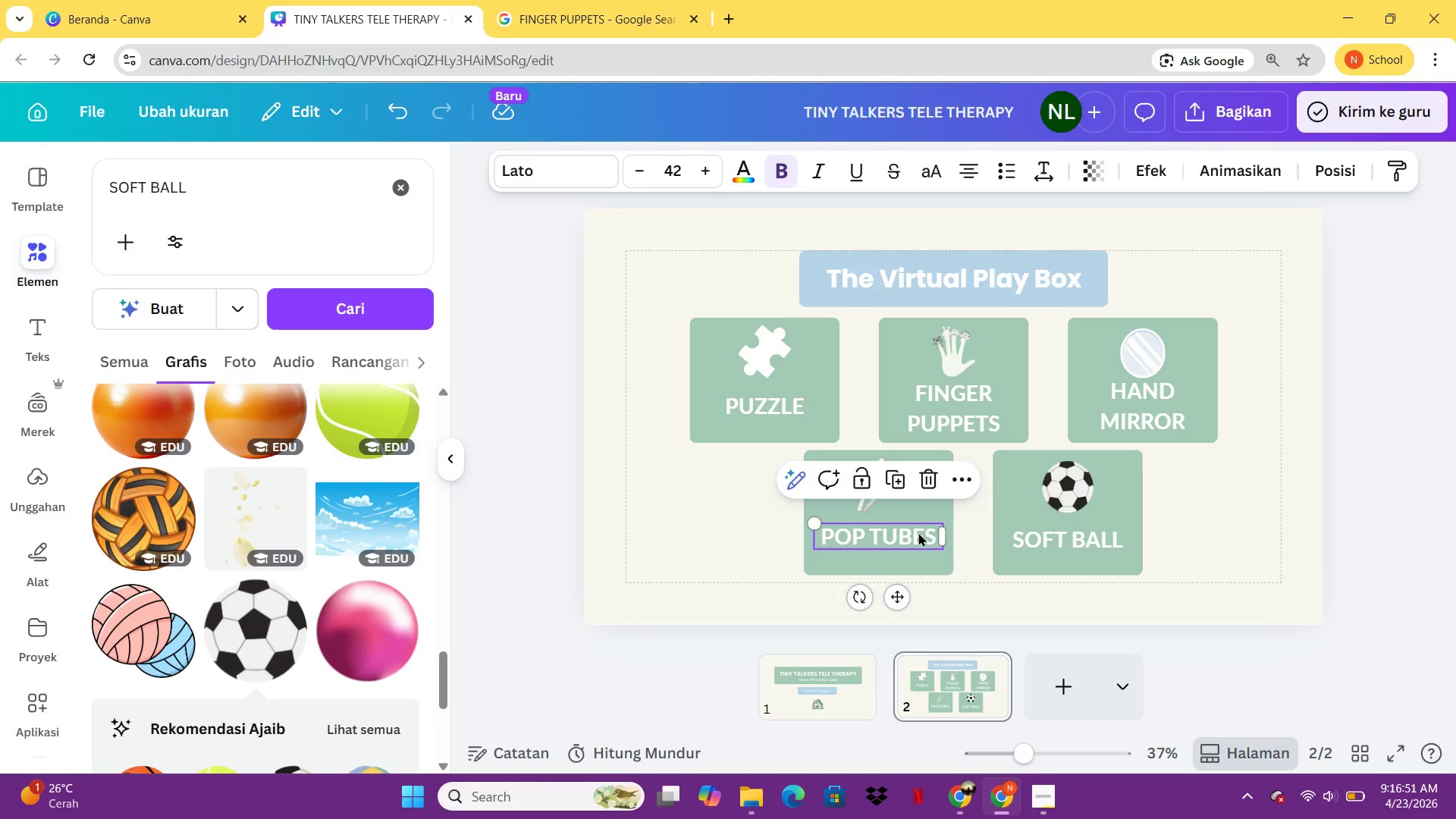 
key(ArrowDown)
 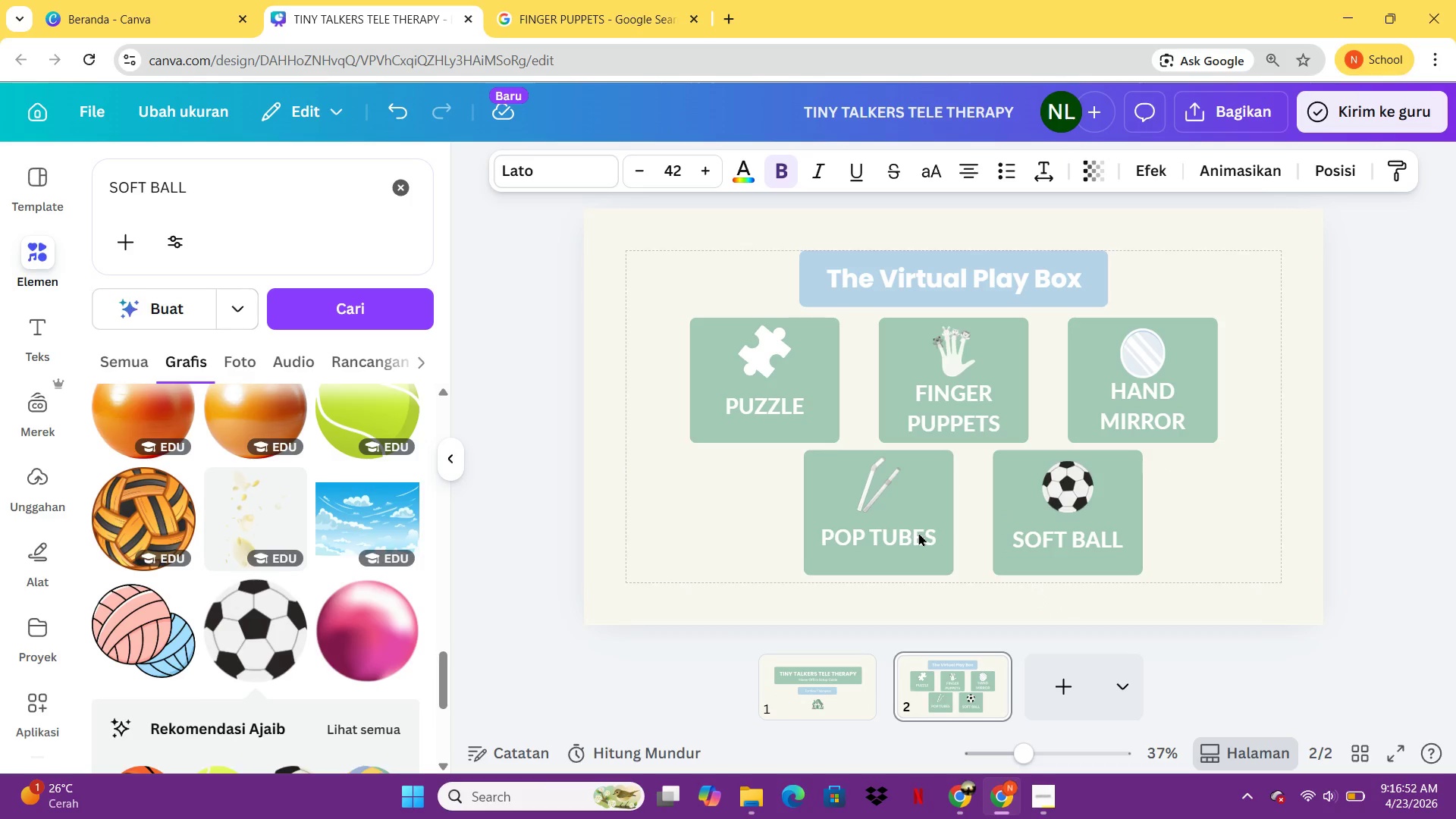 
key(ArrowDown)
 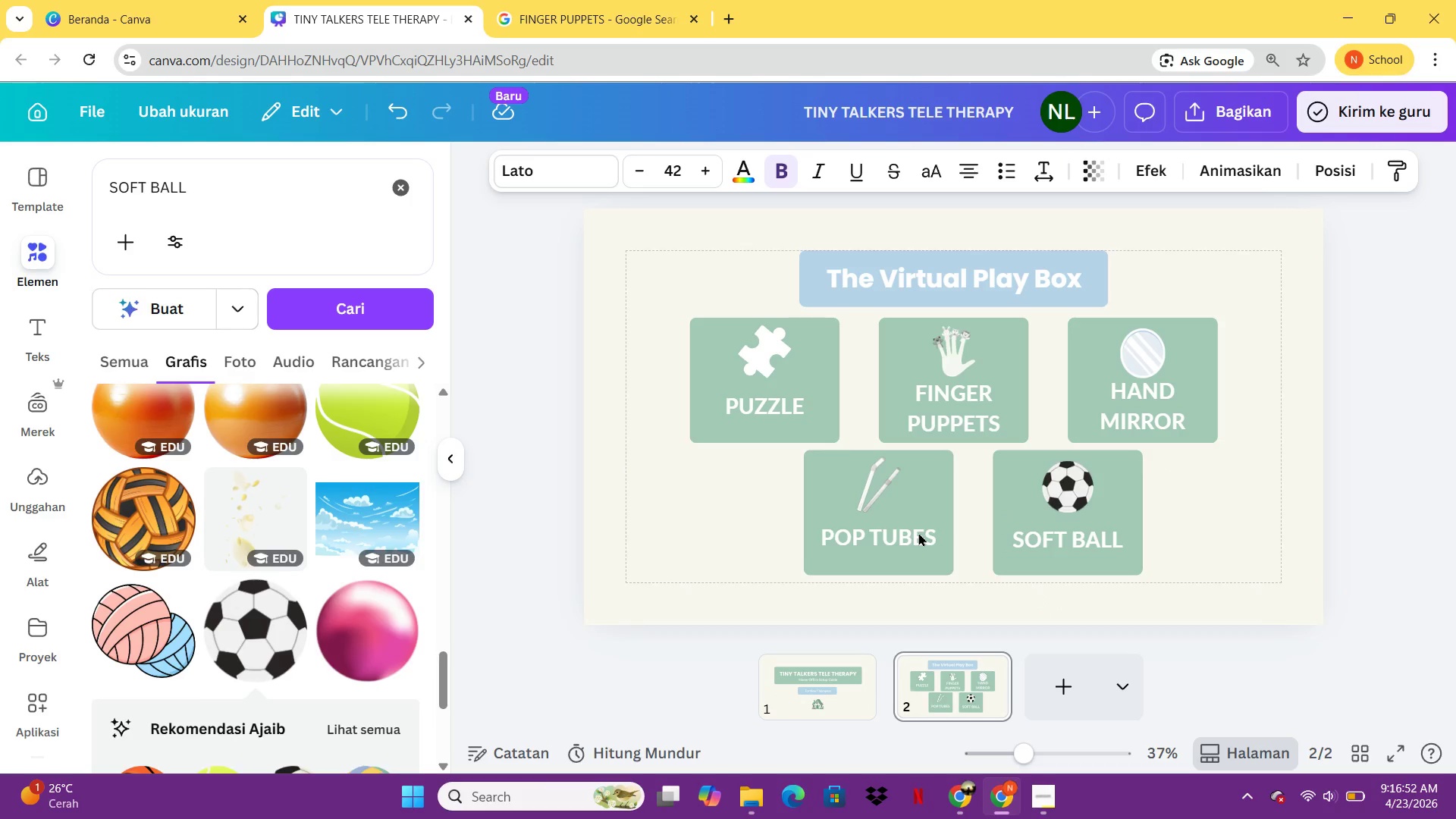 
key(ArrowDown)
 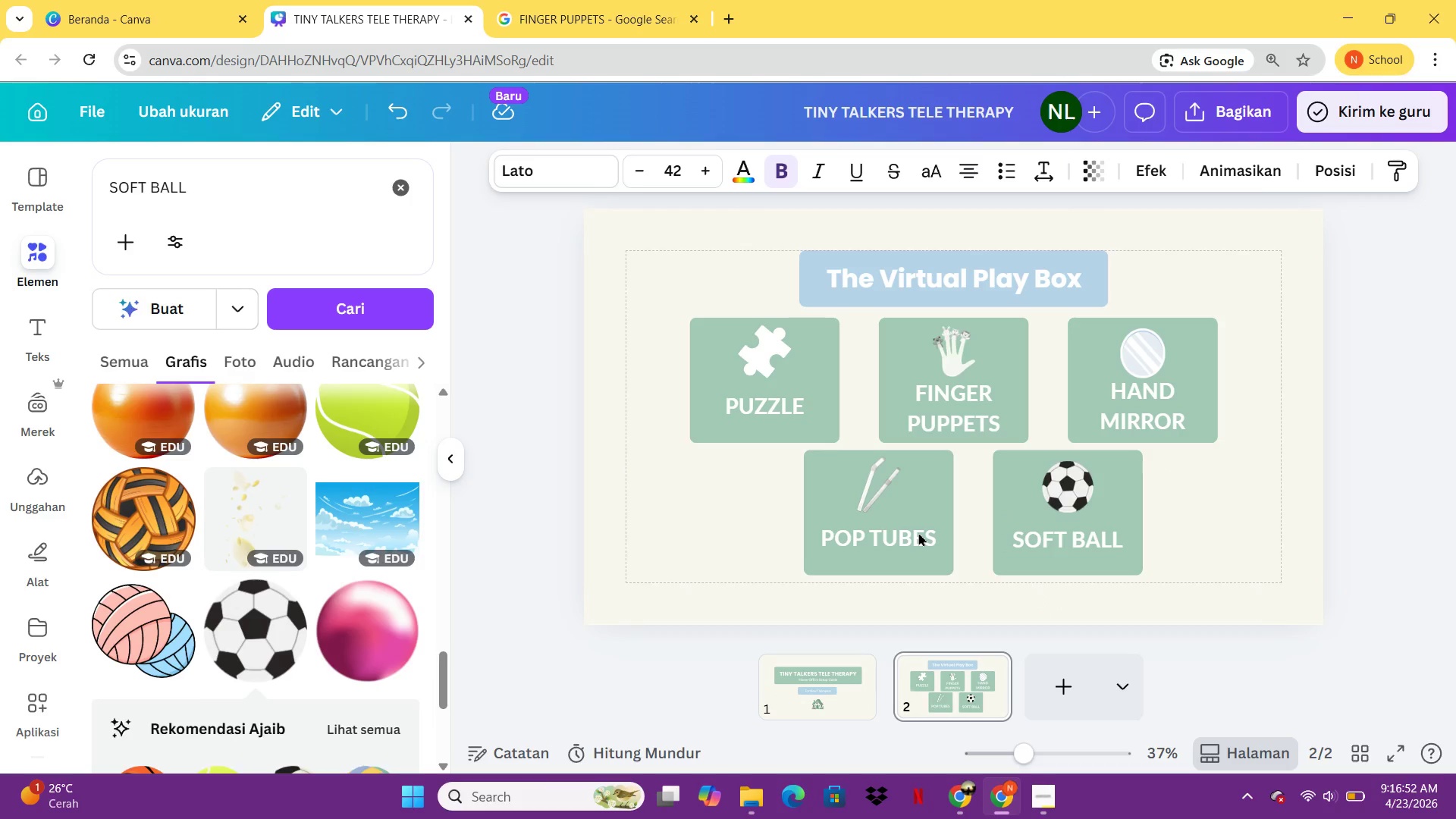 
key(ArrowDown)
 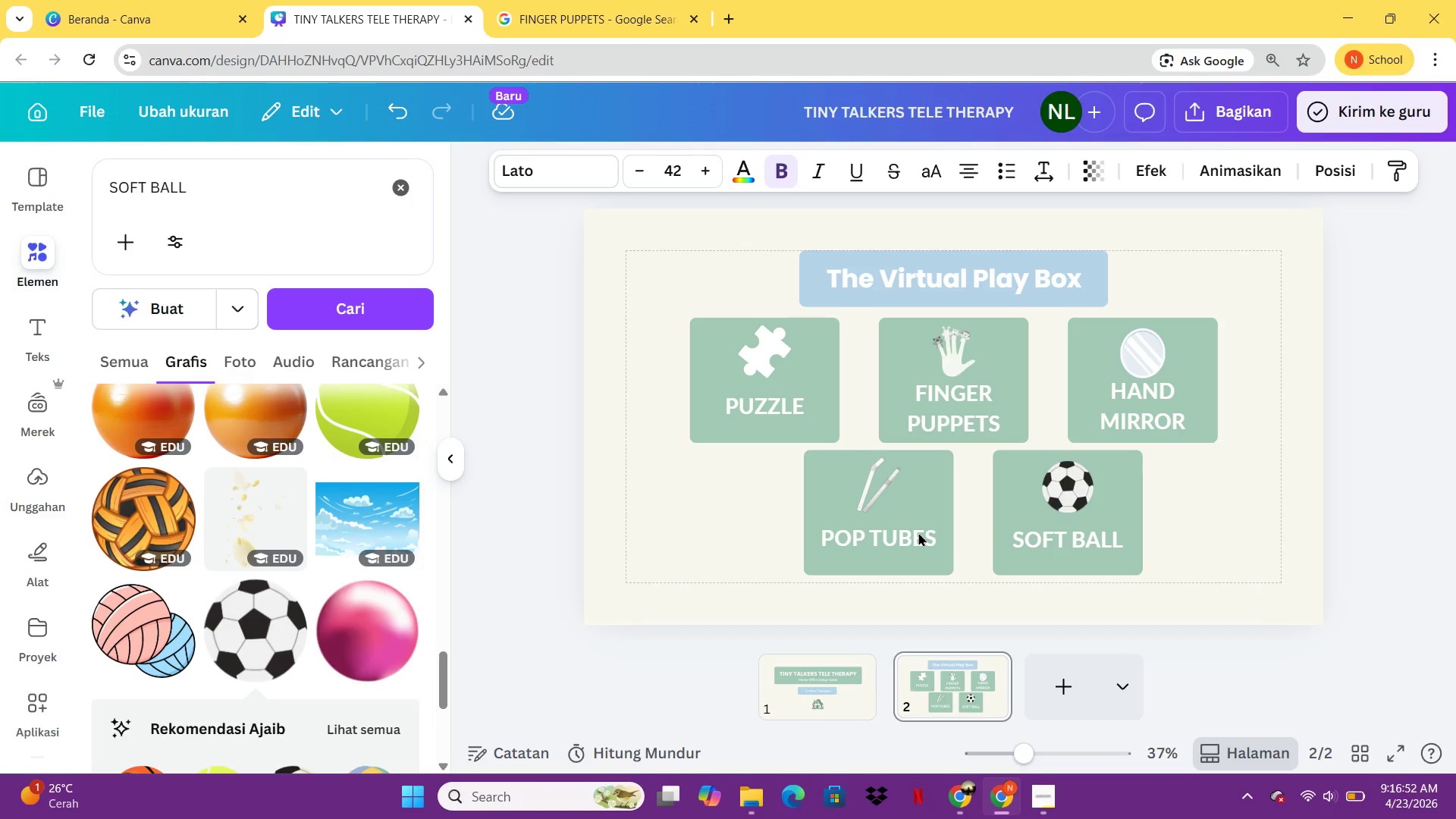 
key(ArrowDown)
 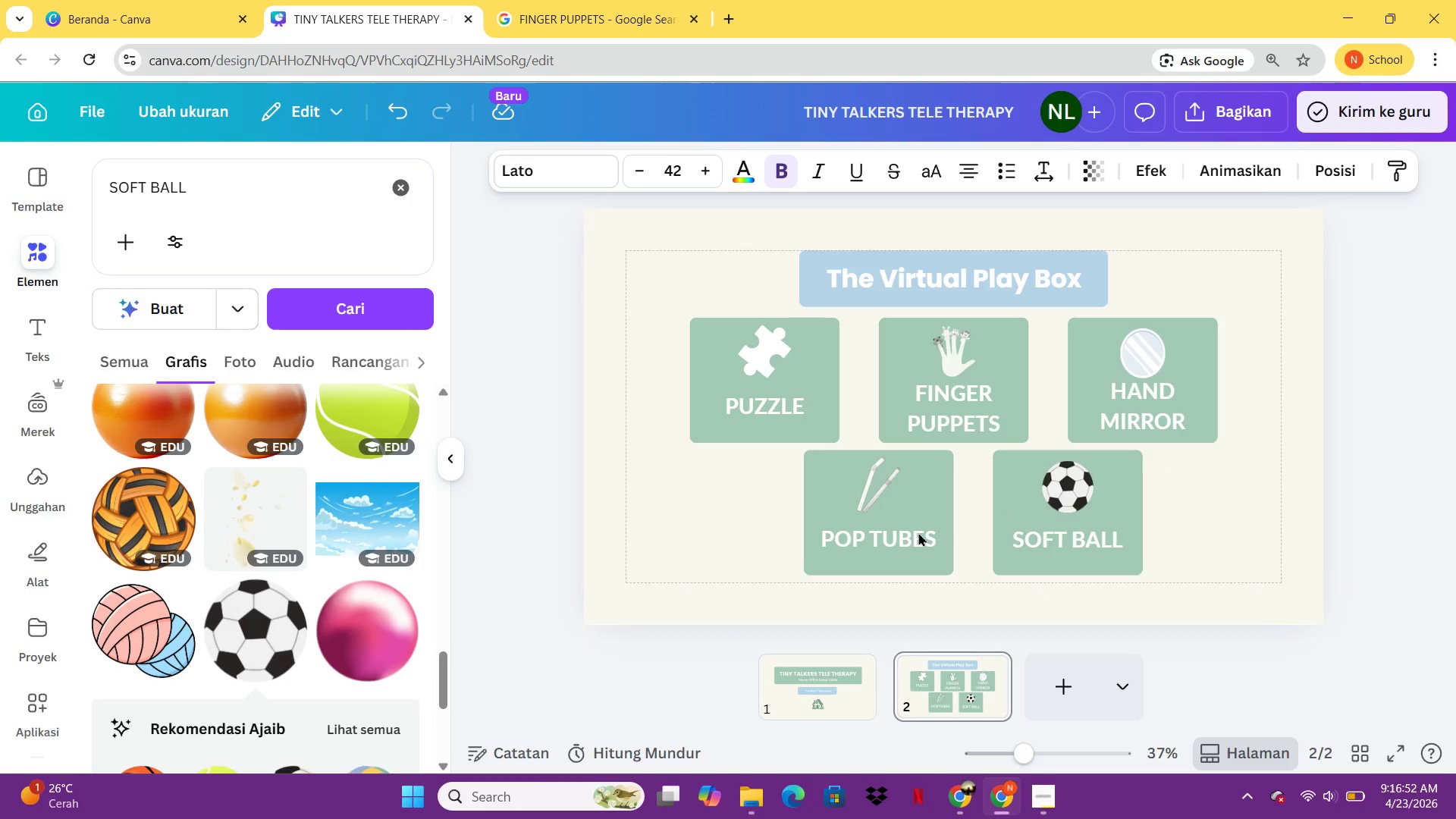 
key(ArrowDown)
 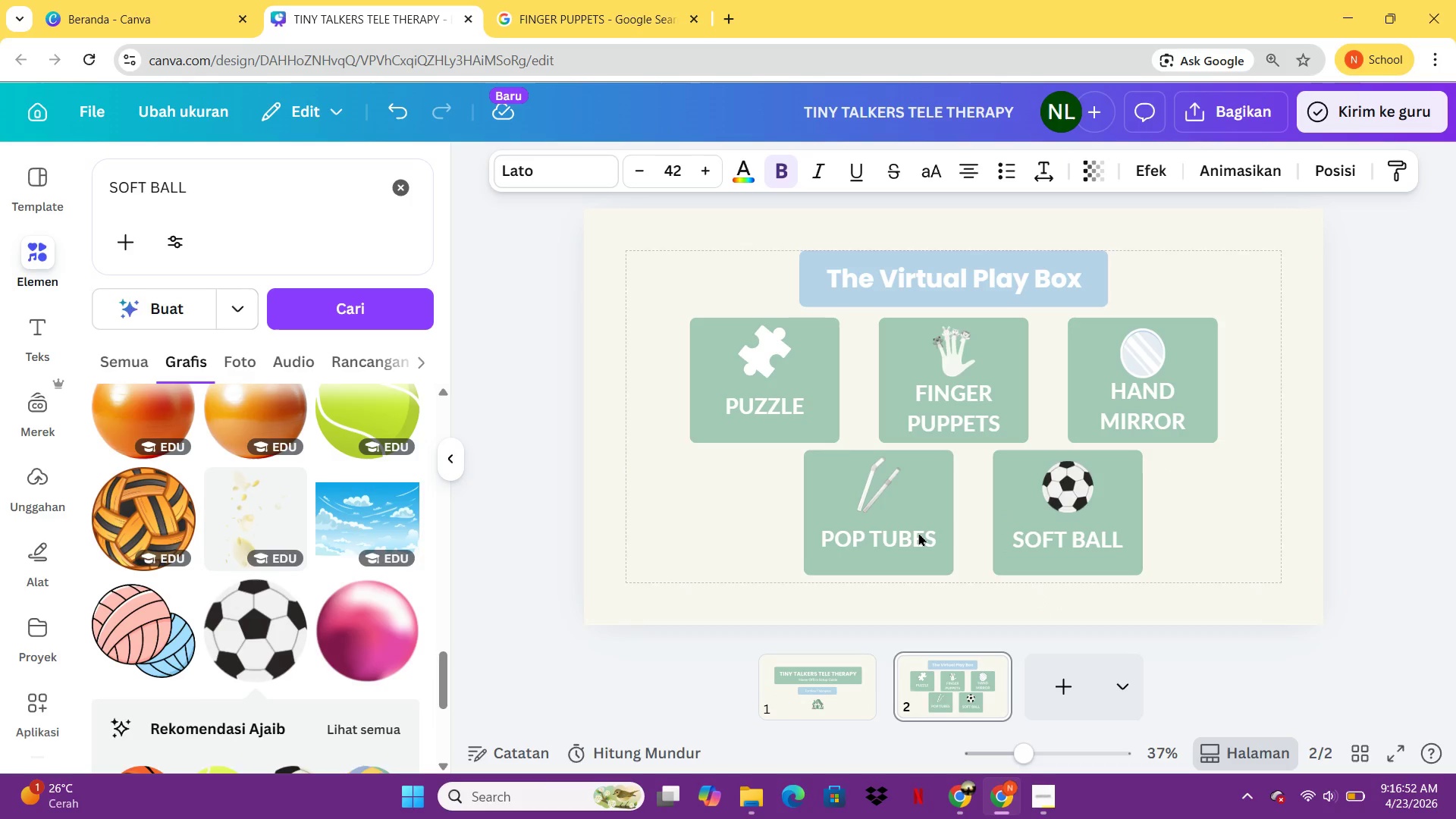 
key(ArrowDown)
 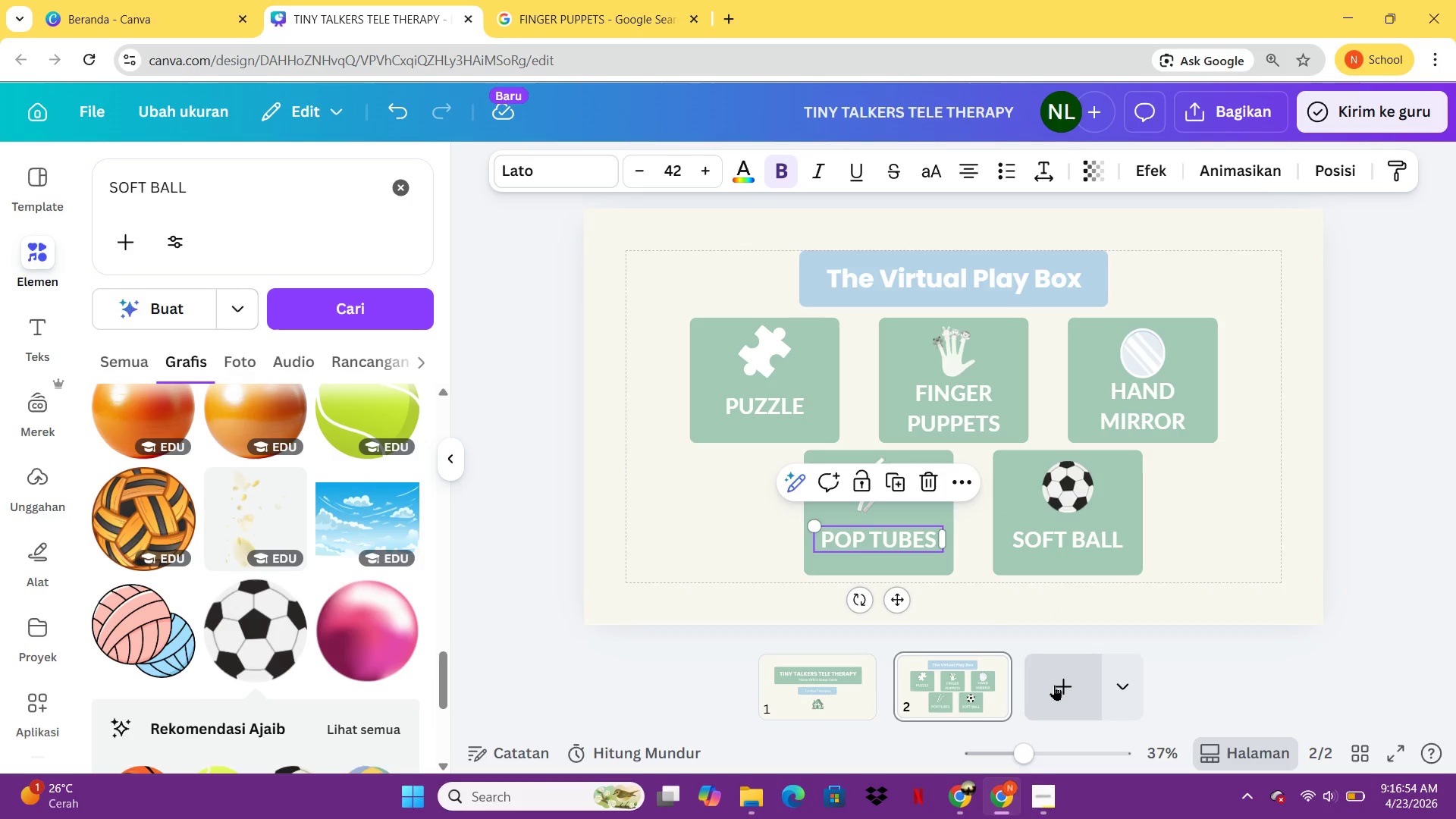 
left_click([1055, 689])
 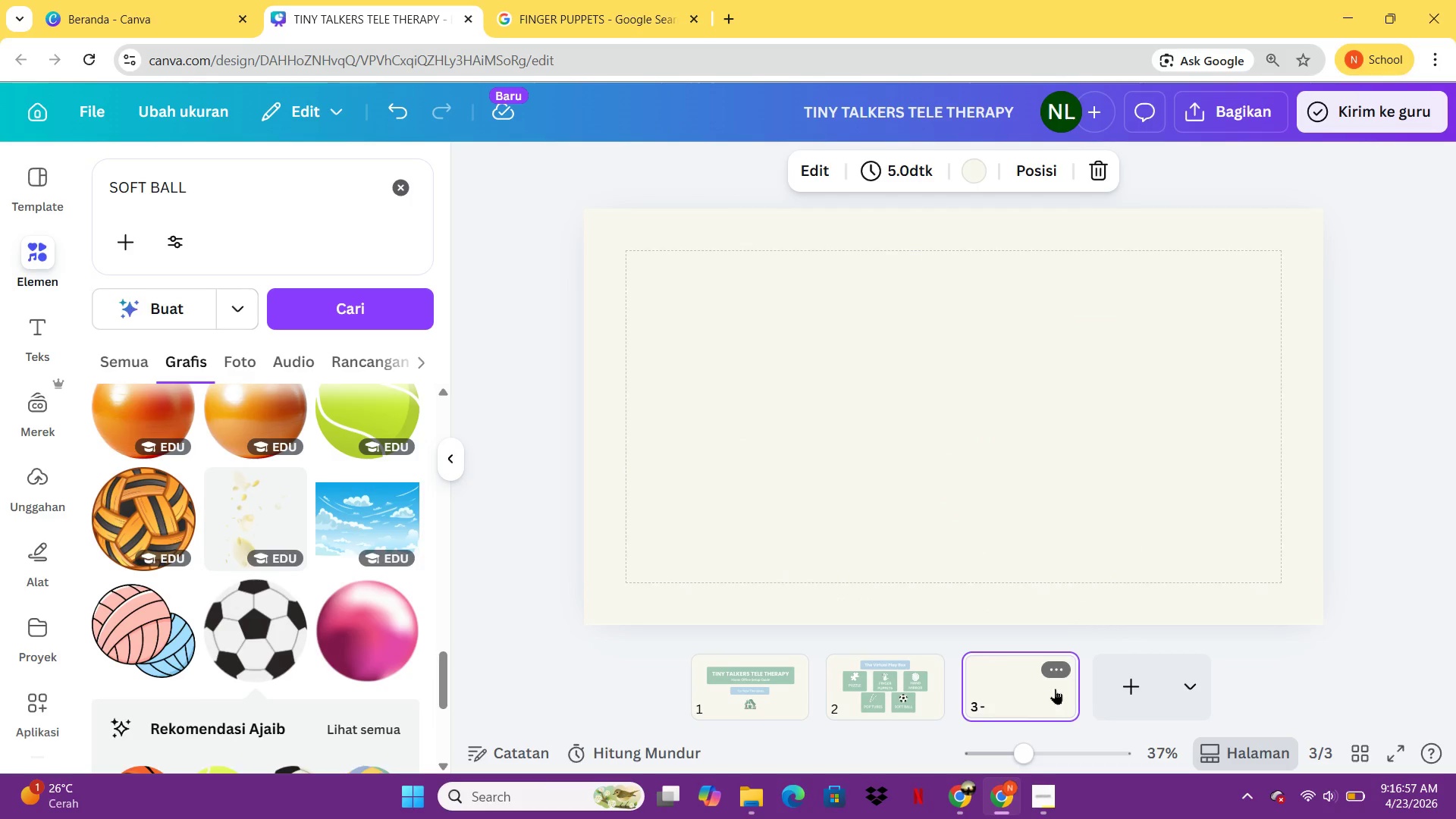 
left_click([874, 684])
 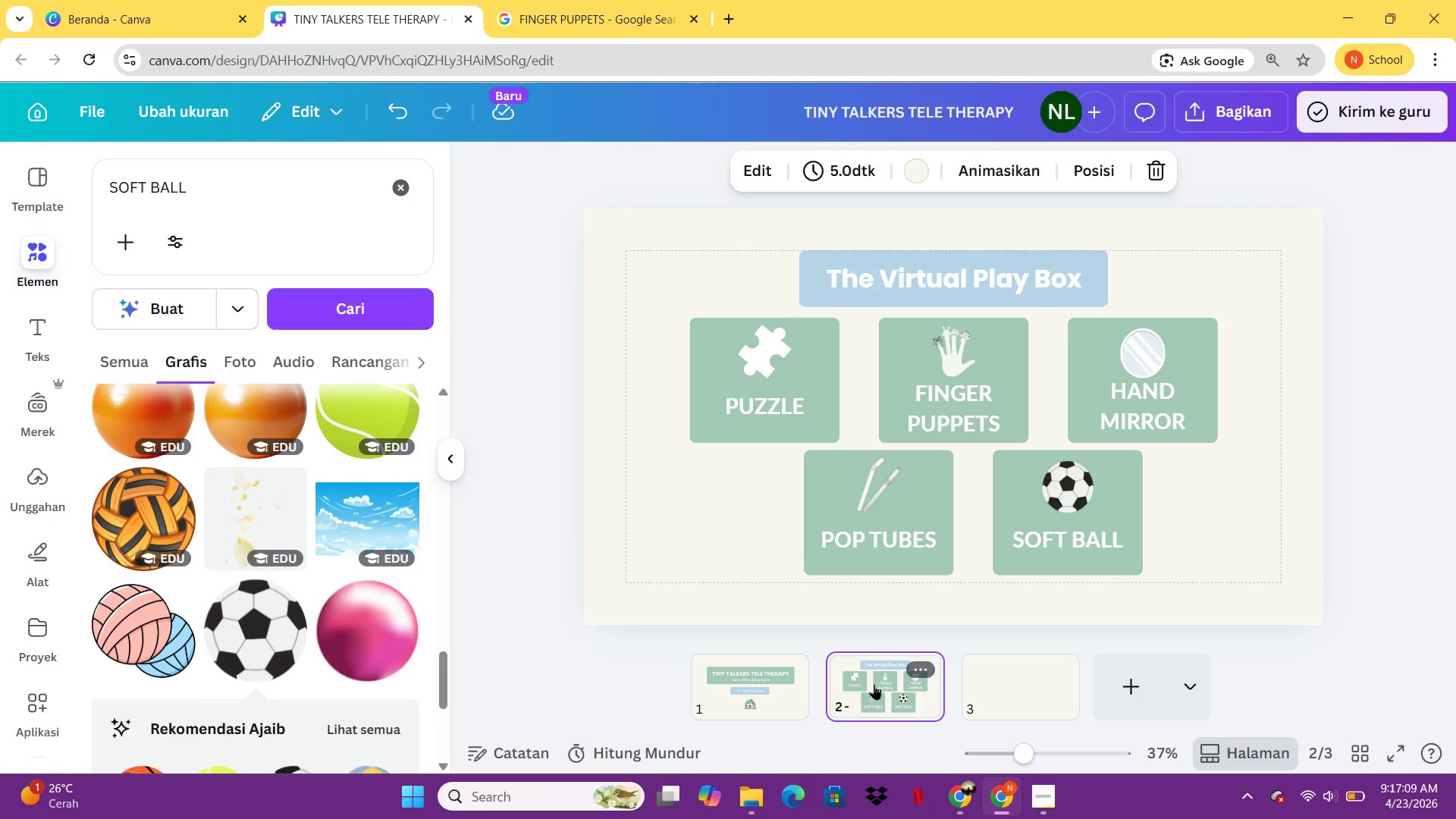 
wait(16.31)
 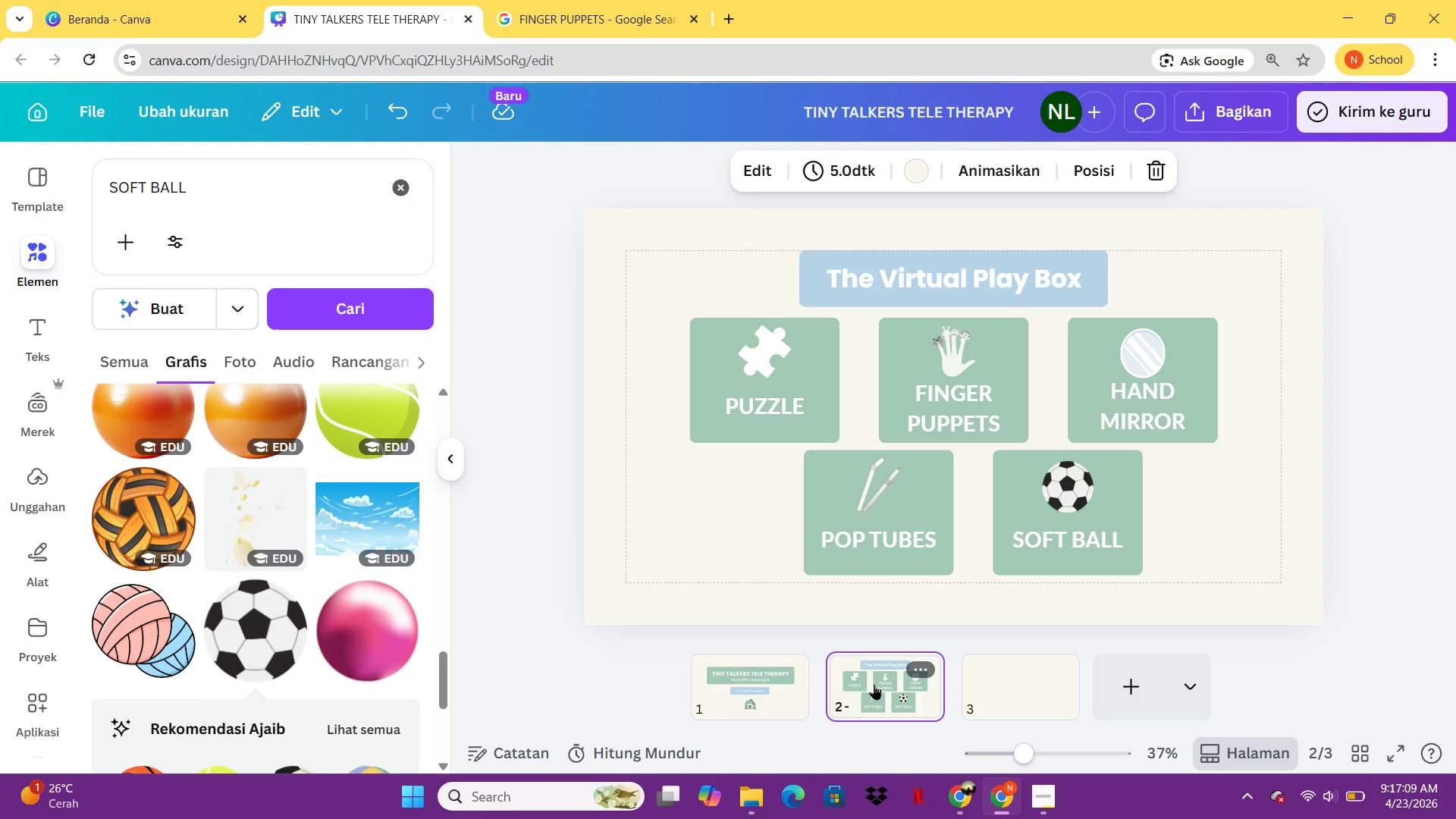 
left_click([1038, 293])
 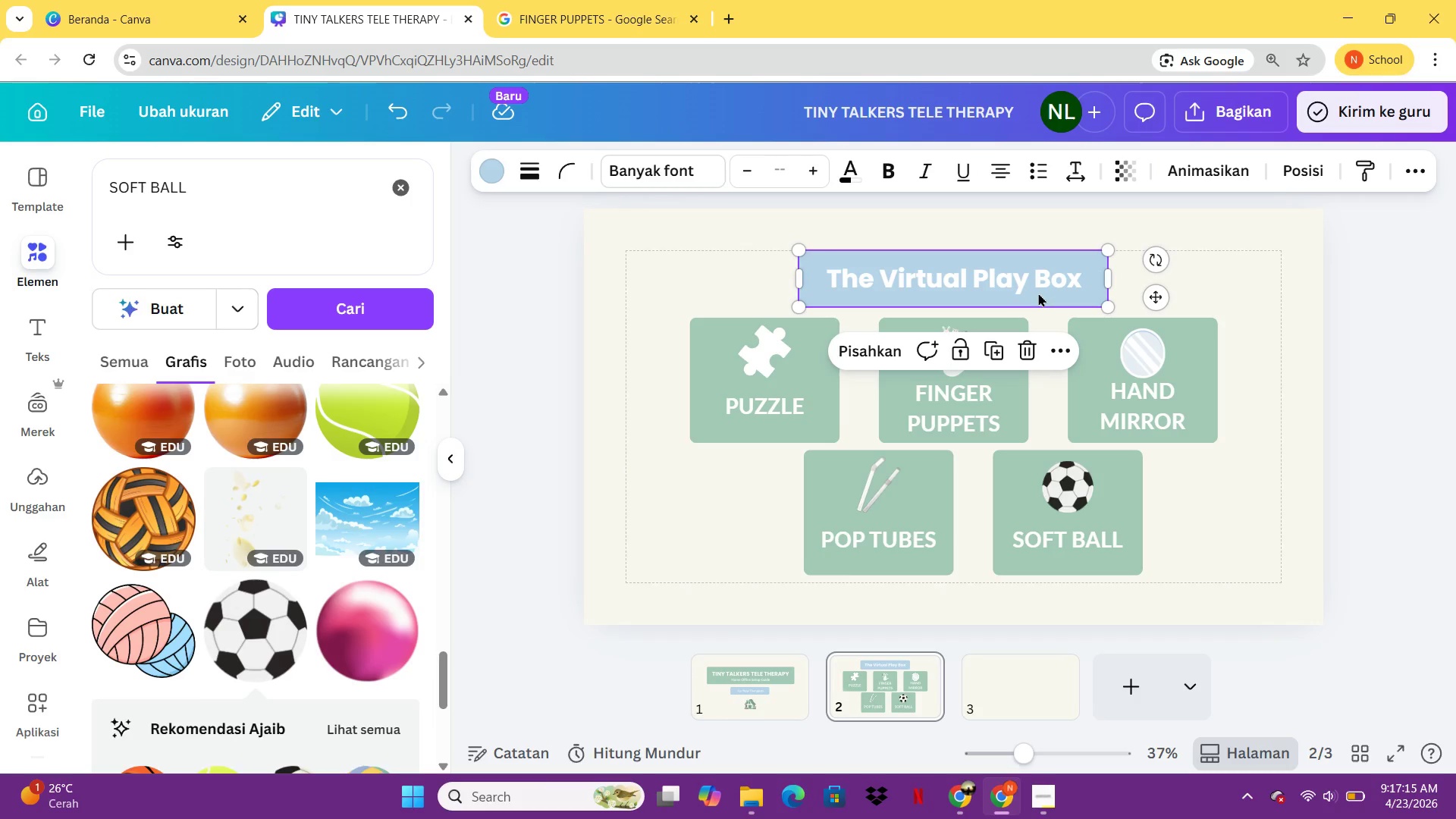 
key(Control+C)
 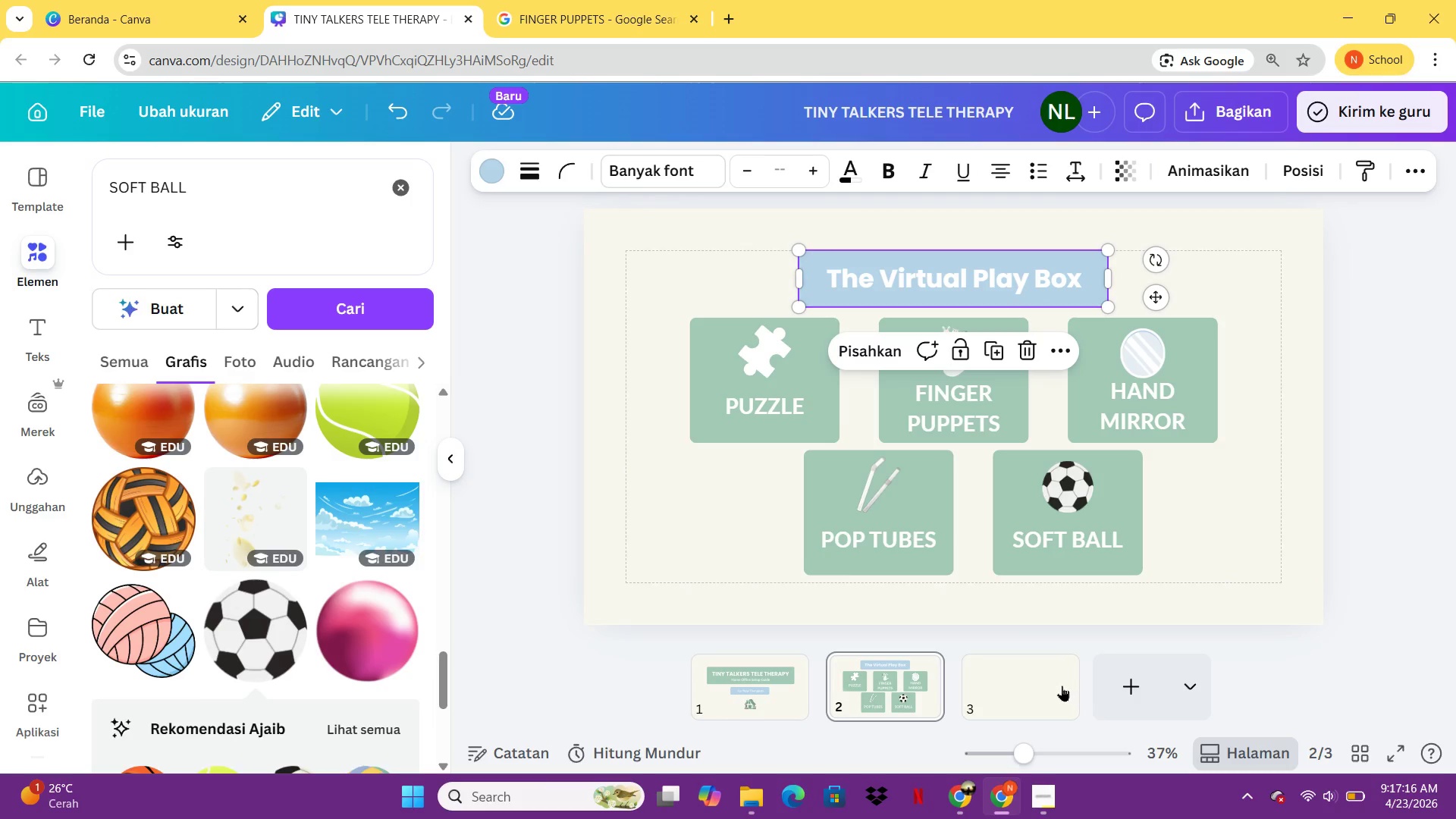 
left_click([1062, 686])
 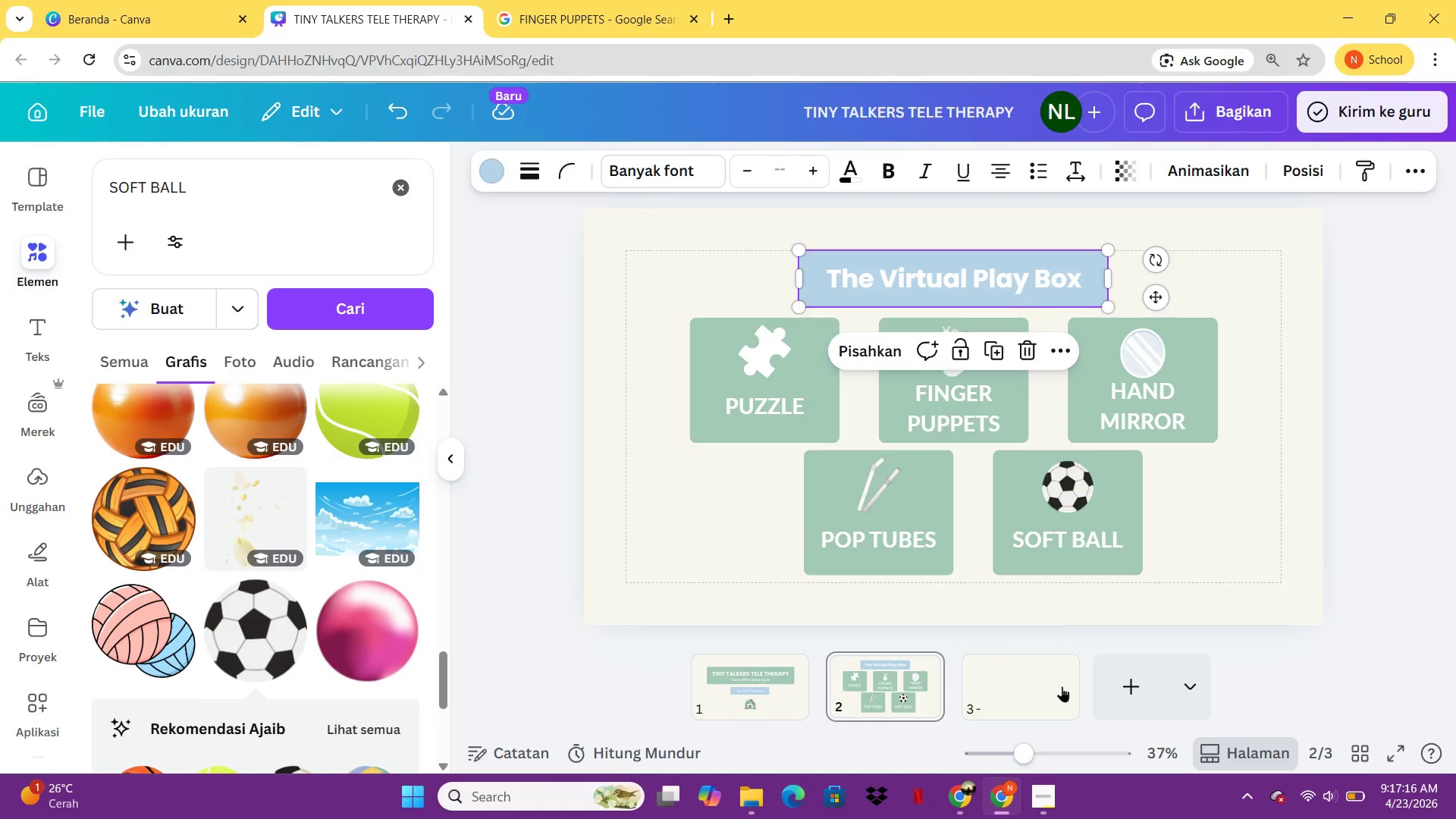 
key(Control+ControlLeft)
 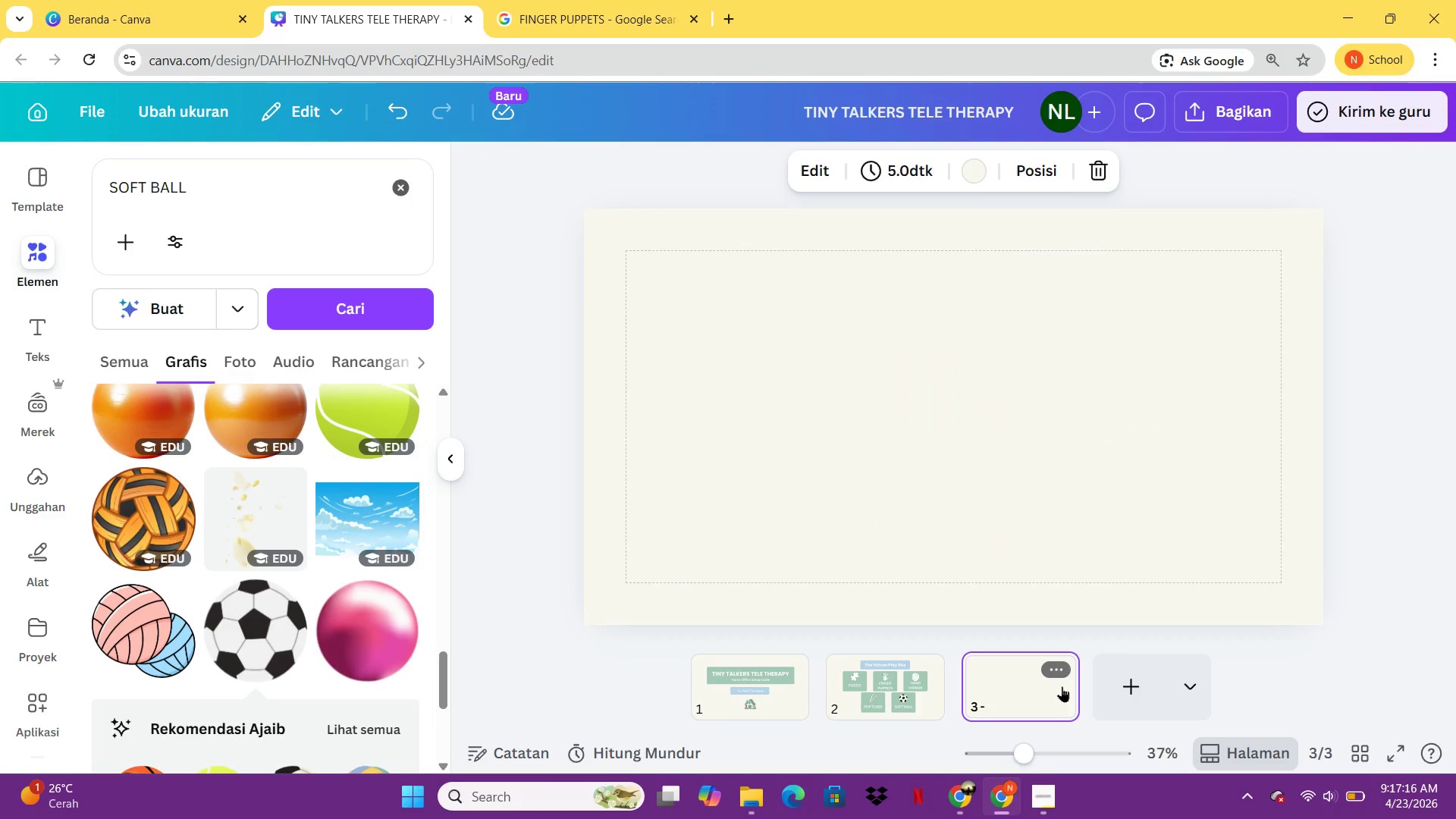 
key(V)
 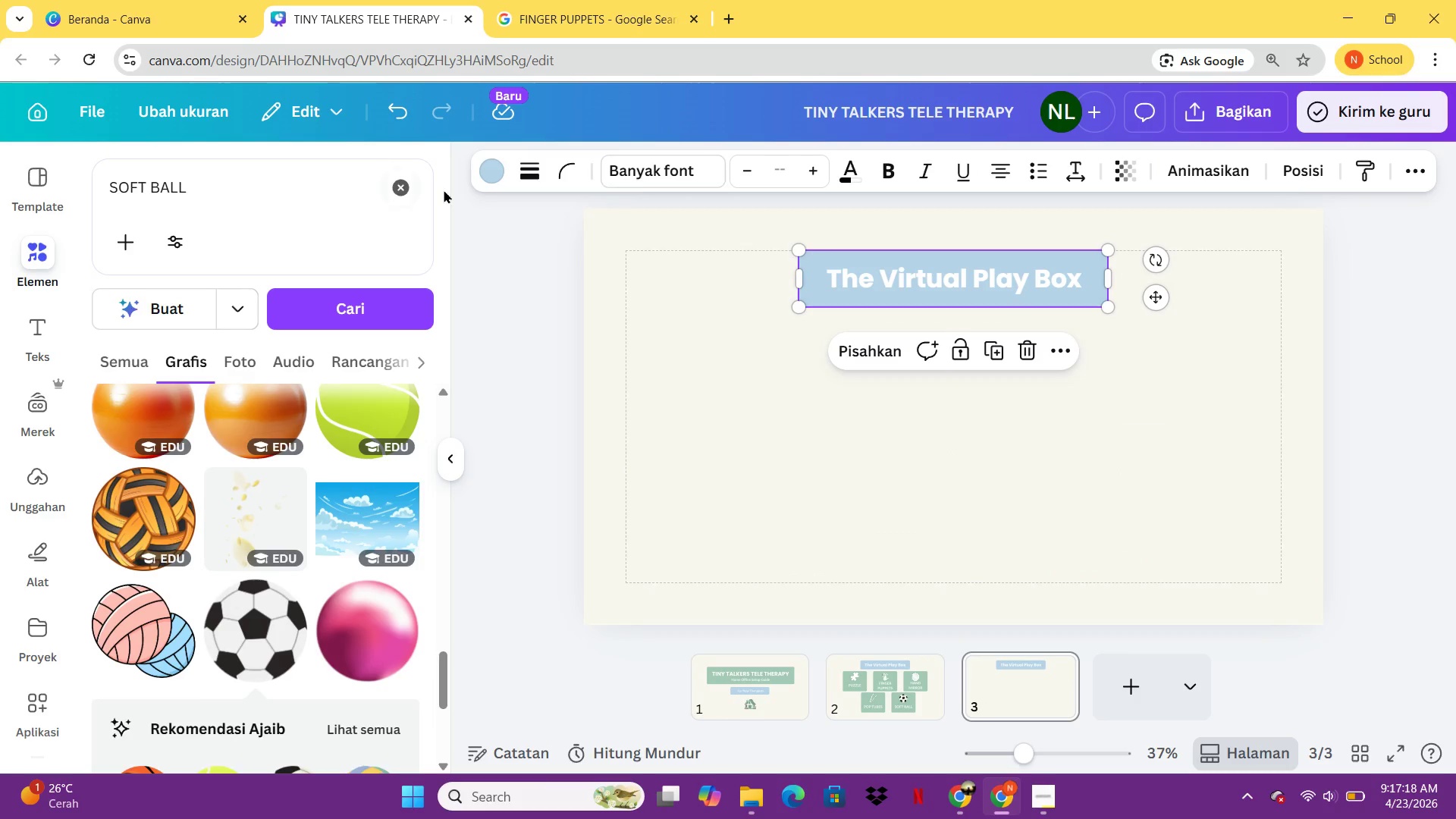 
left_click([501, 166])
 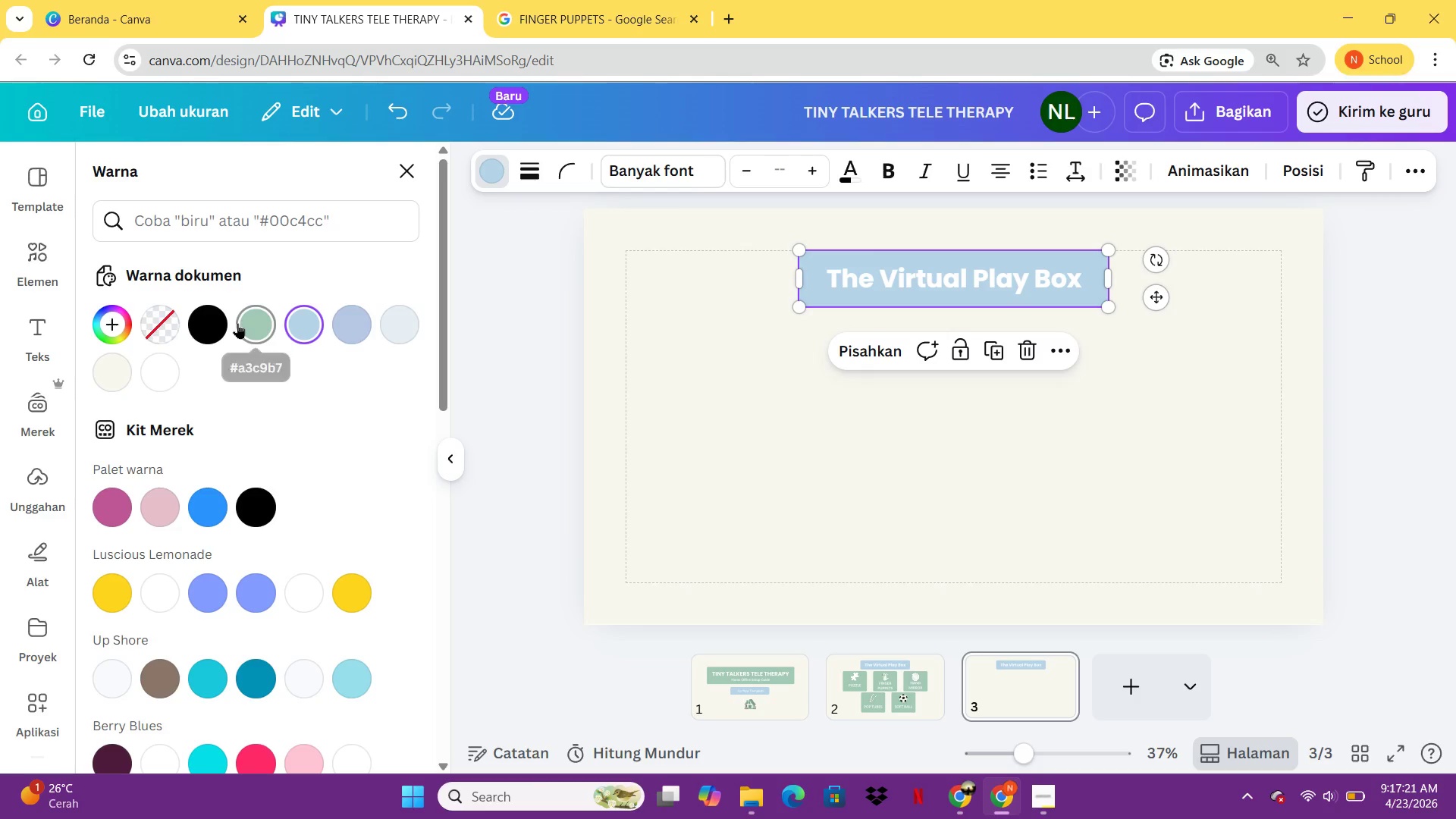 
left_click([240, 323])
 